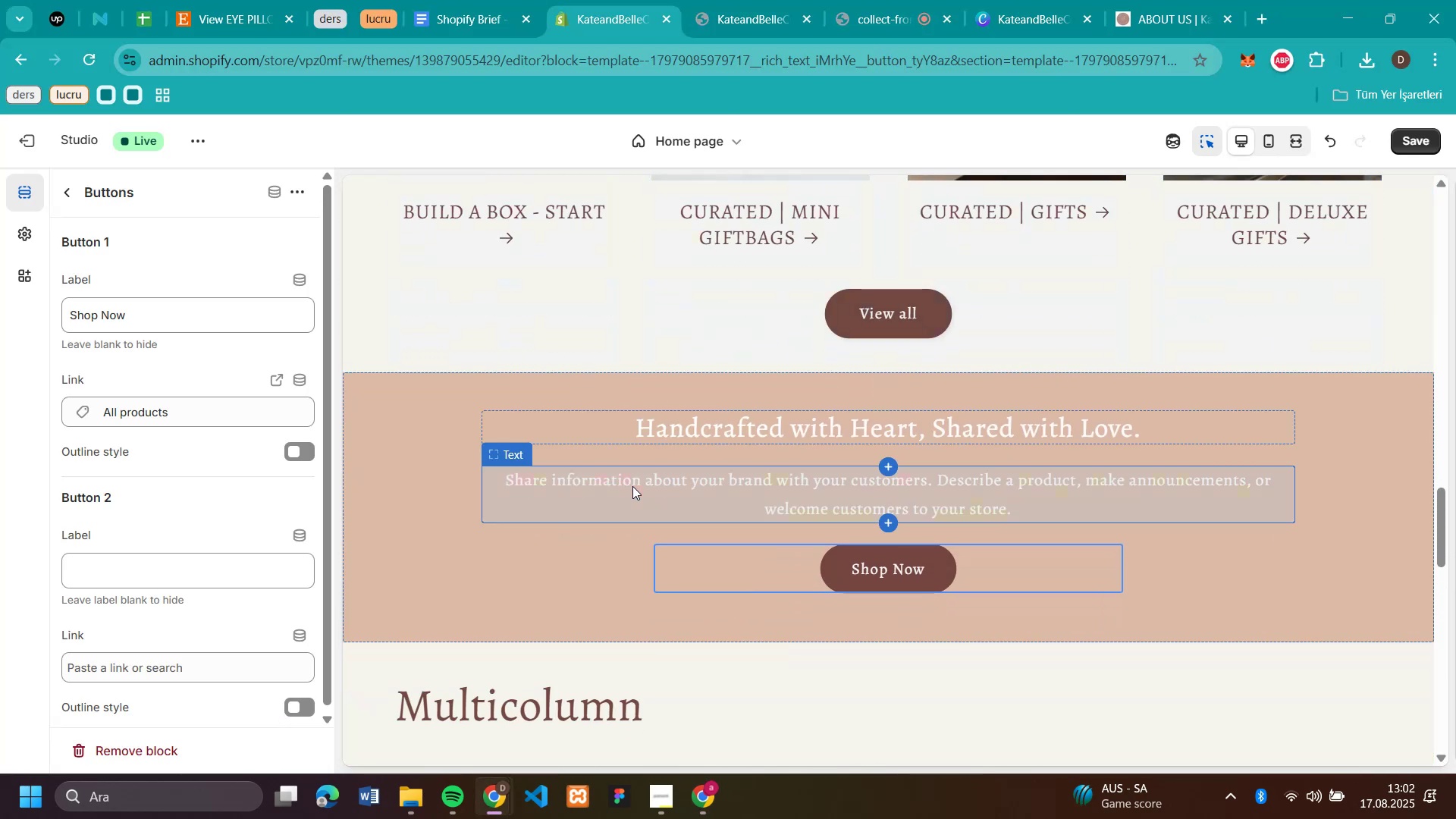 
left_click([632, 486])
 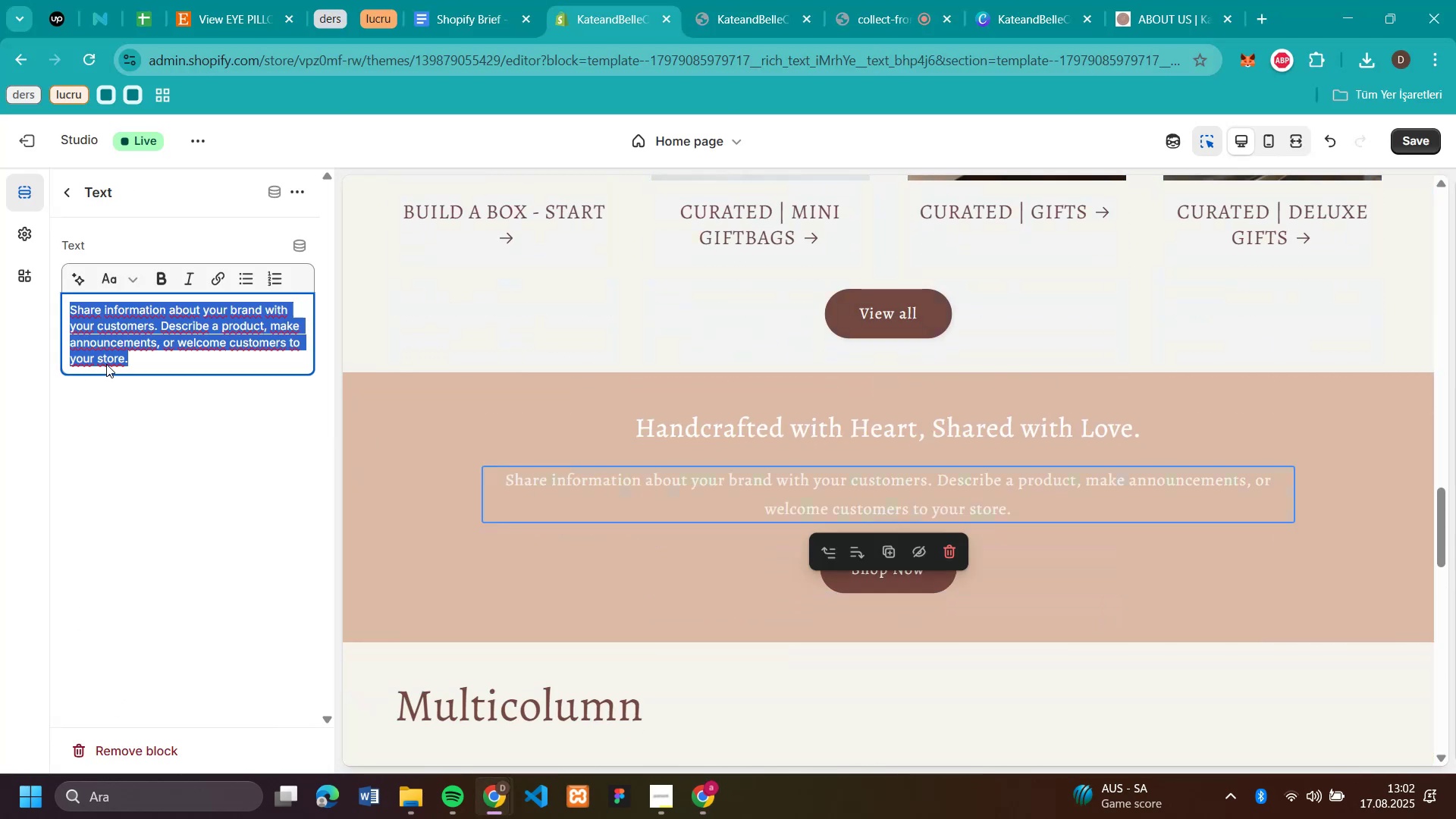 
key(Control+V)
 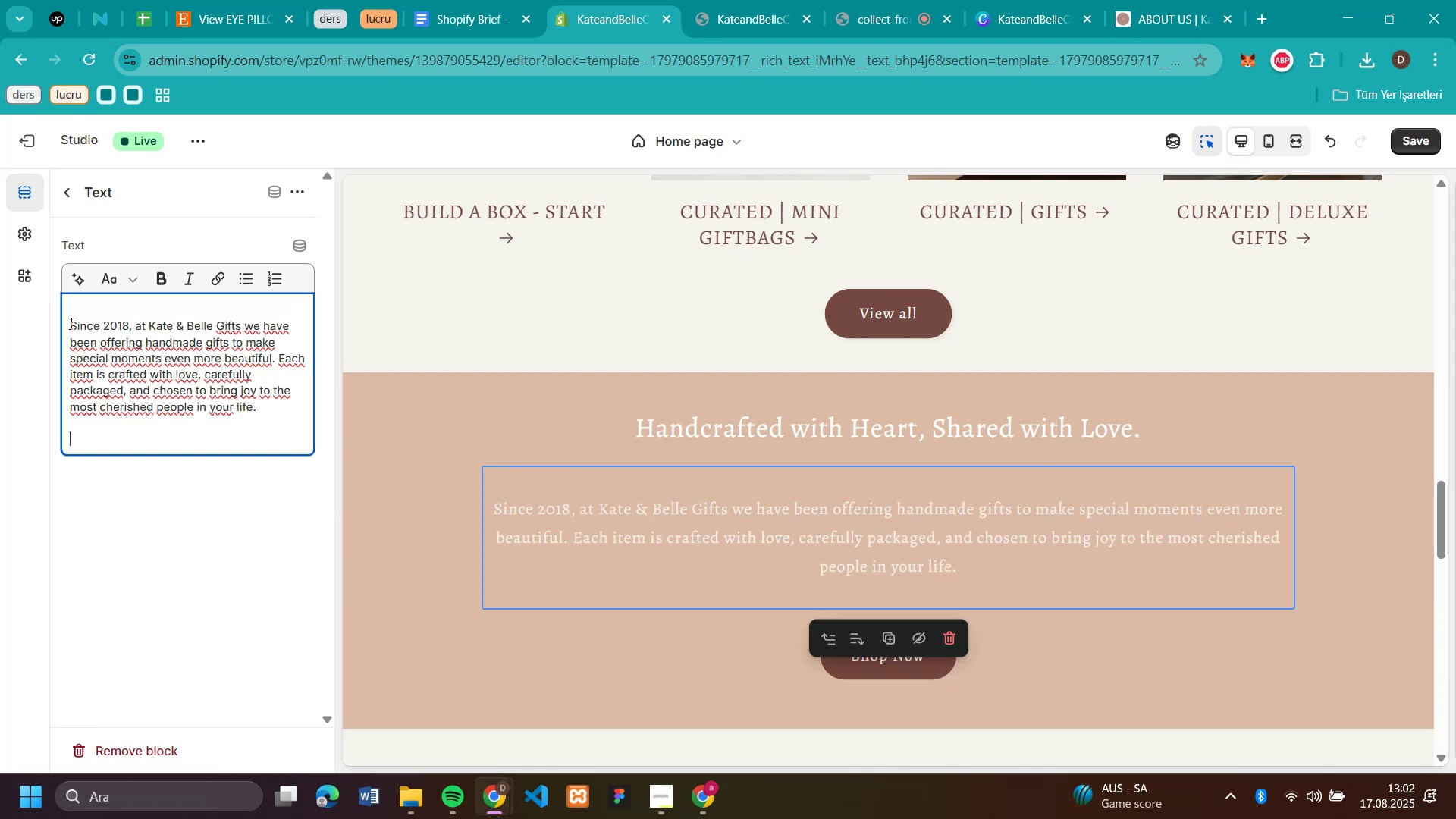 
left_click([70, 323])
 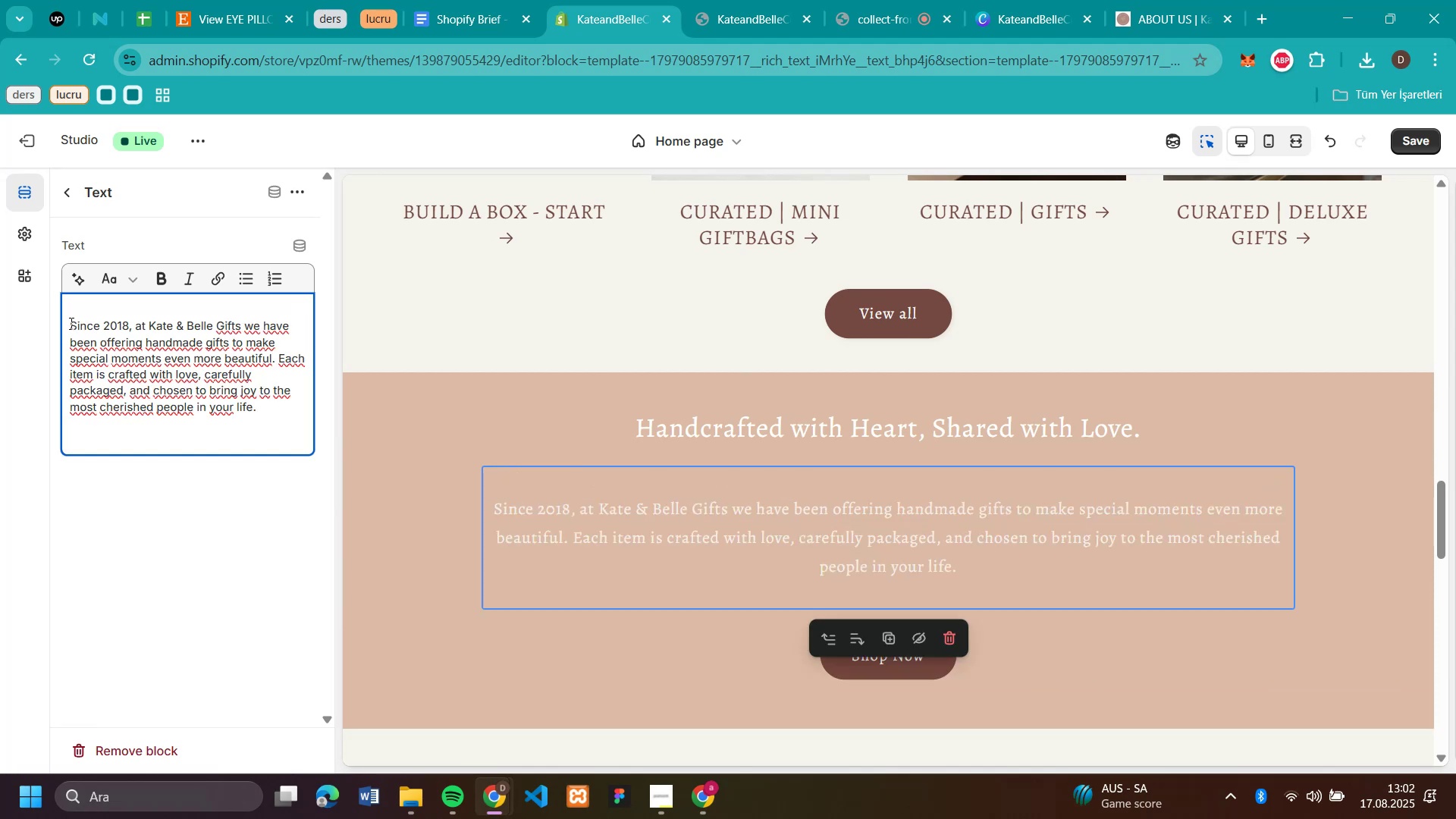 
key(Backspace)
 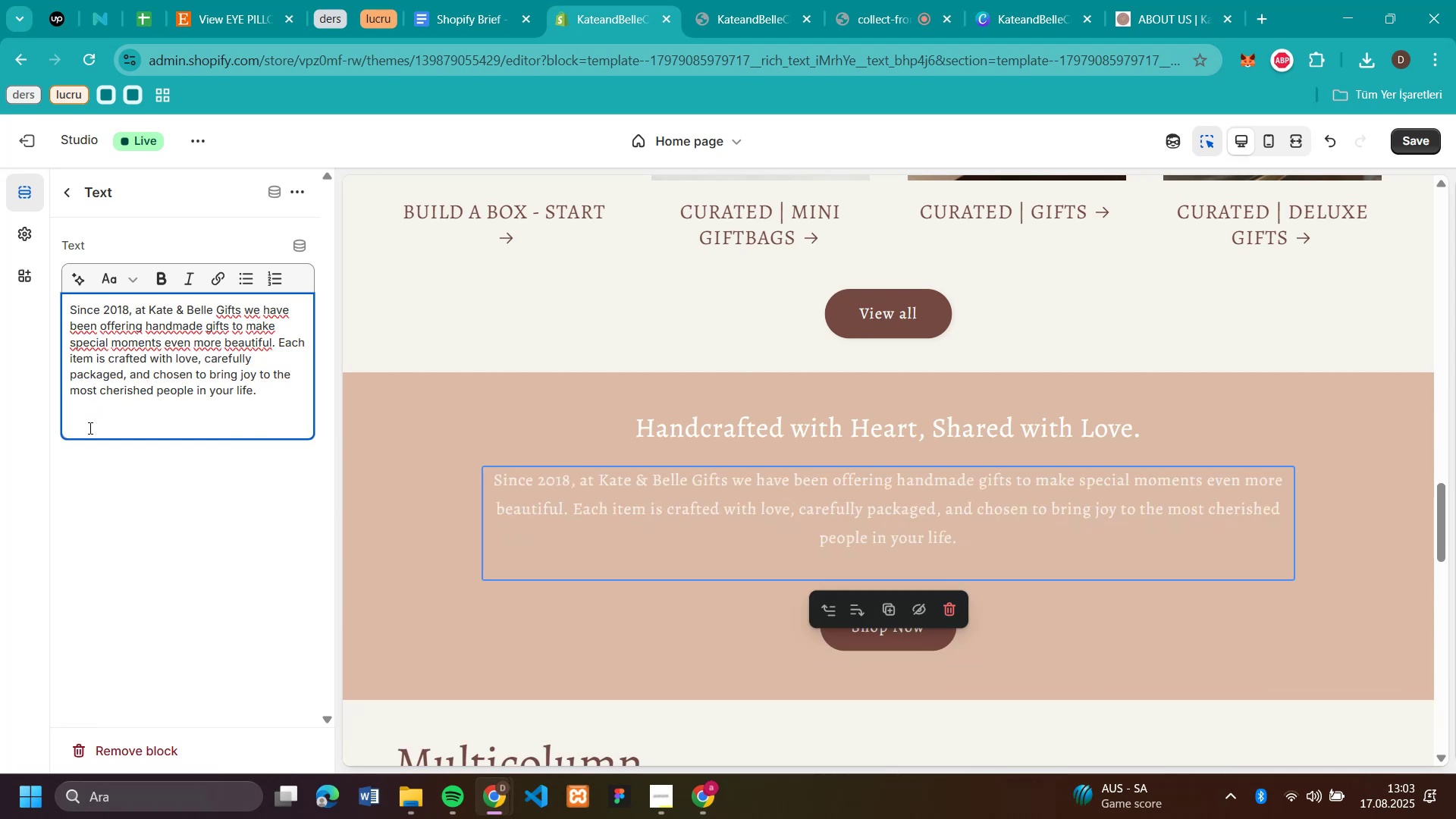 
left_click([88, 427])
 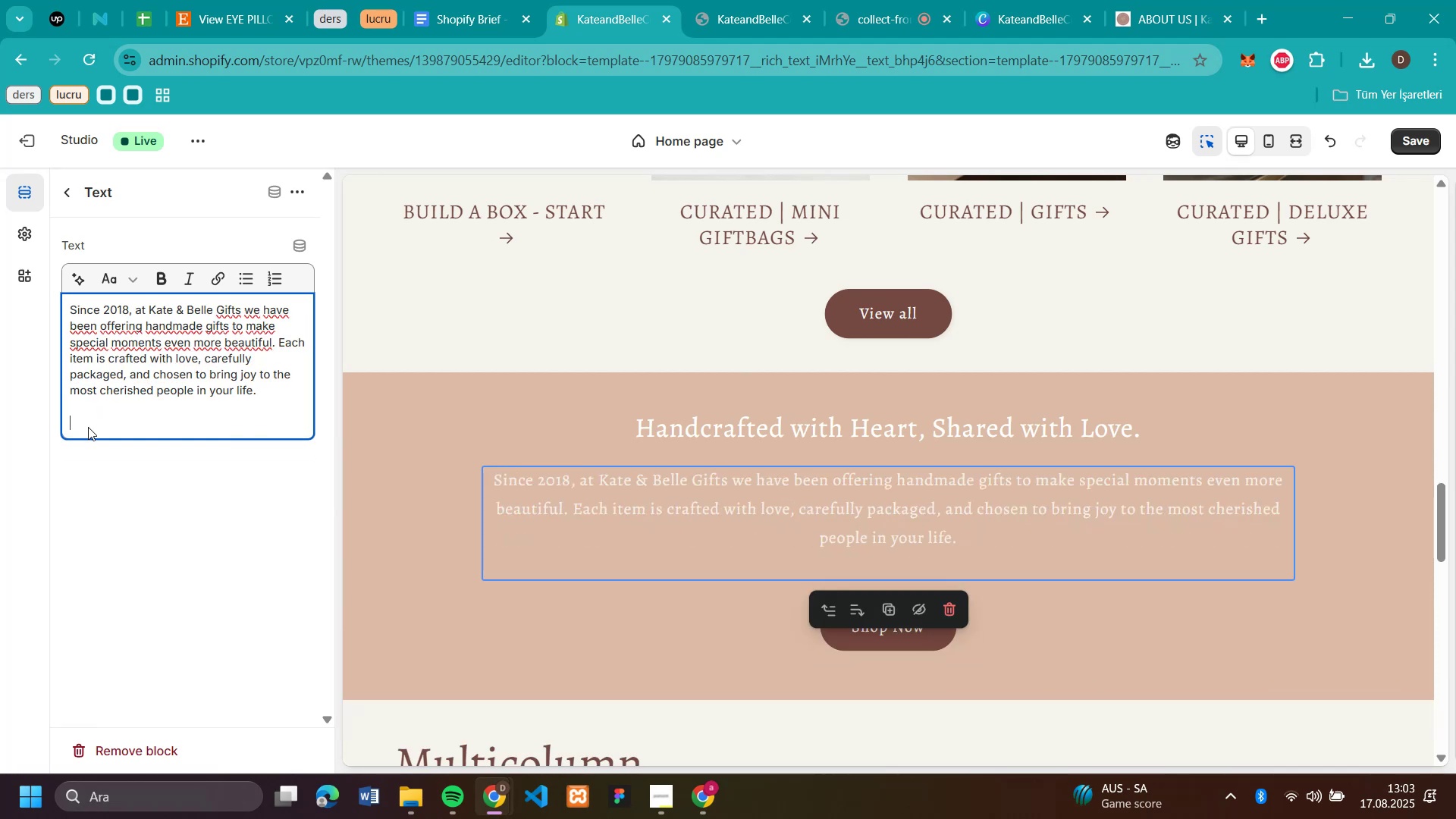 
key(Backspace)
 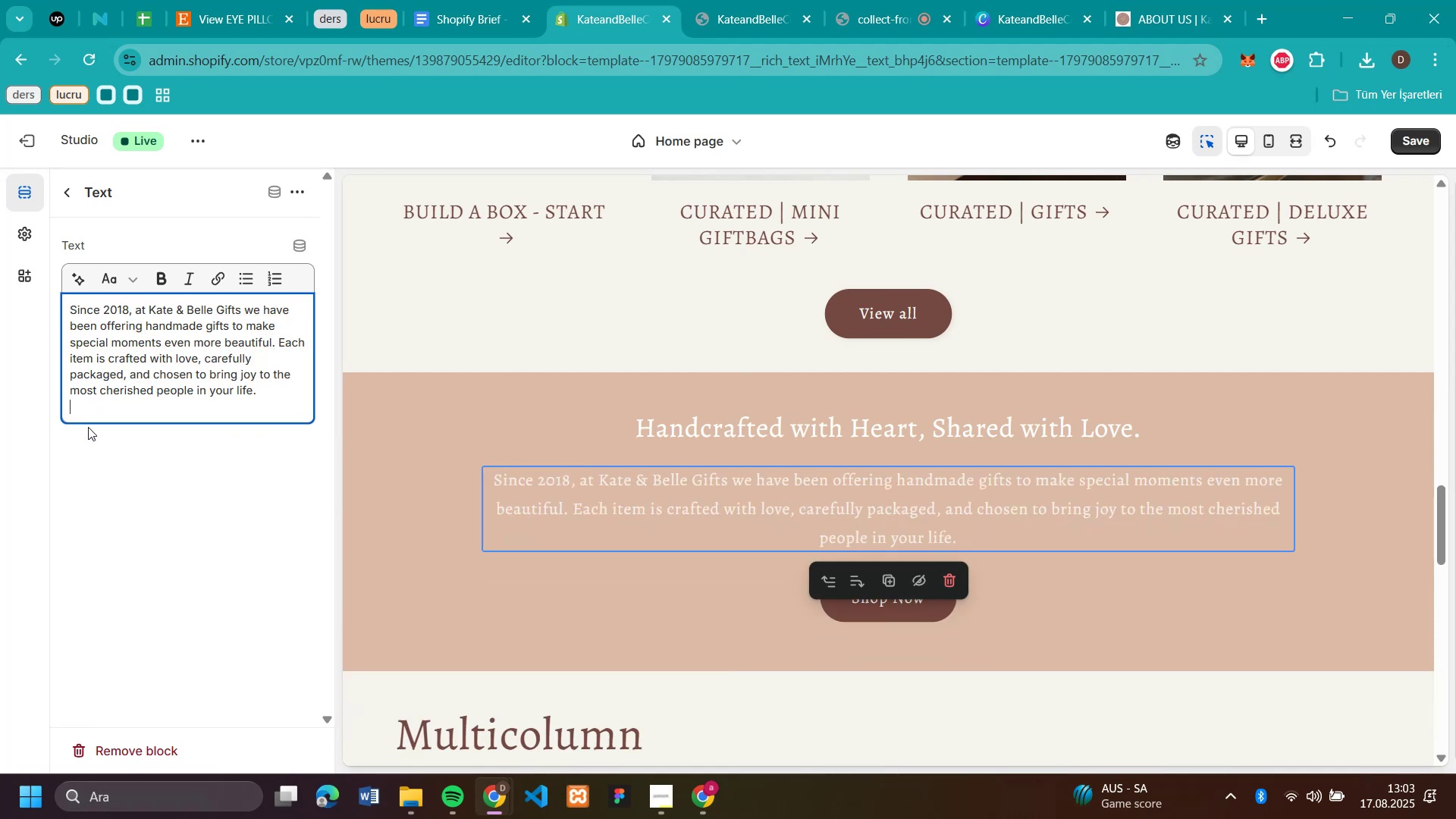 
key(Backspace)
 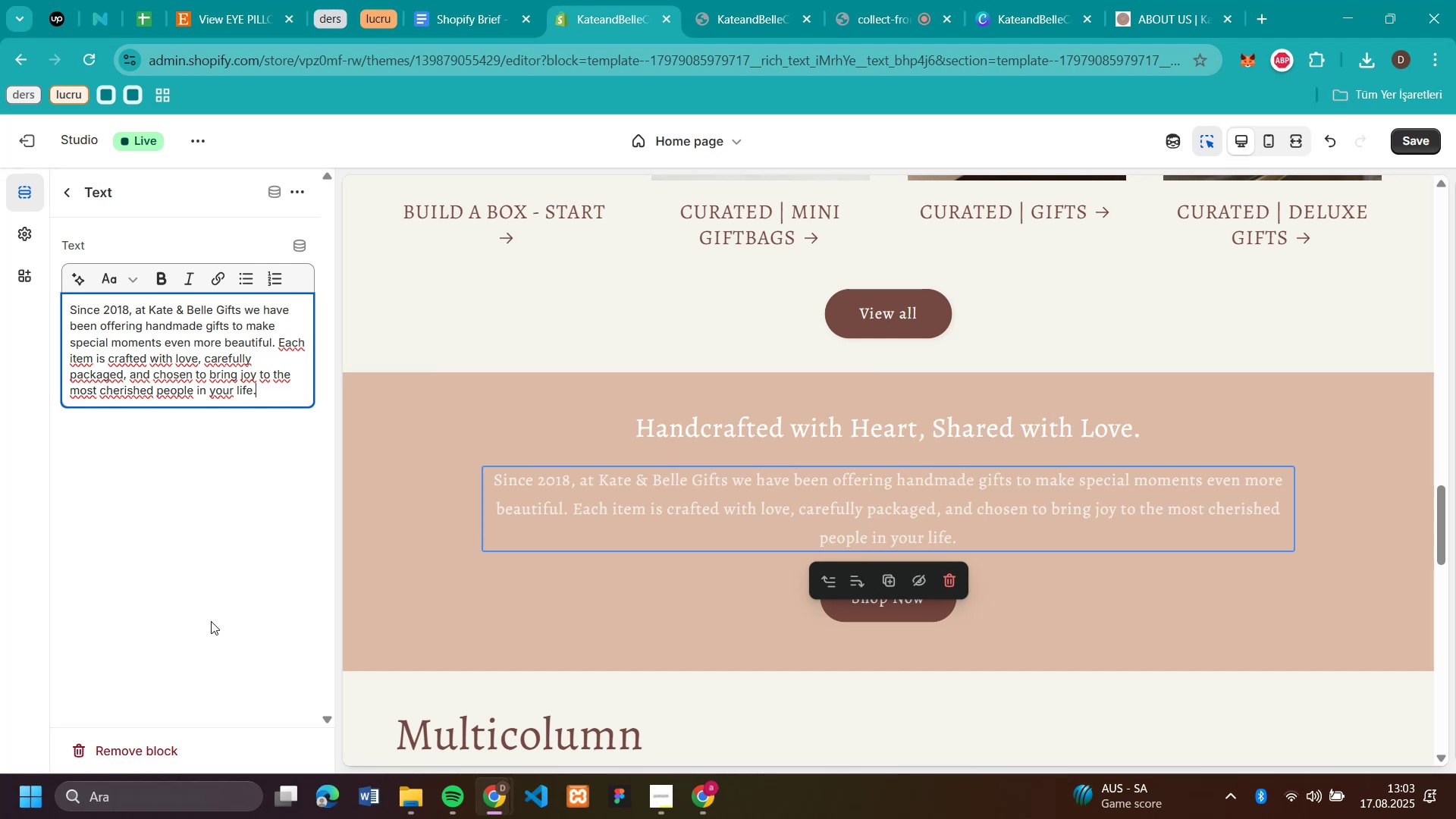 
wait(7.61)
 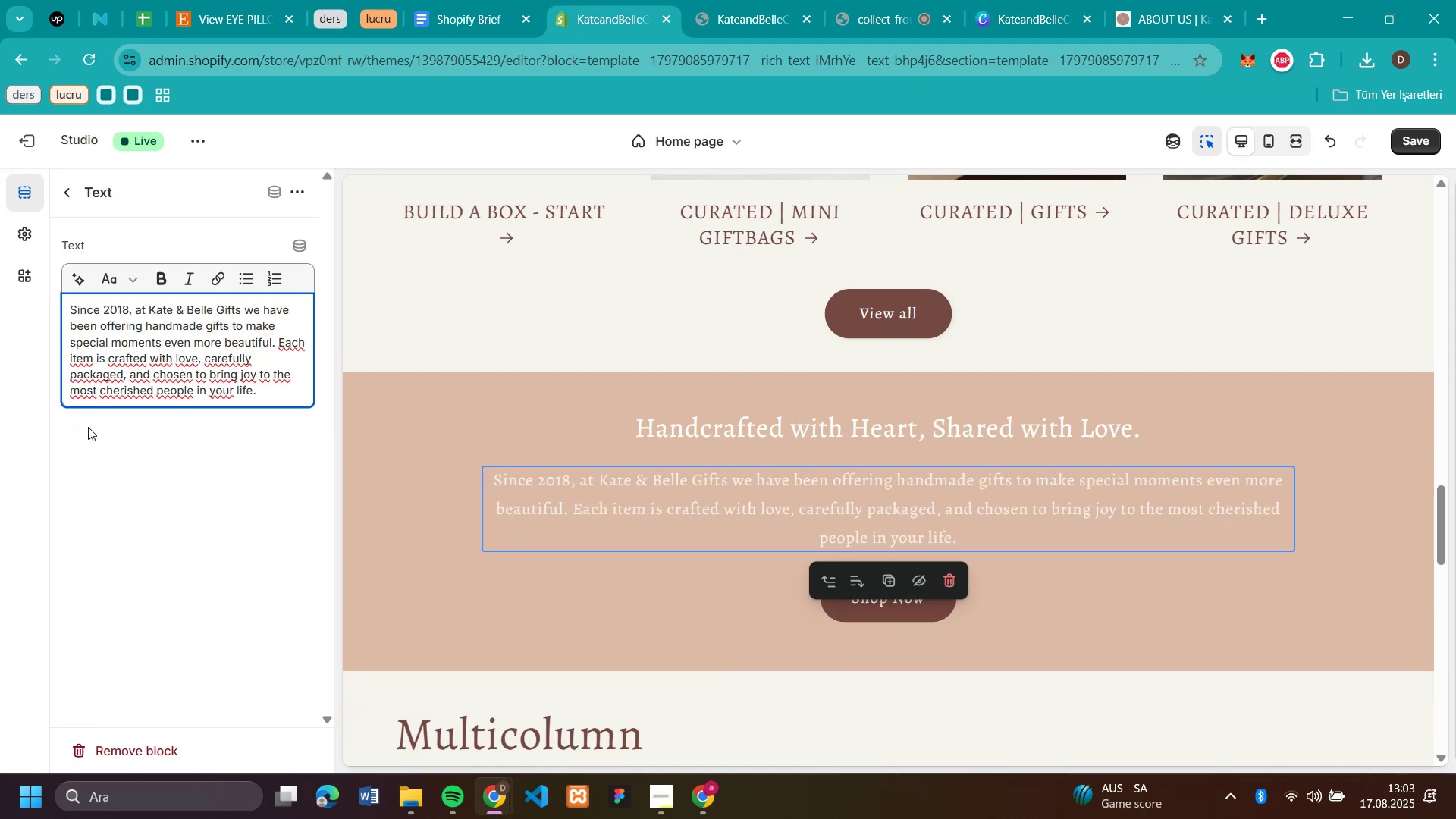 
scroll: coordinate [1266, 470], scroll_direction: up, amount: 3.0
 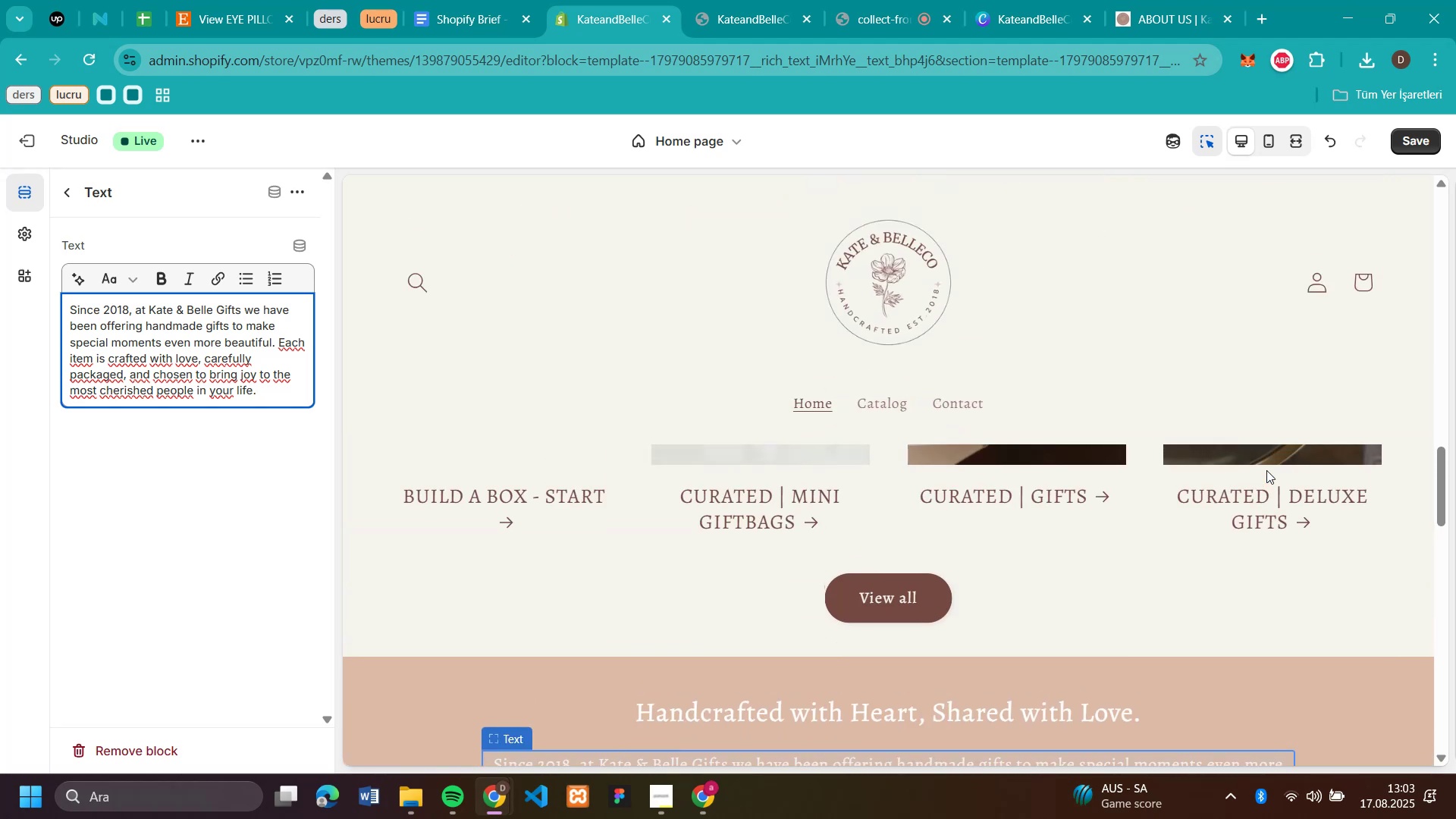 
scroll: coordinate [1266, 470], scroll_direction: down, amount: 3.0
 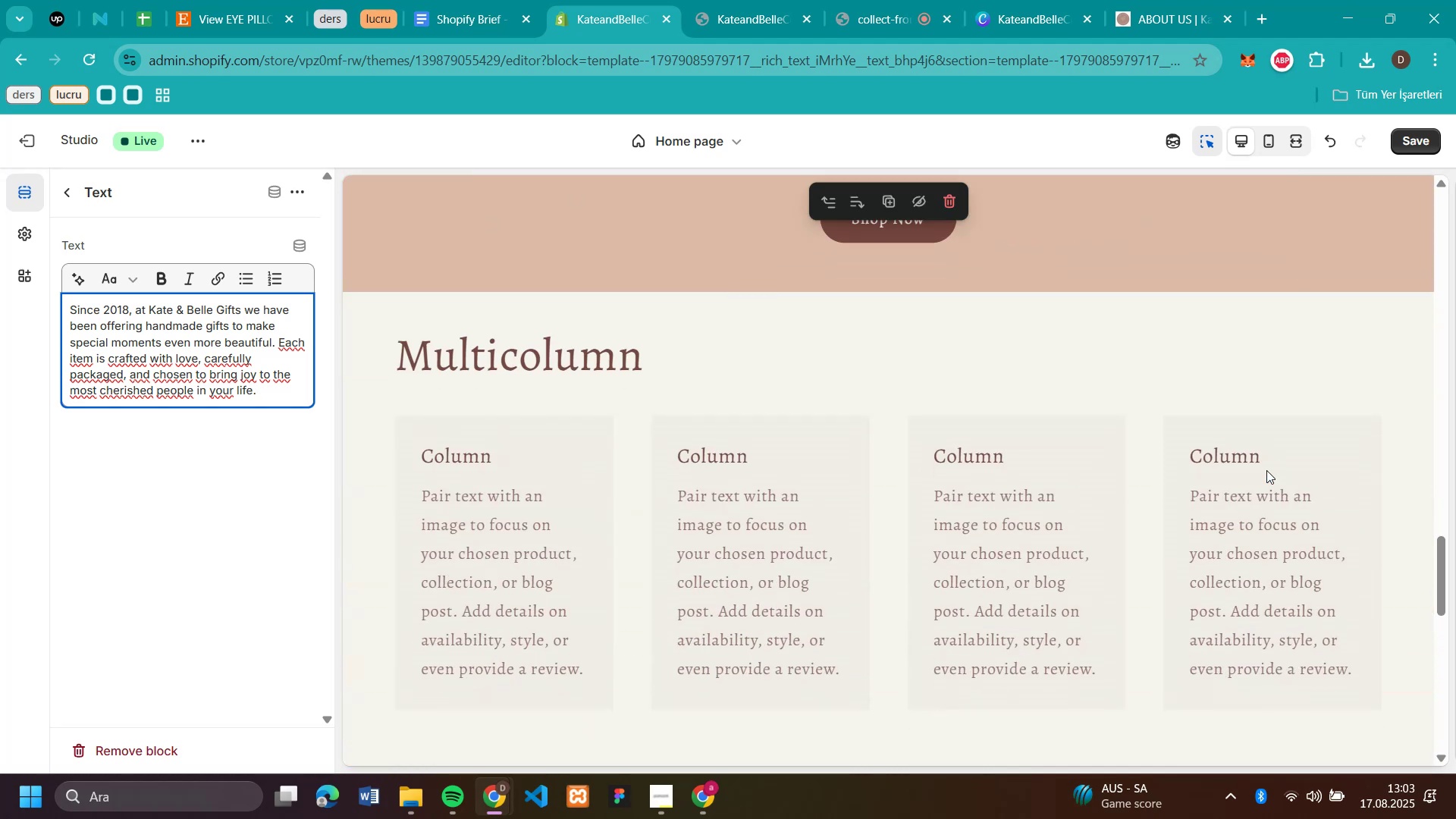 
scroll: coordinate [1266, 470], scroll_direction: up, amount: 4.0
 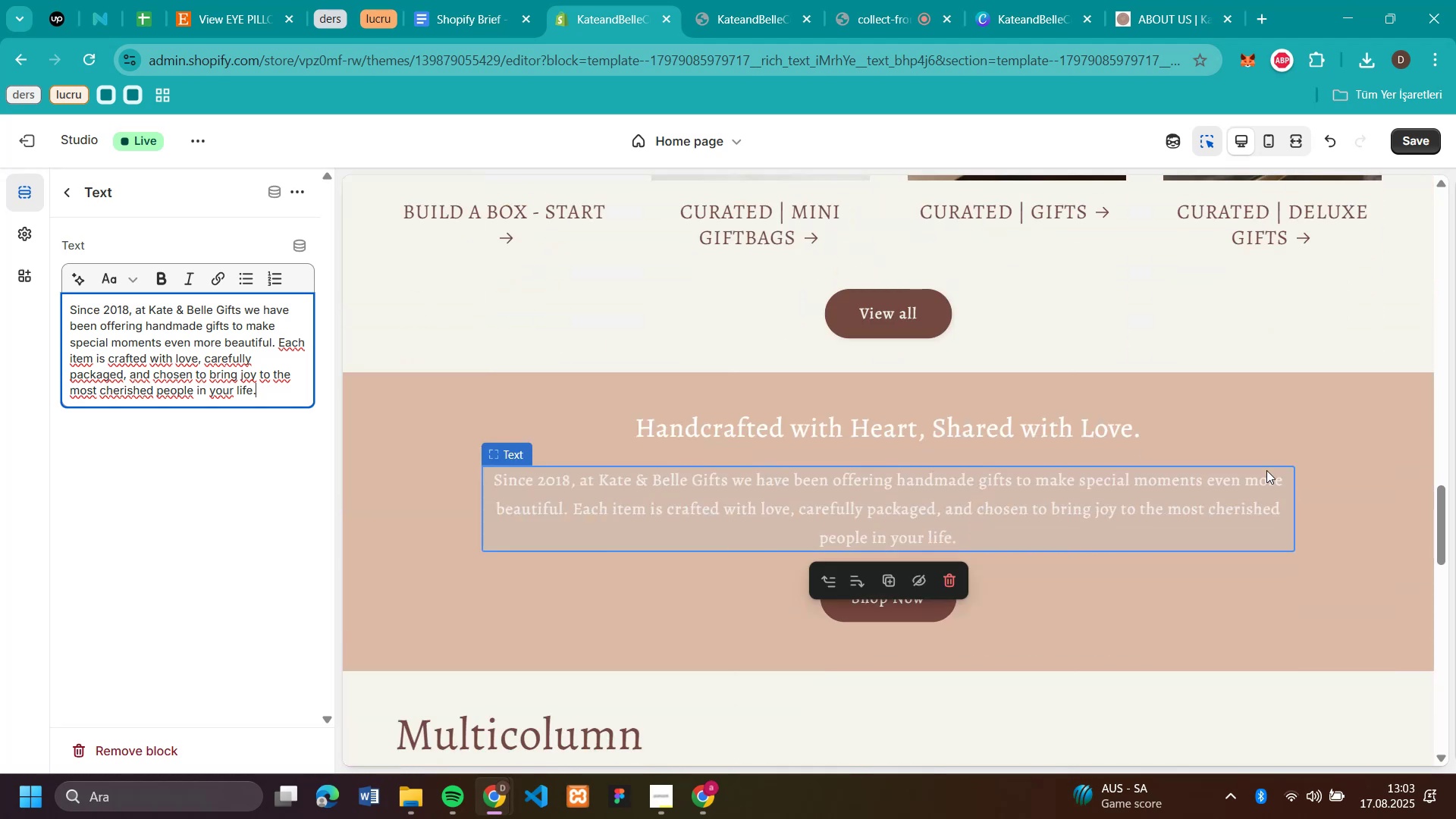 
scroll: coordinate [1266, 470], scroll_direction: down, amount: 3.0
 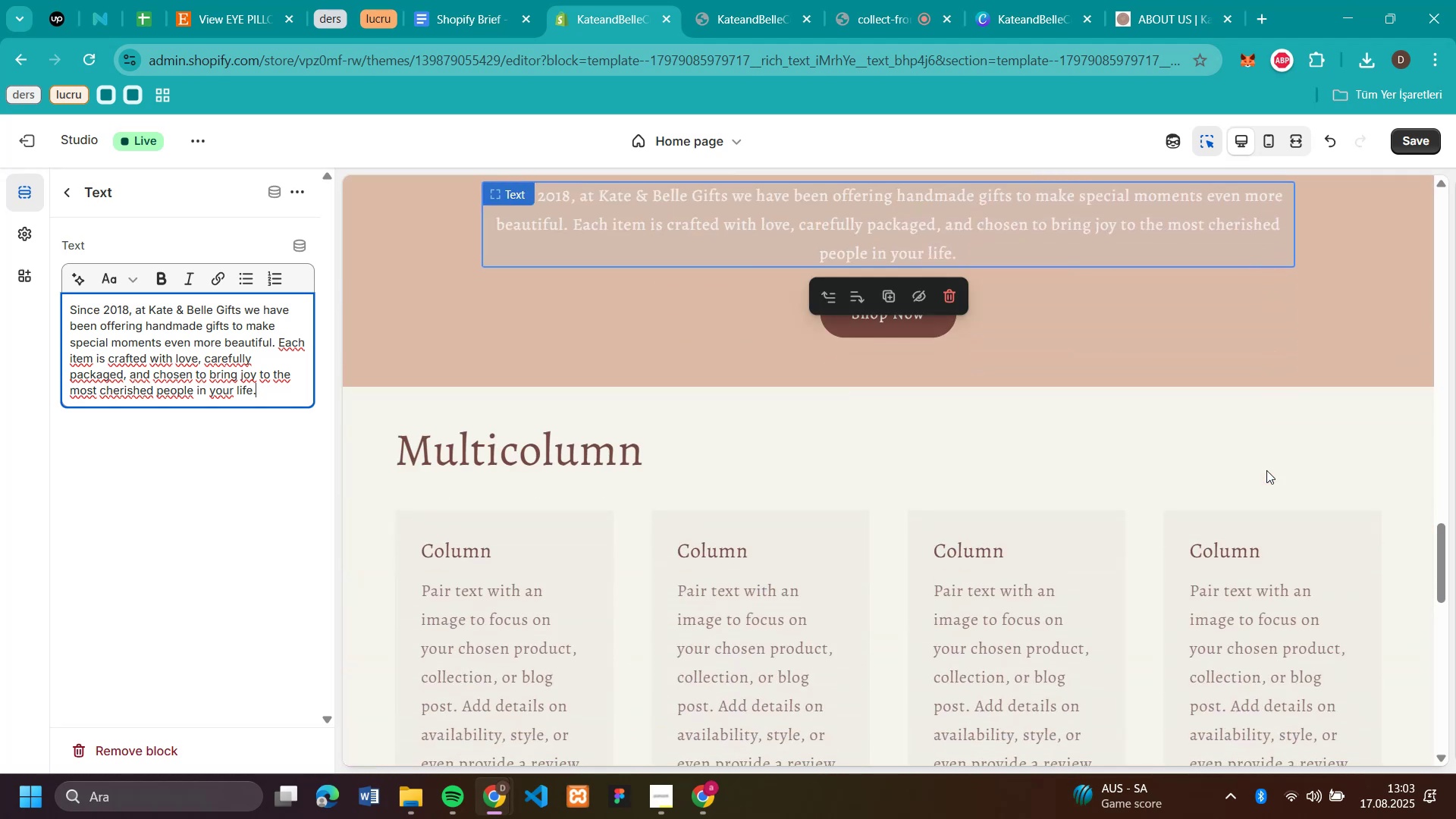 
scroll: coordinate [1266, 470], scroll_direction: up, amount: 11.0
 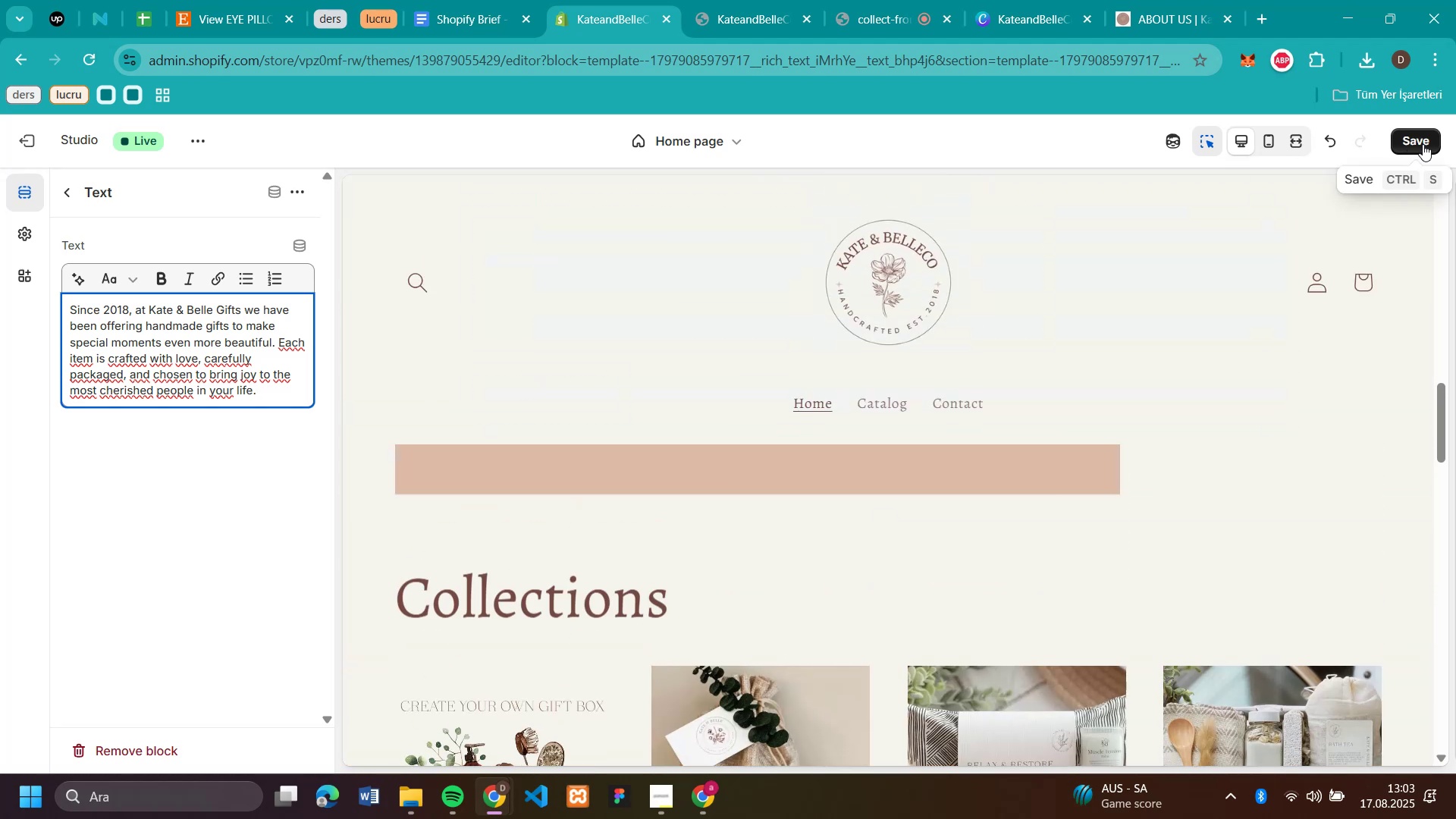 
left_click([1423, 144])
 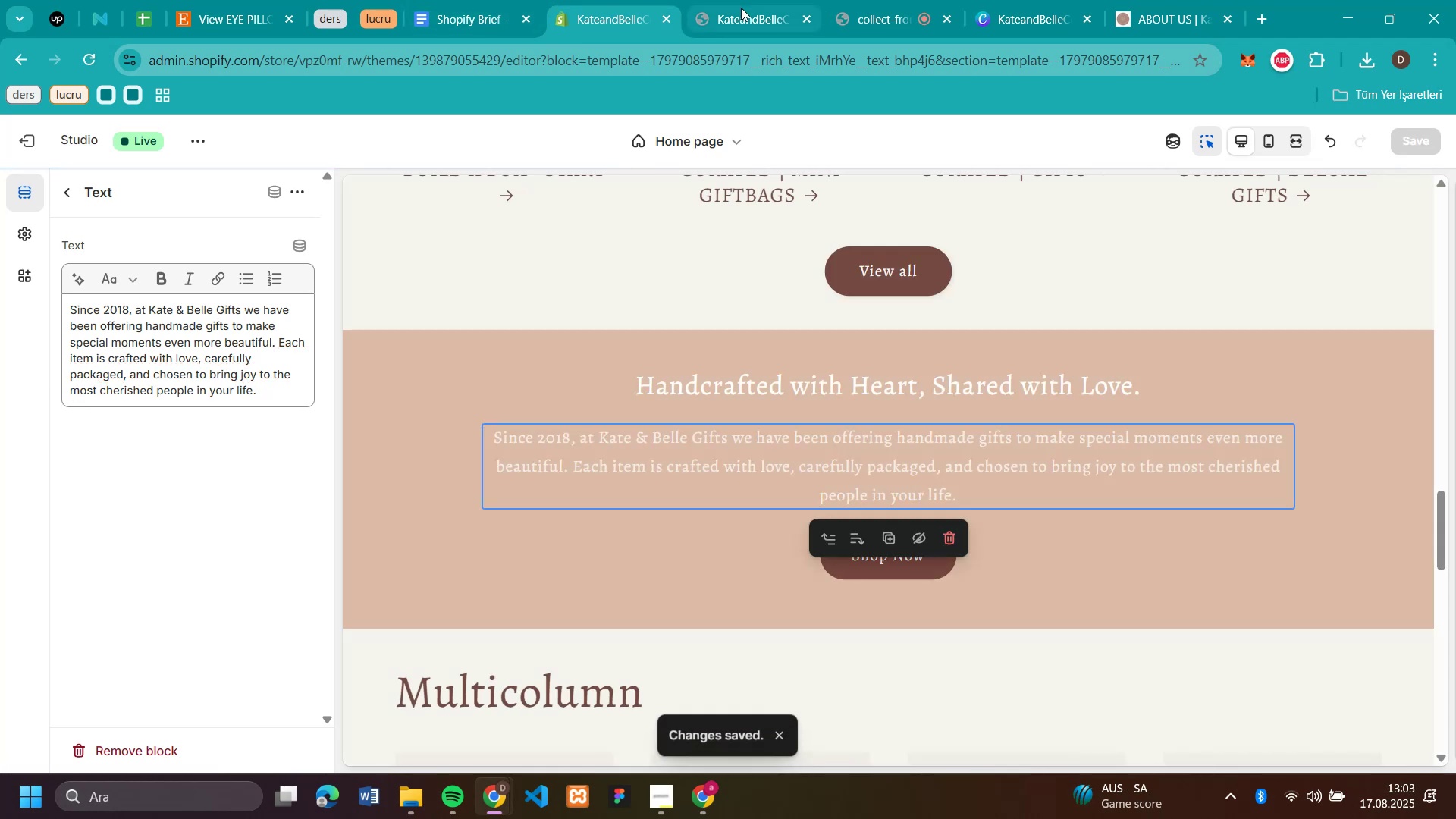 
left_click([737, 13])
 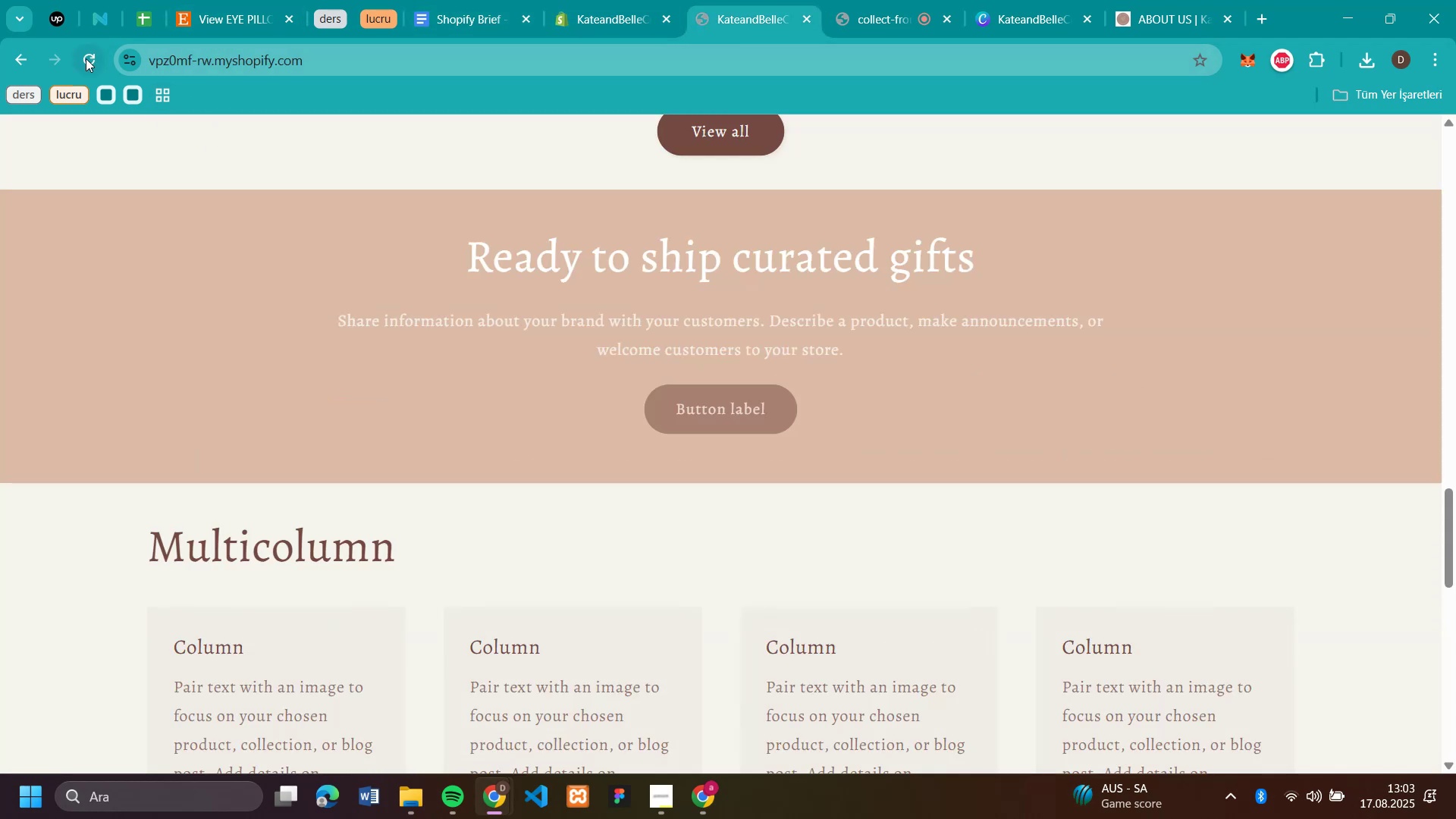 
left_click([86, 58])
 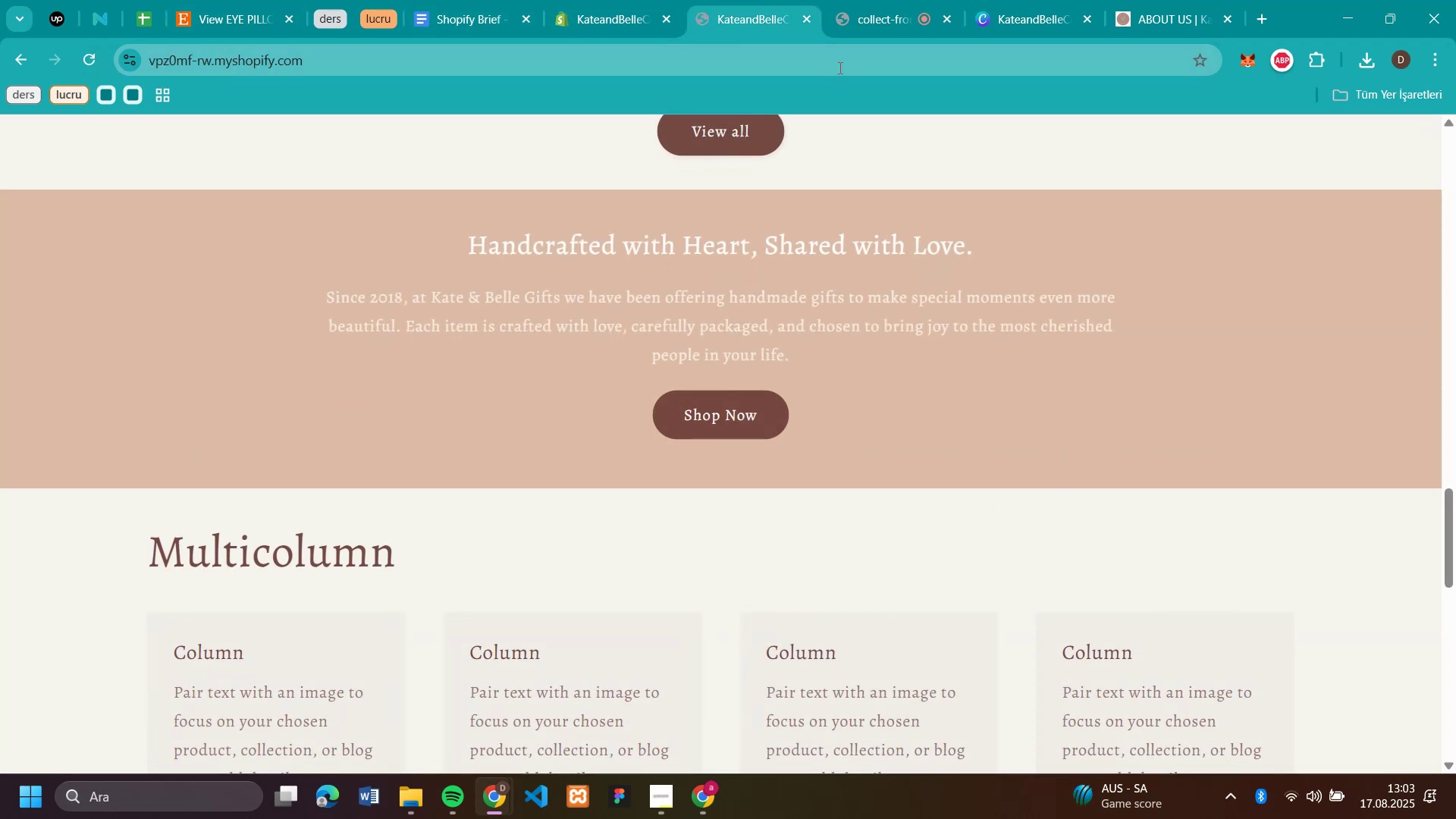 
wait(5.56)
 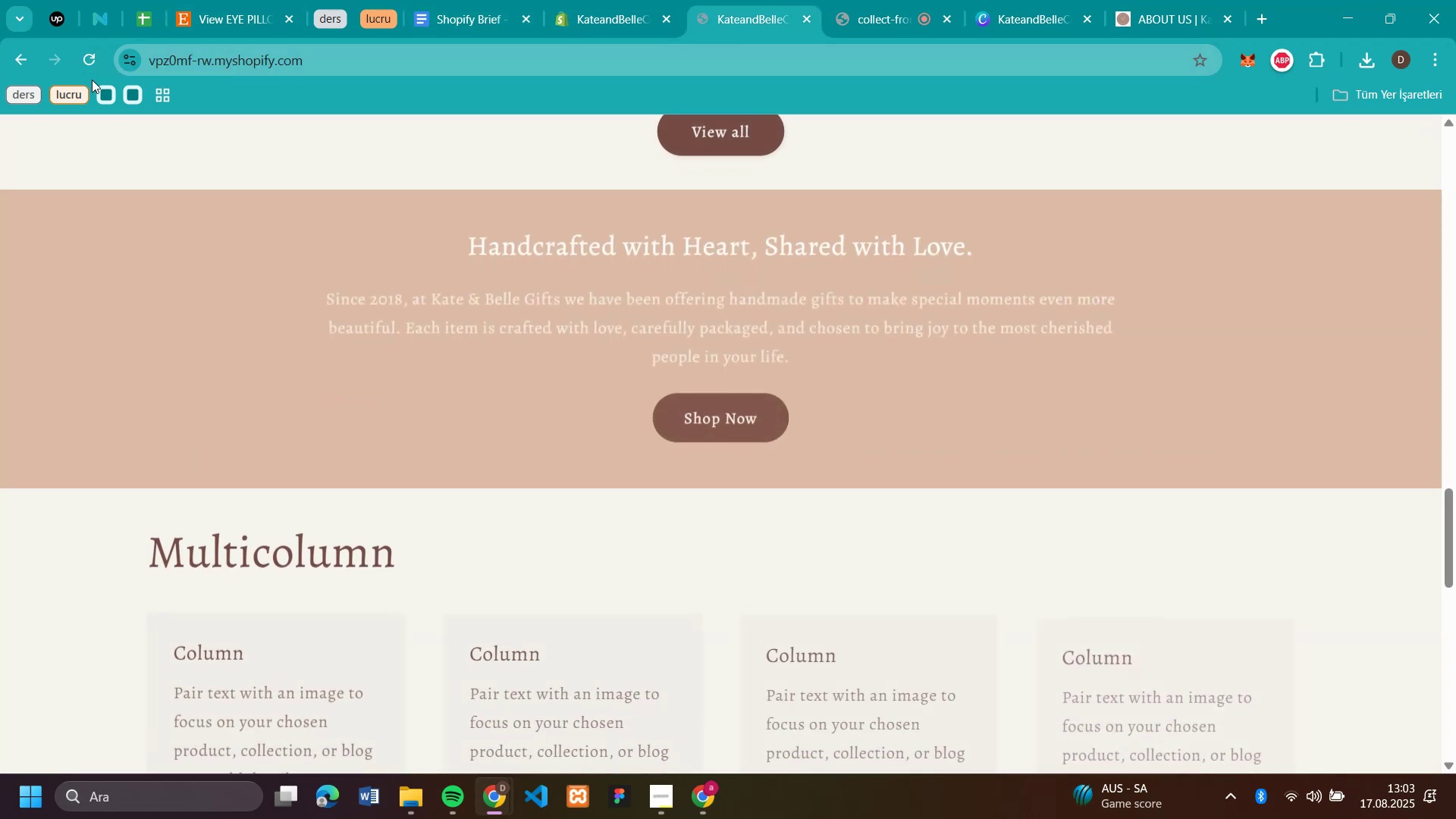 
left_click([591, 21])
 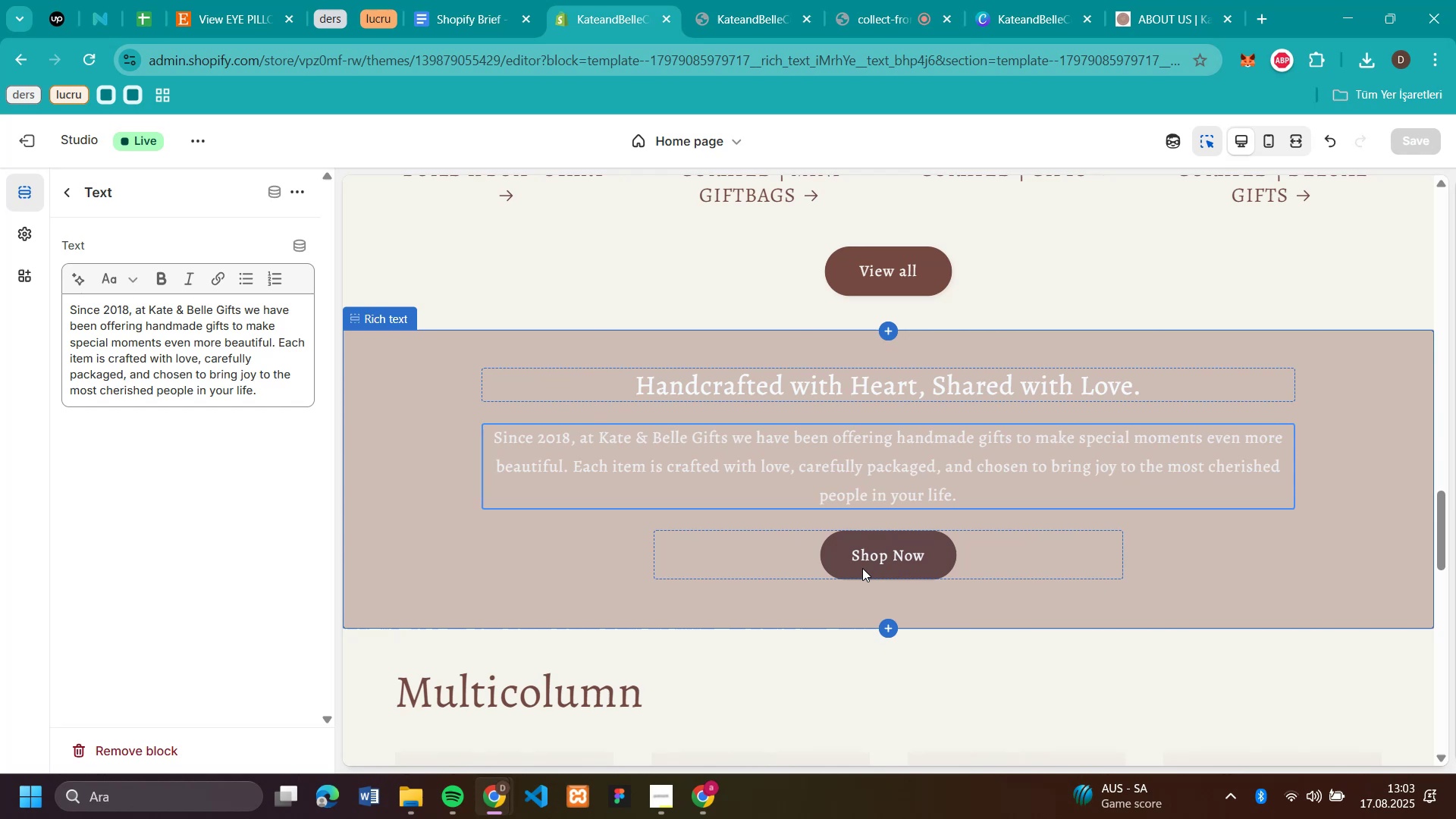 
left_click([862, 567])
 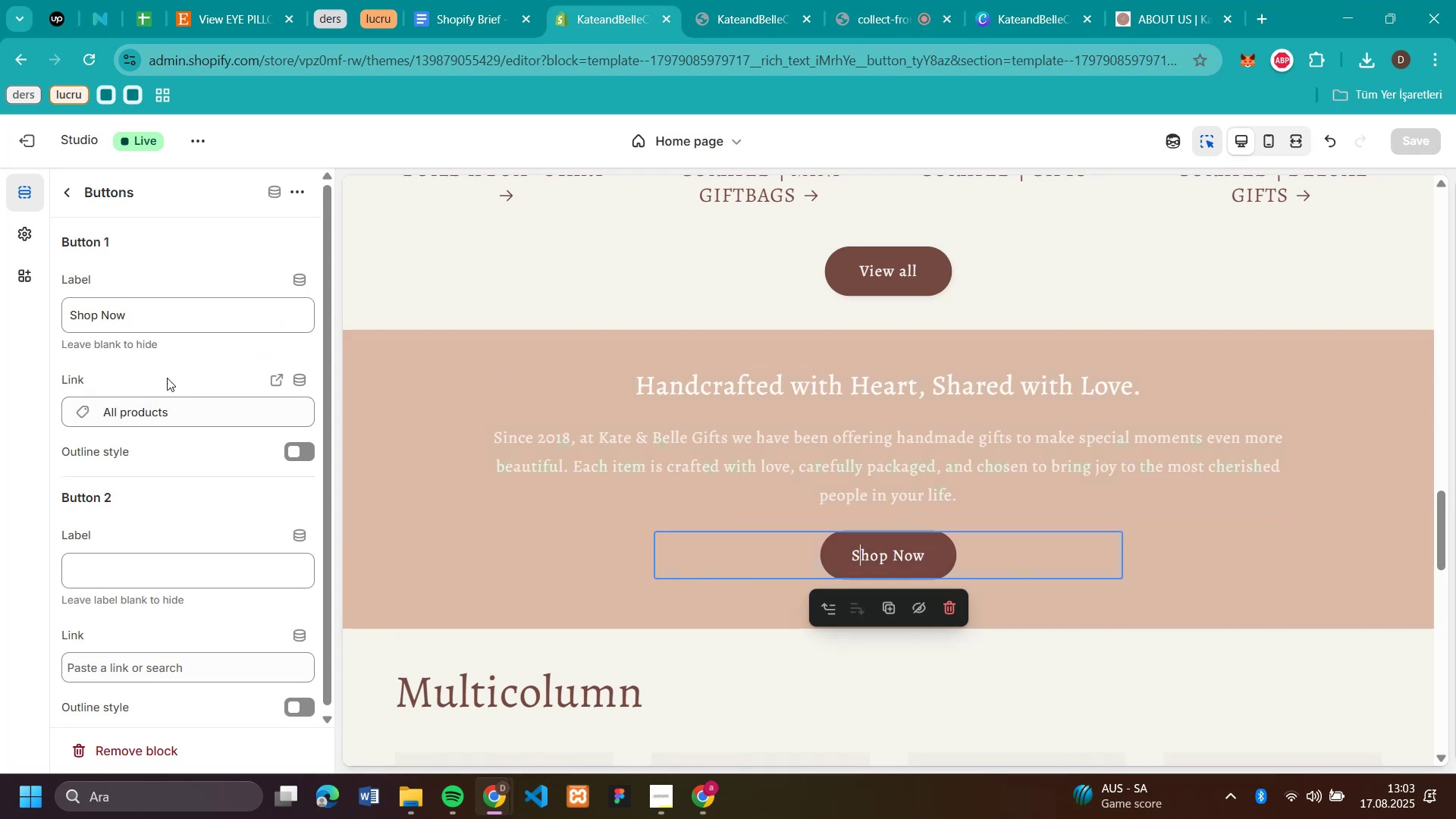 
left_click([65, 197])
 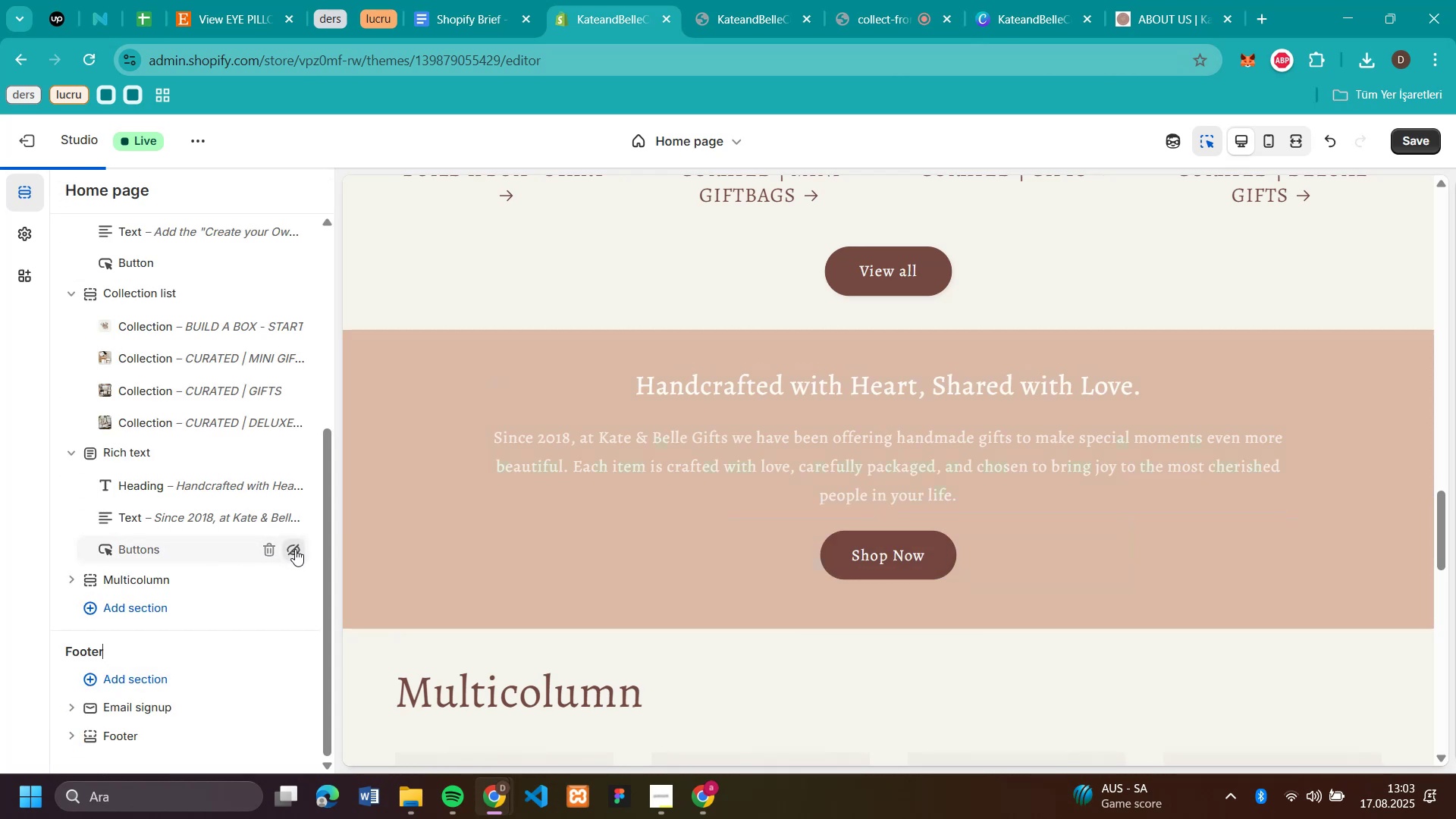 
scroll: coordinate [1075, 437], scroll_direction: up, amount: 5.0
 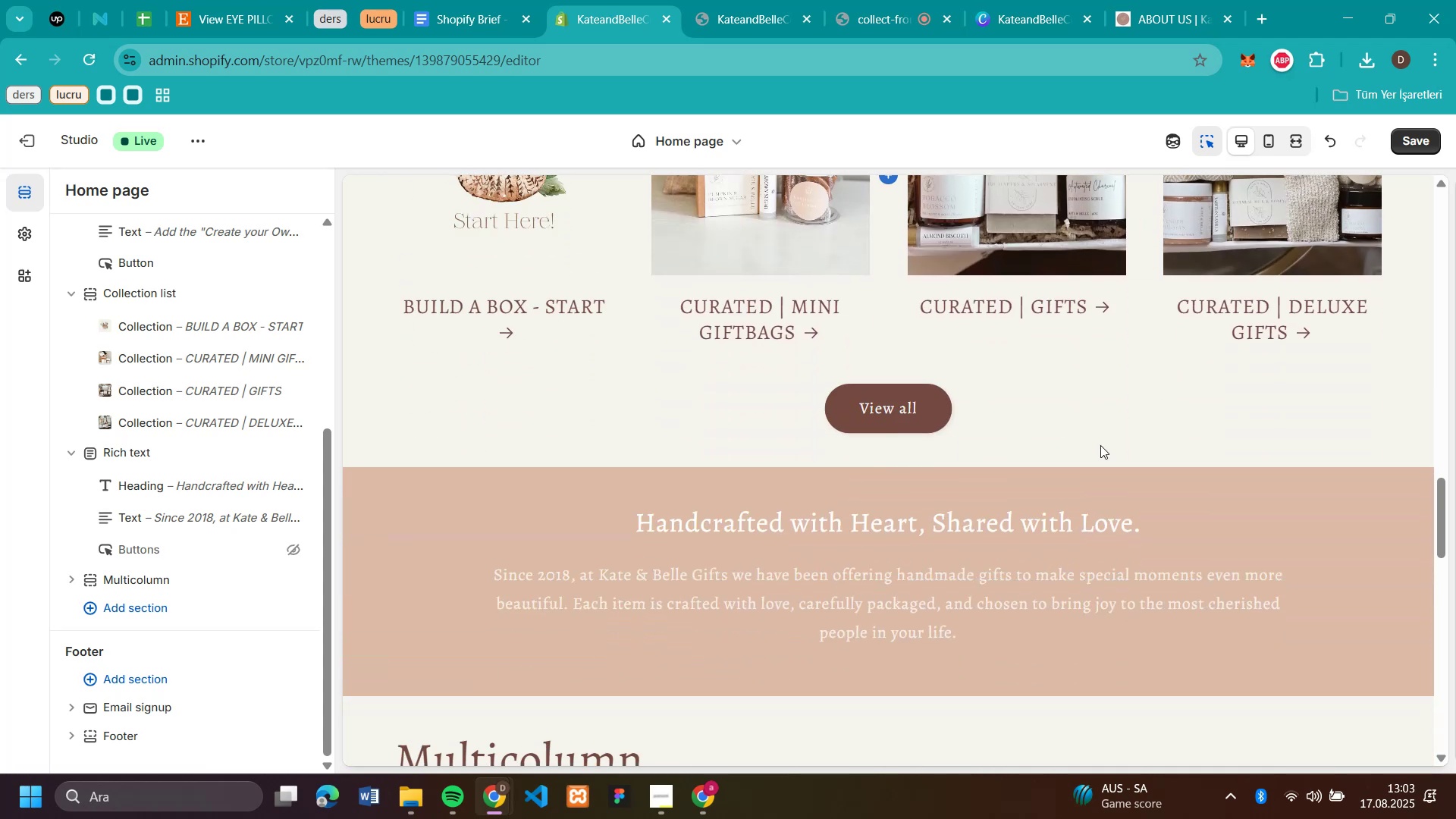 
scroll: coordinate [1299, 478], scroll_direction: down, amount: 14.0
 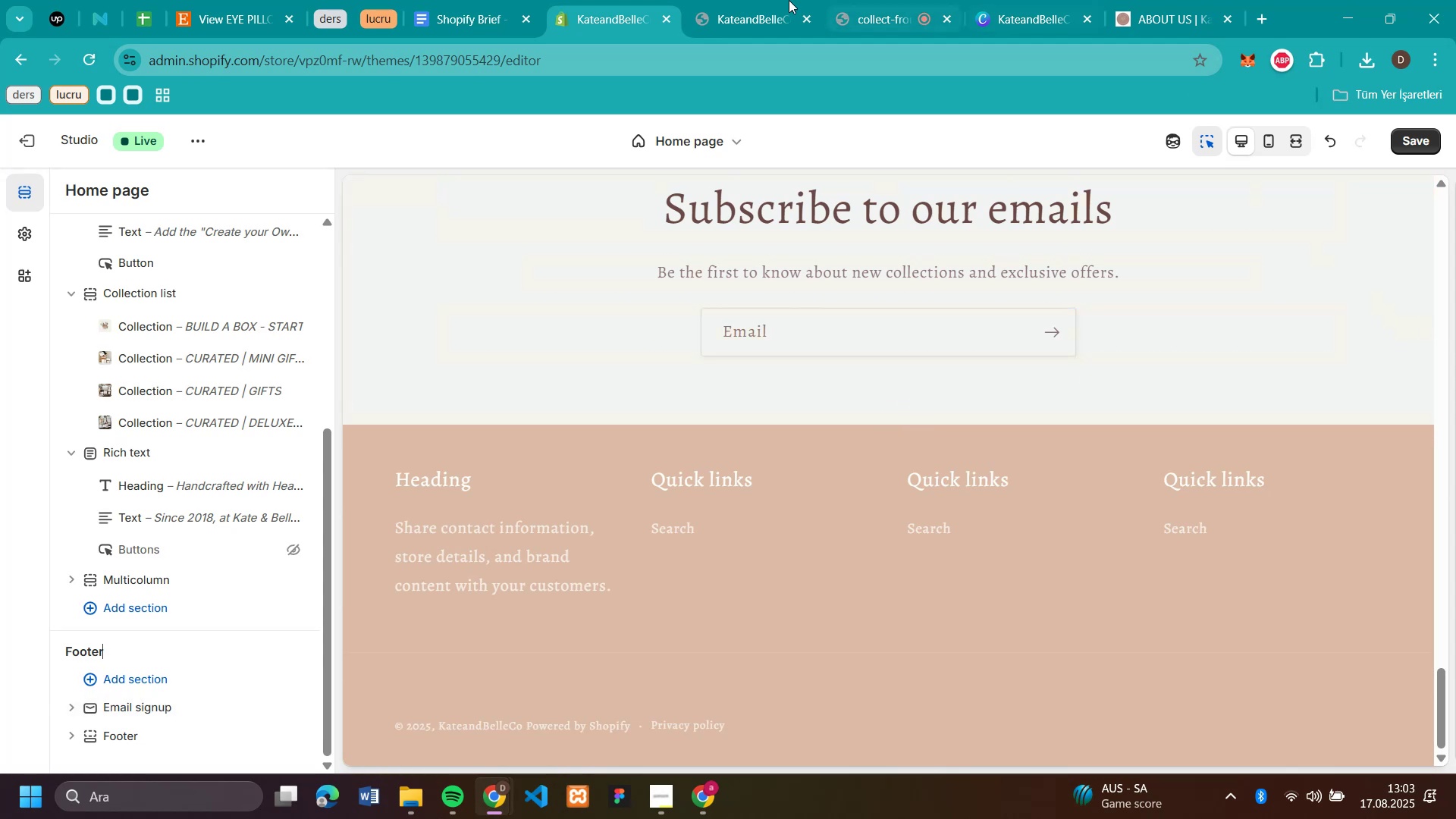 
wait(6.2)
 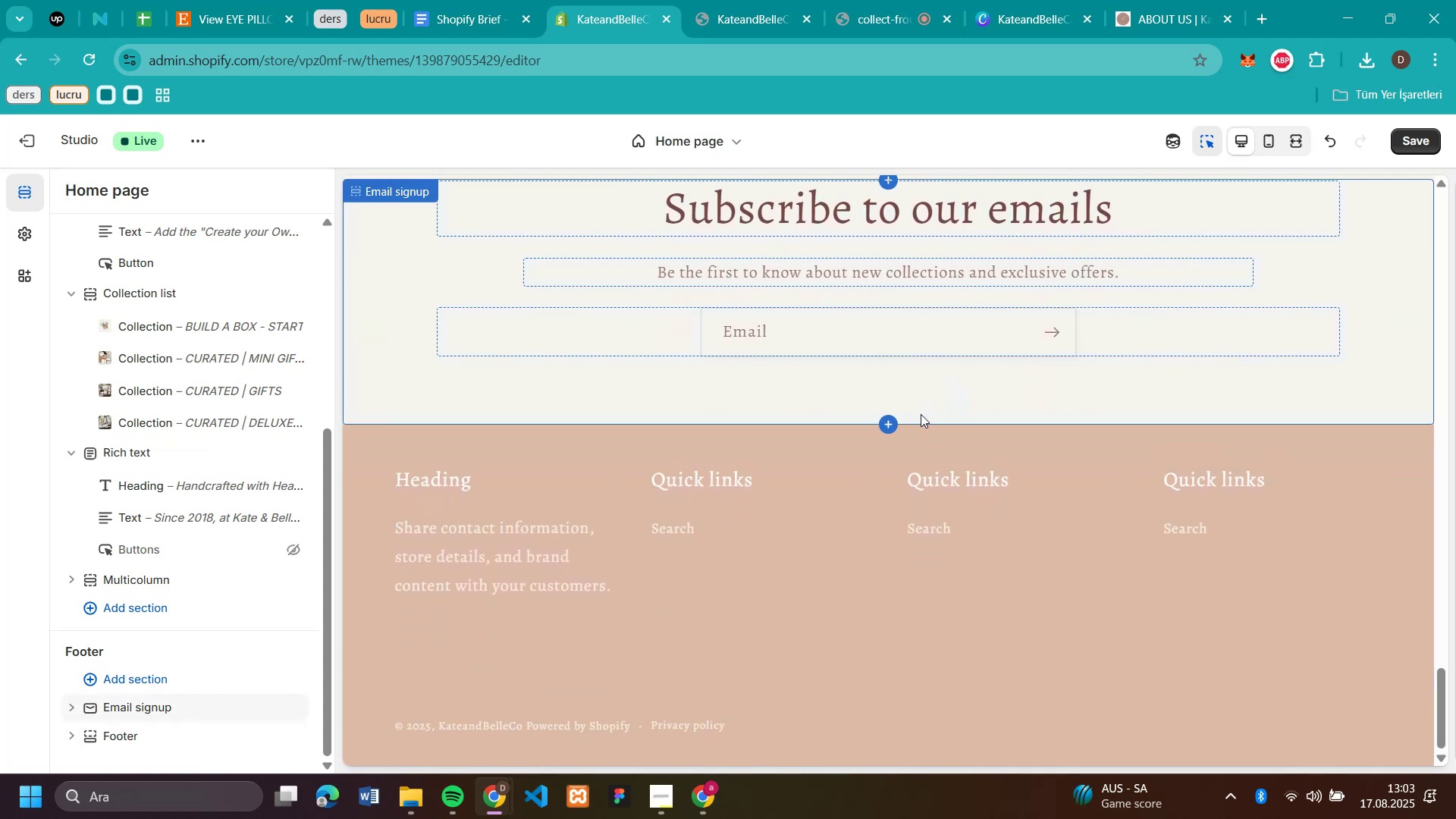 
scroll: coordinate [869, 362], scroll_direction: up, amount: 41.0
 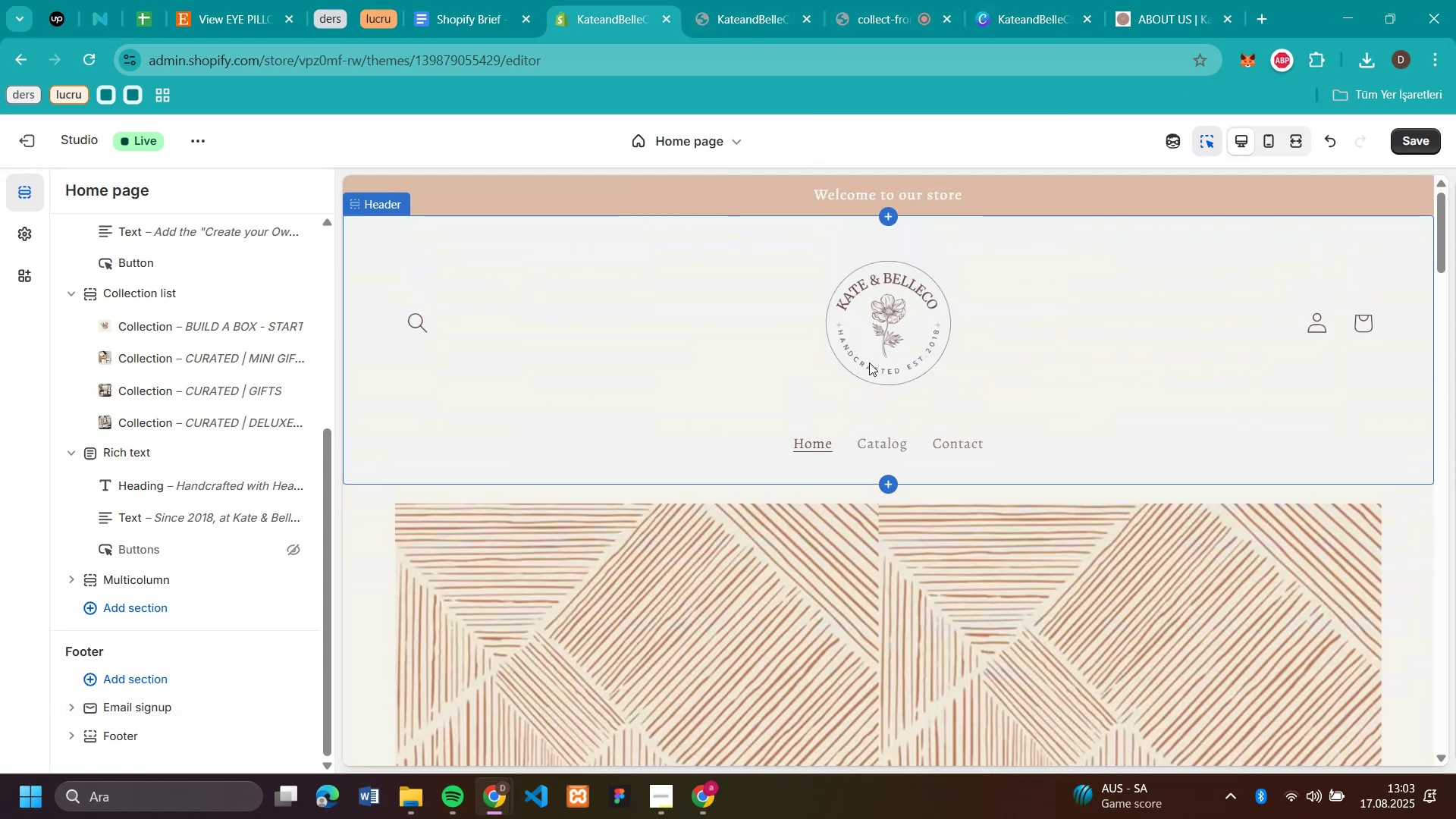 
scroll: coordinate [1073, 453], scroll_direction: down, amount: 9.0
 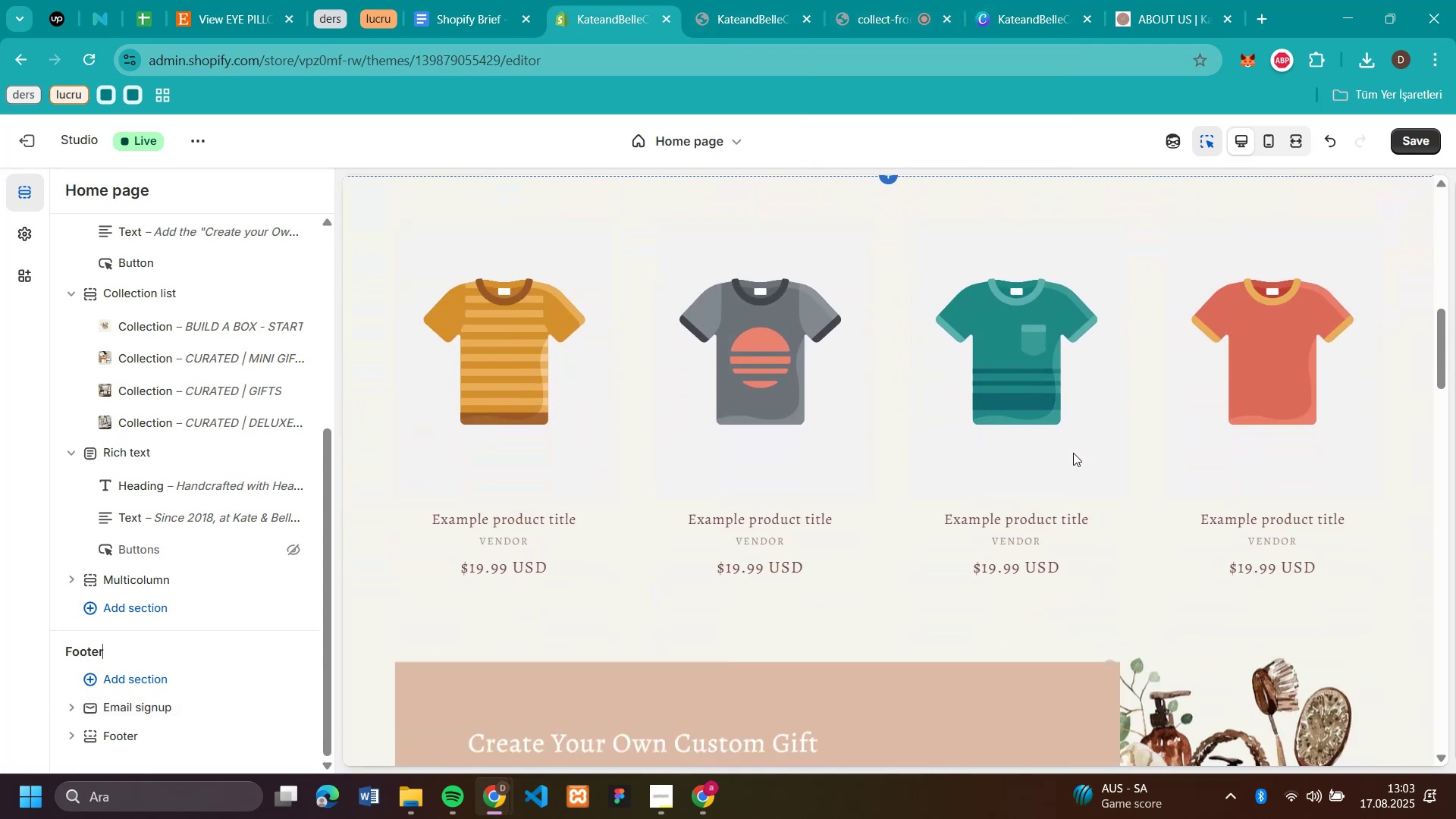 
scroll: coordinate [1073, 453], scroll_direction: none, amount: 0.0
 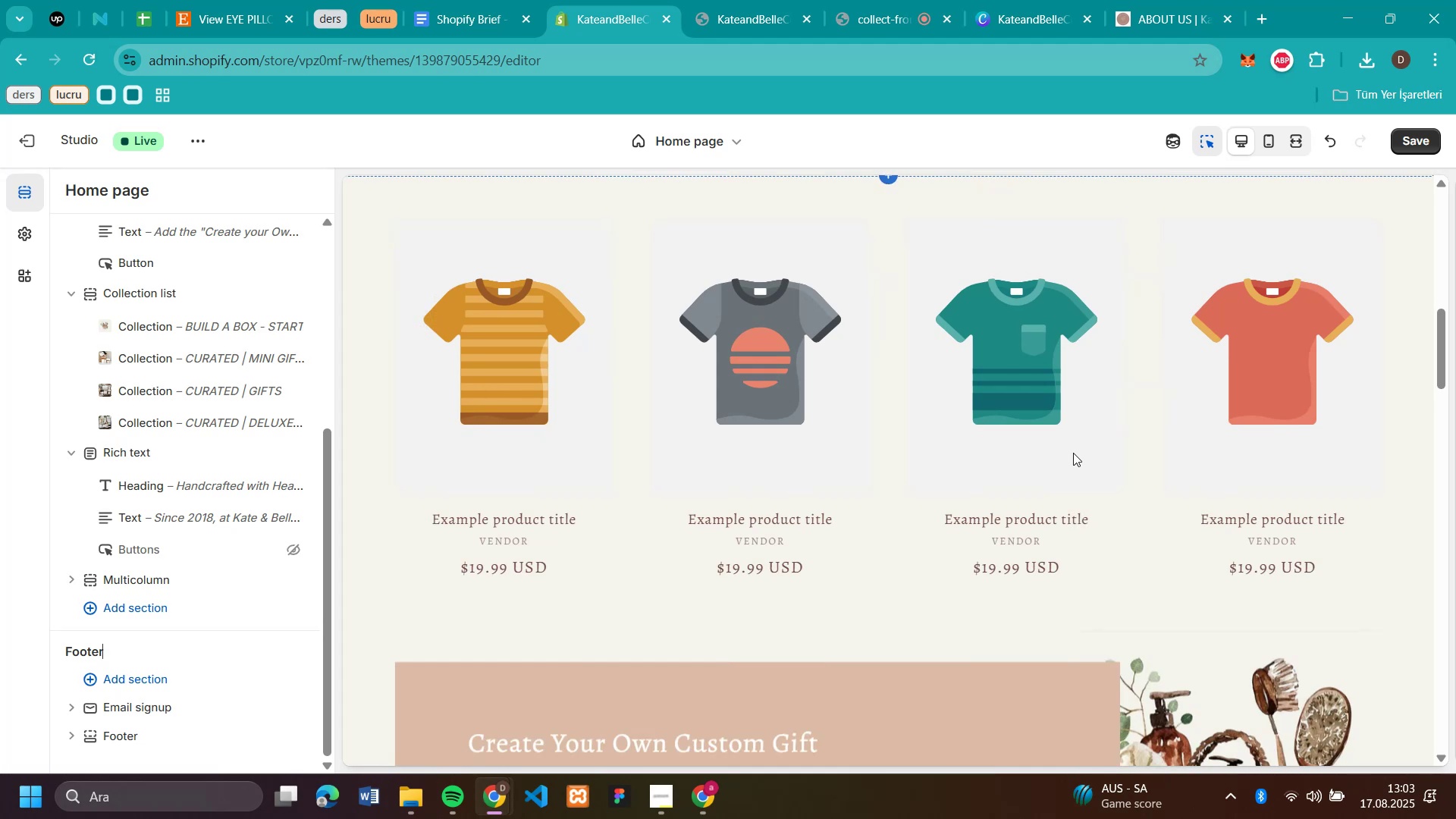 
scroll: coordinate [1073, 453], scroll_direction: down, amount: 3.0
 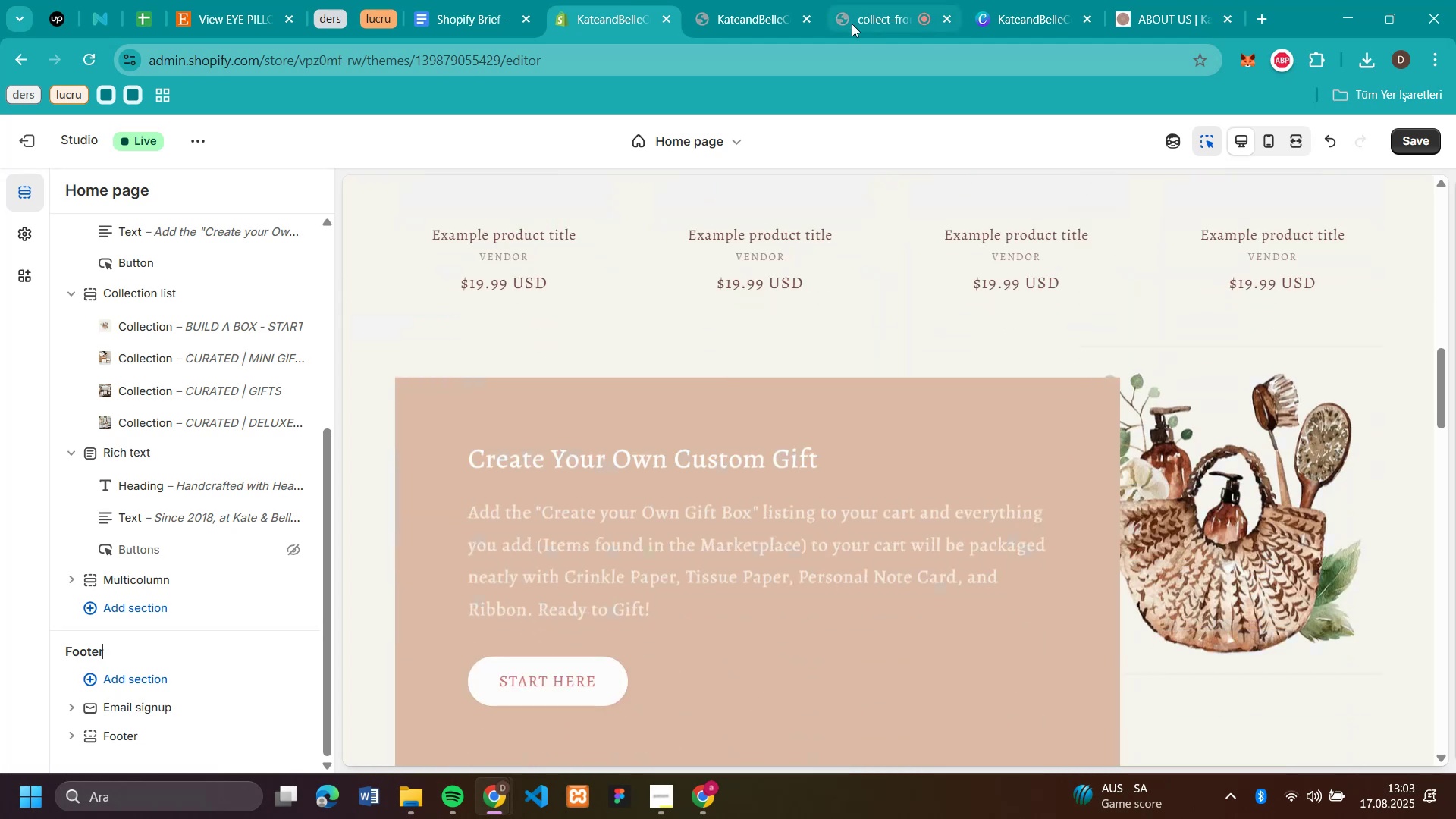 
left_click([852, 24])
 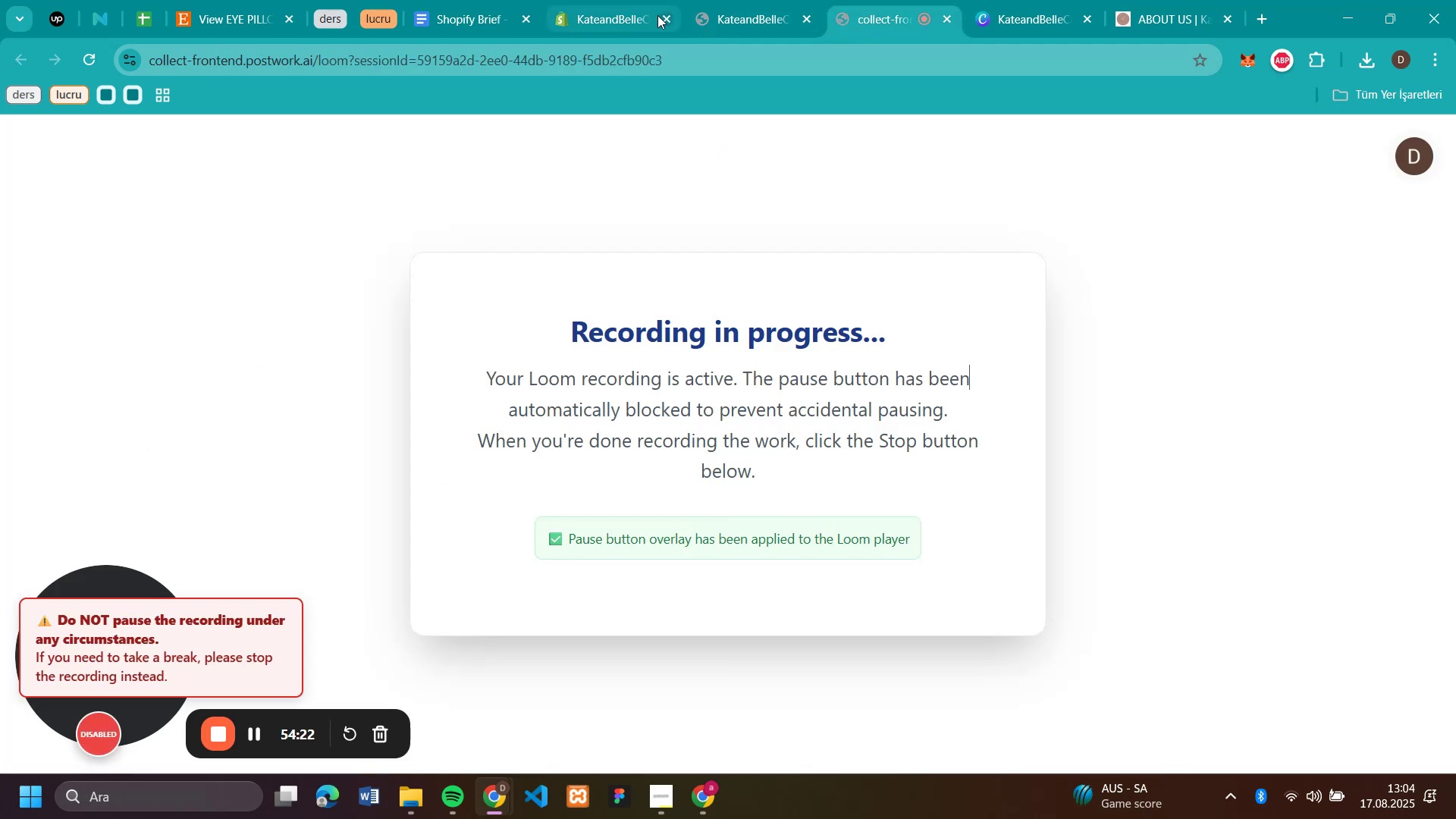 
left_click([596, 20])
 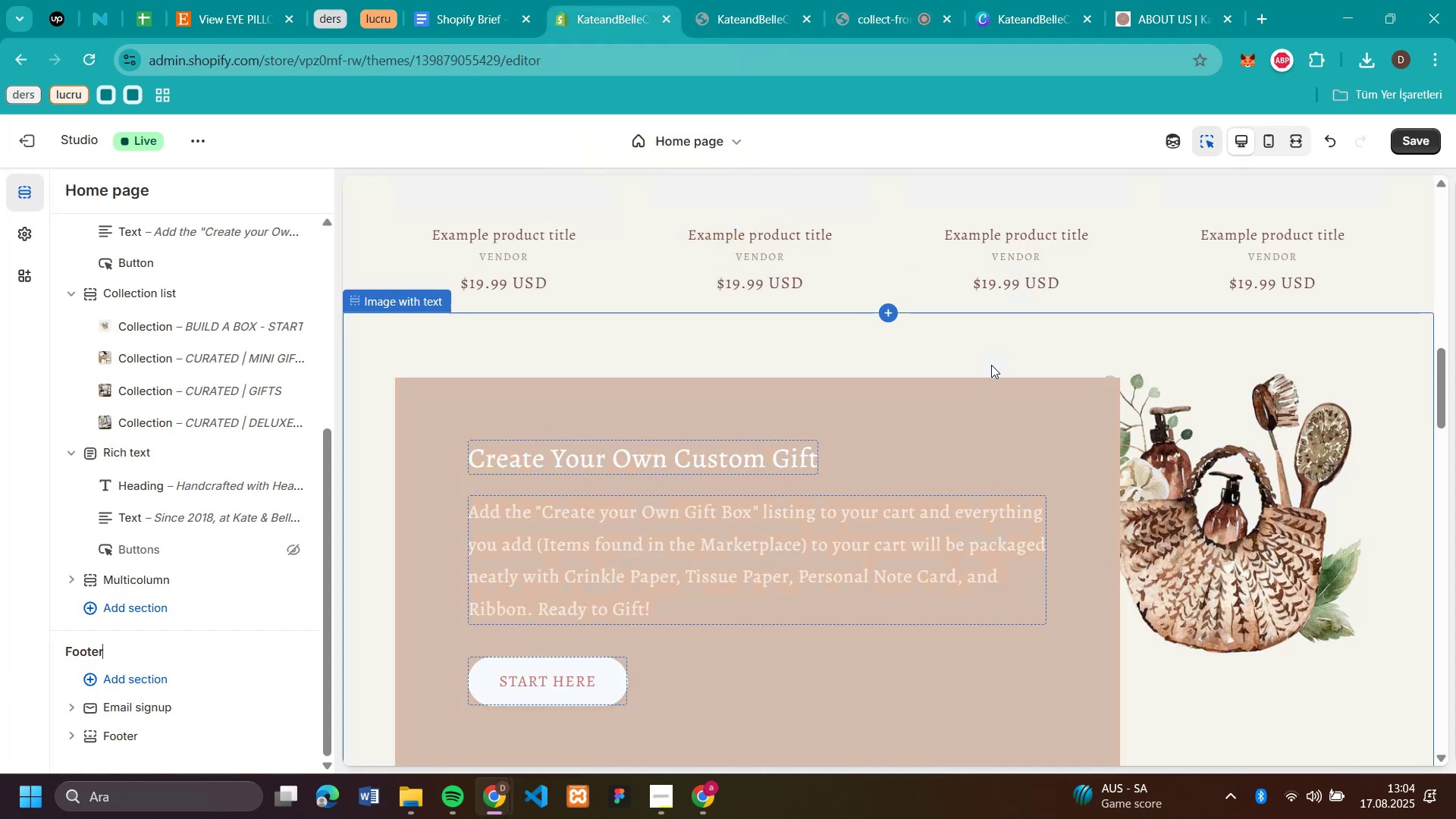 
wait(5.79)
 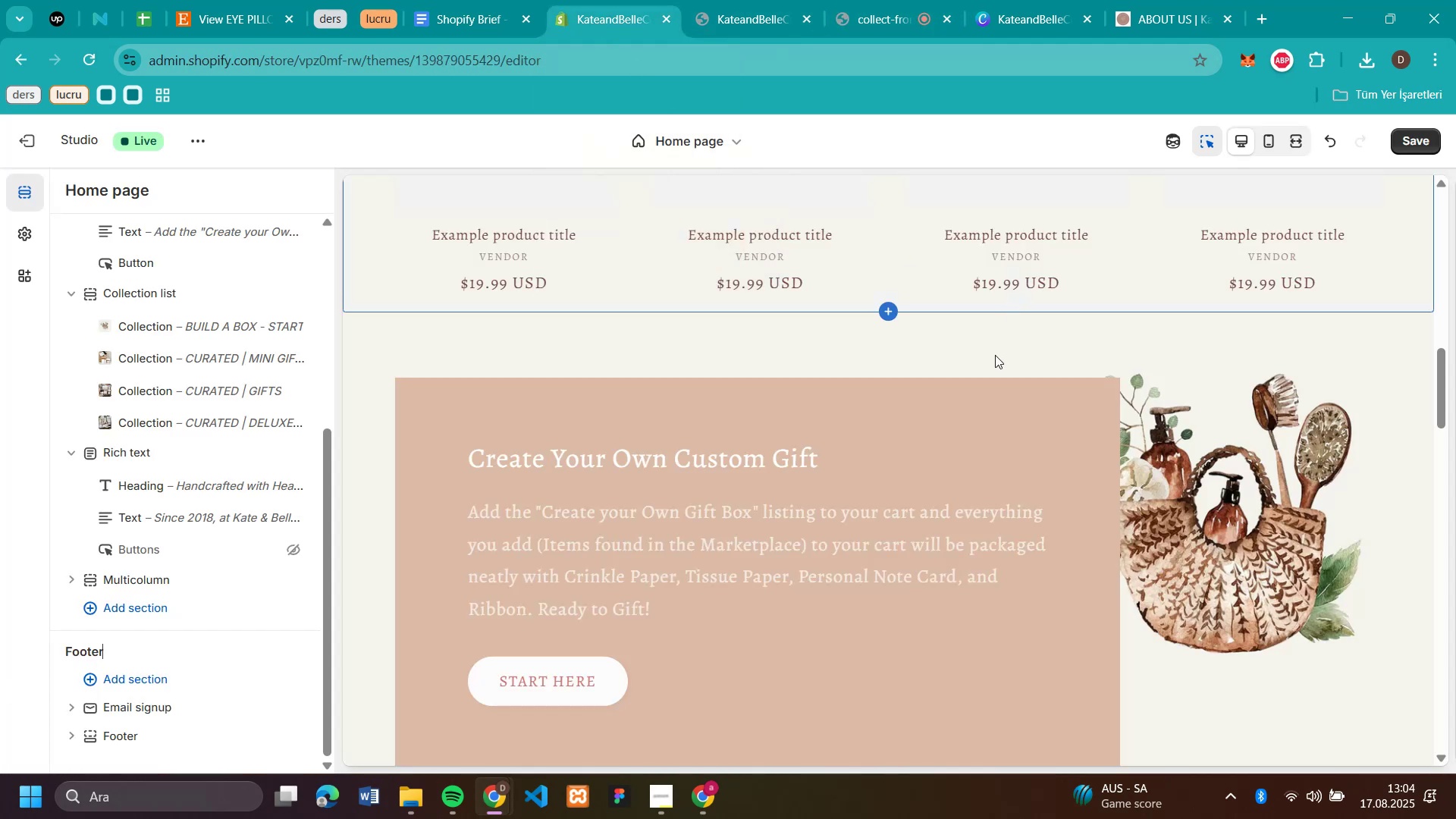 
scroll: coordinate [980, 381], scroll_direction: down, amount: 6.0
 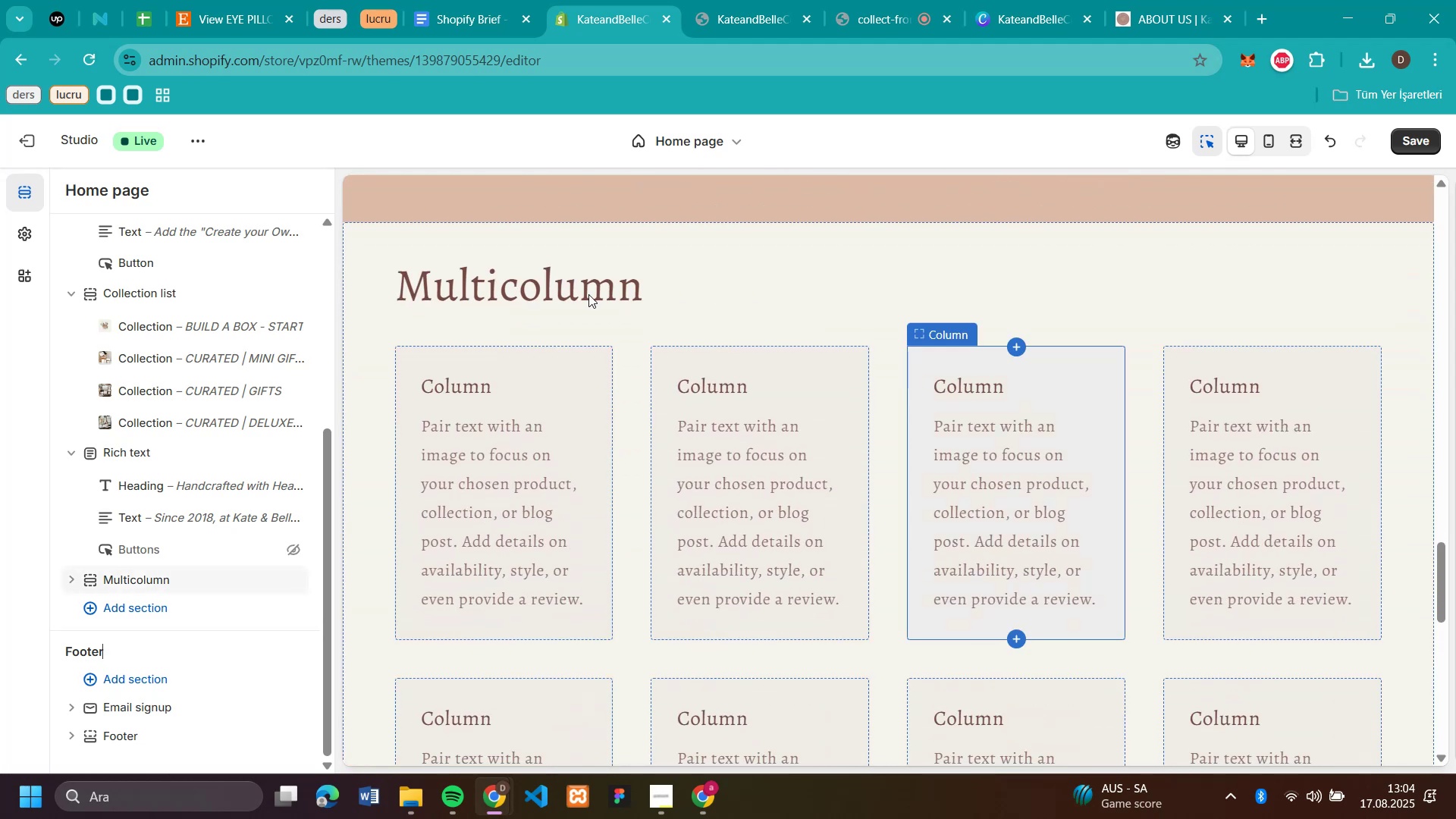 
left_click([588, 294])
 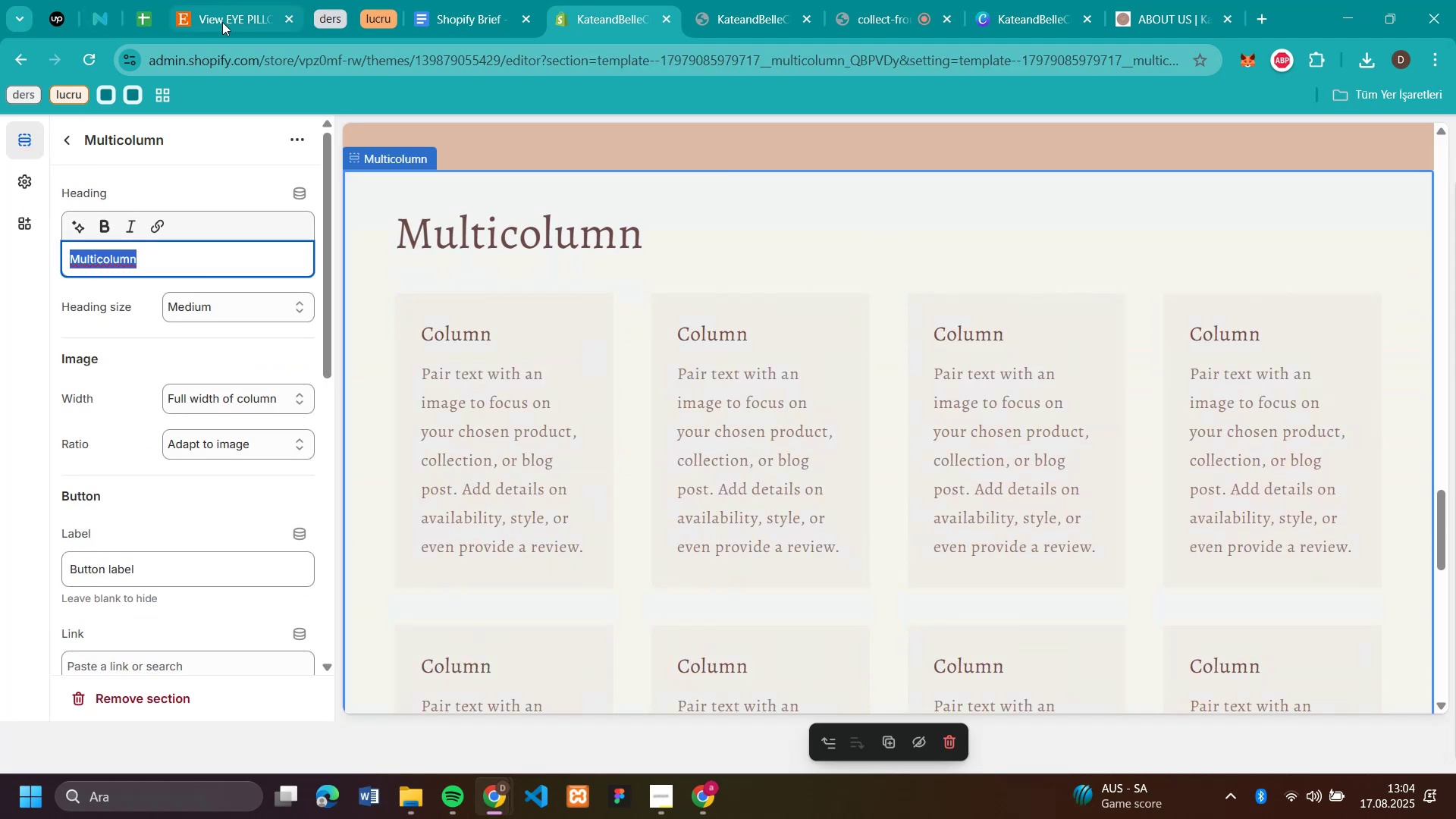 
left_click([222, 22])
 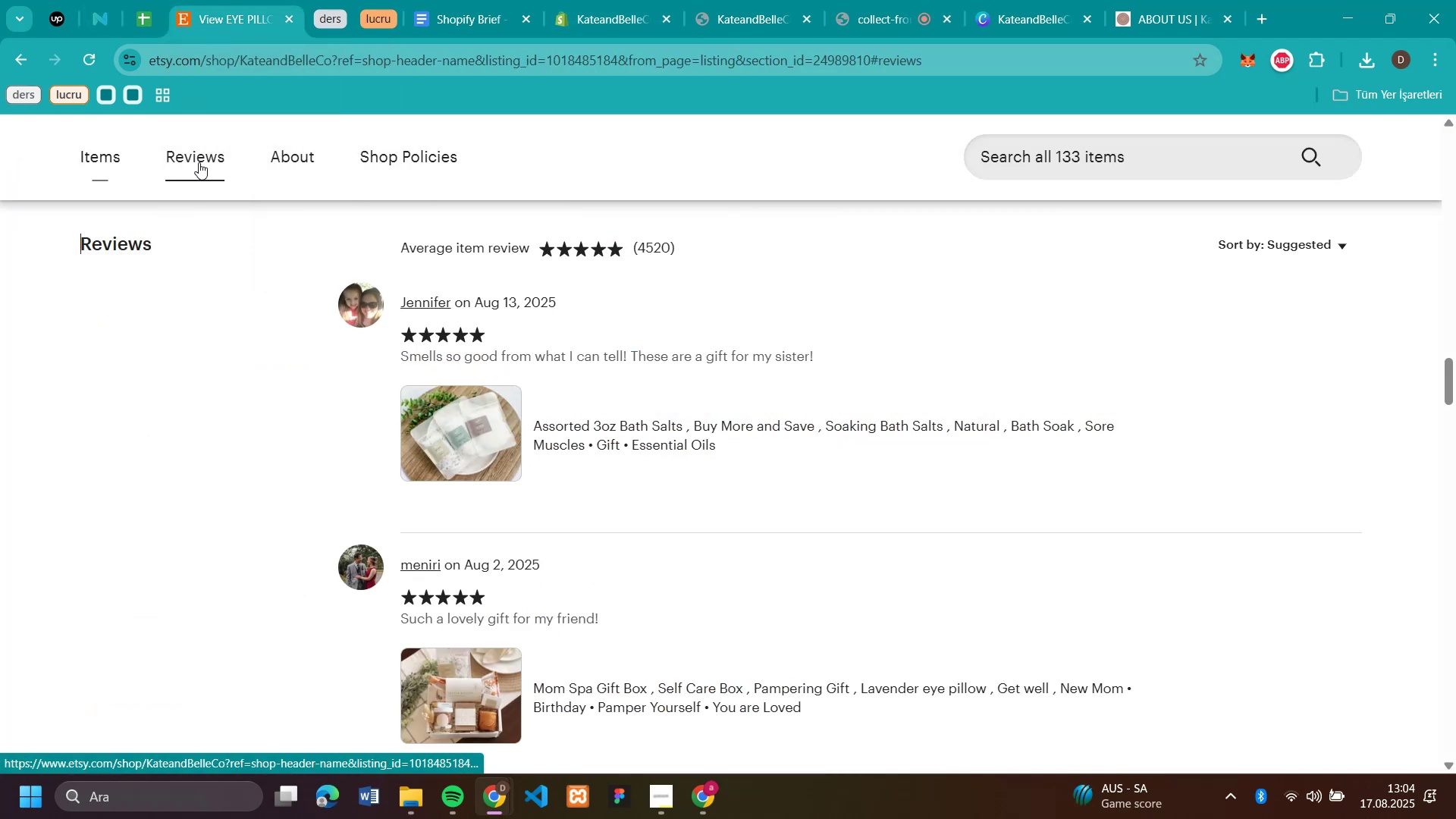 
left_click_drag(start_coordinate=[202, 246], to_coordinate=[78, 237])
 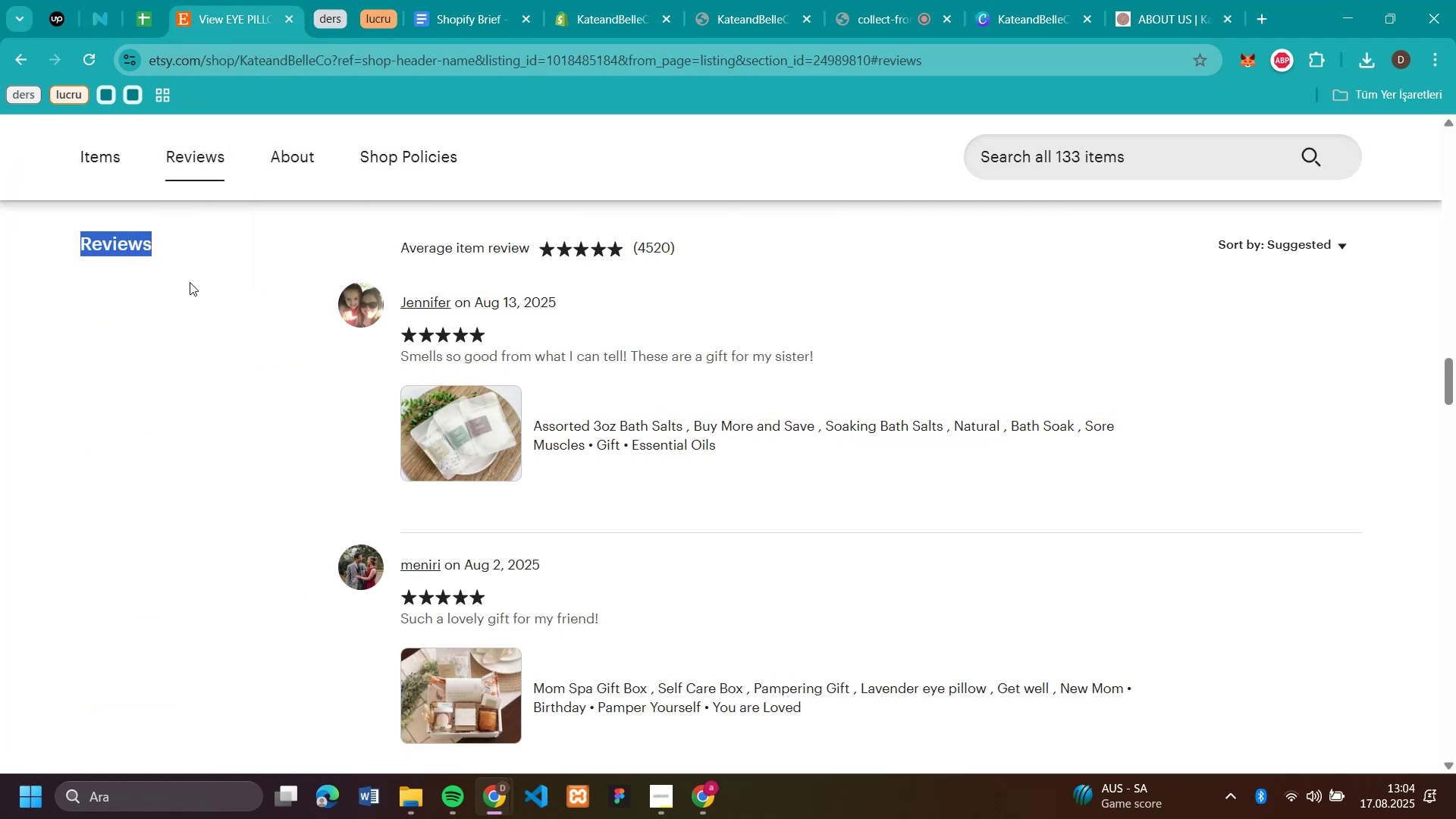 
key(Control+C)
 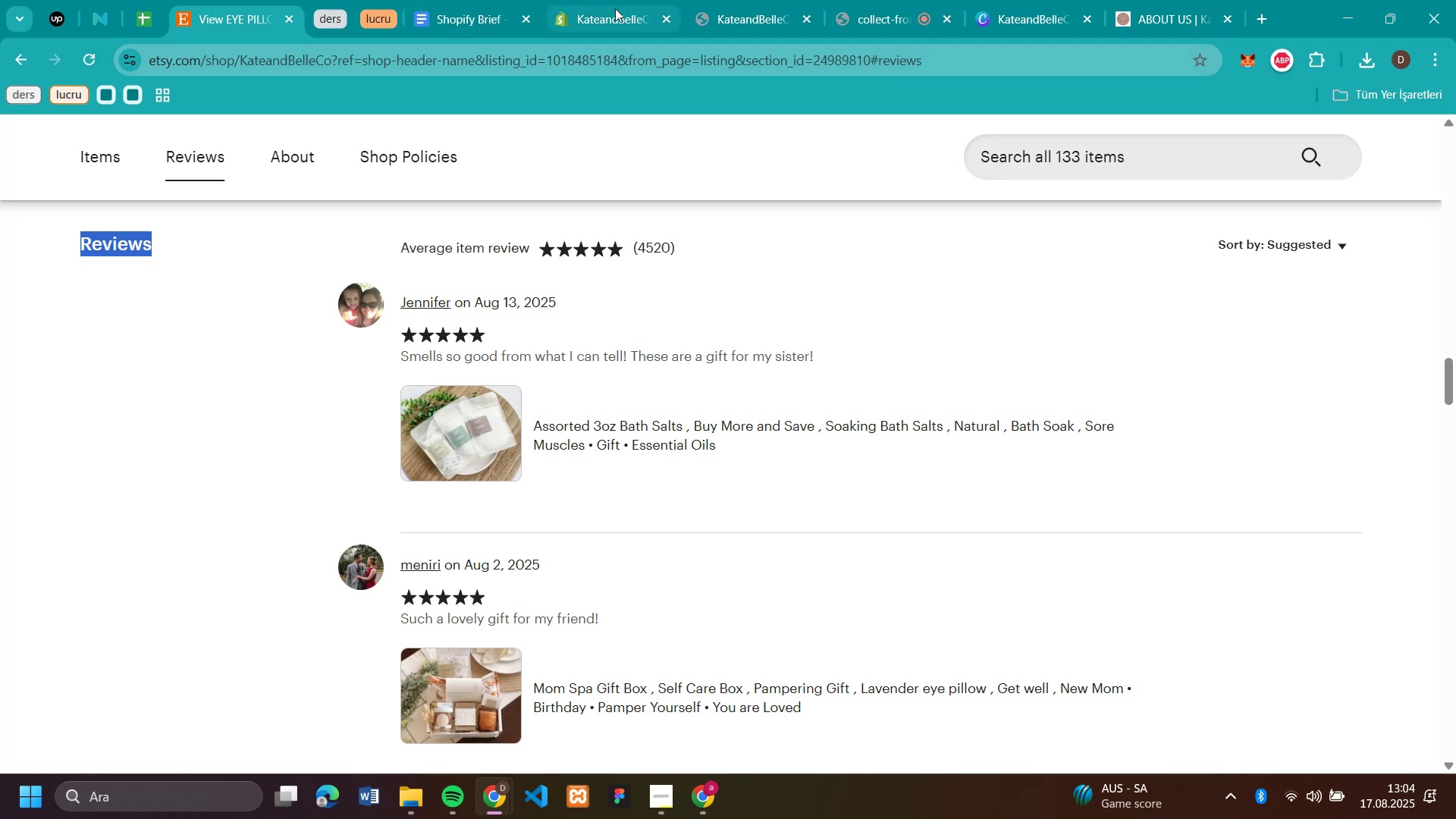 
left_click([615, 10])
 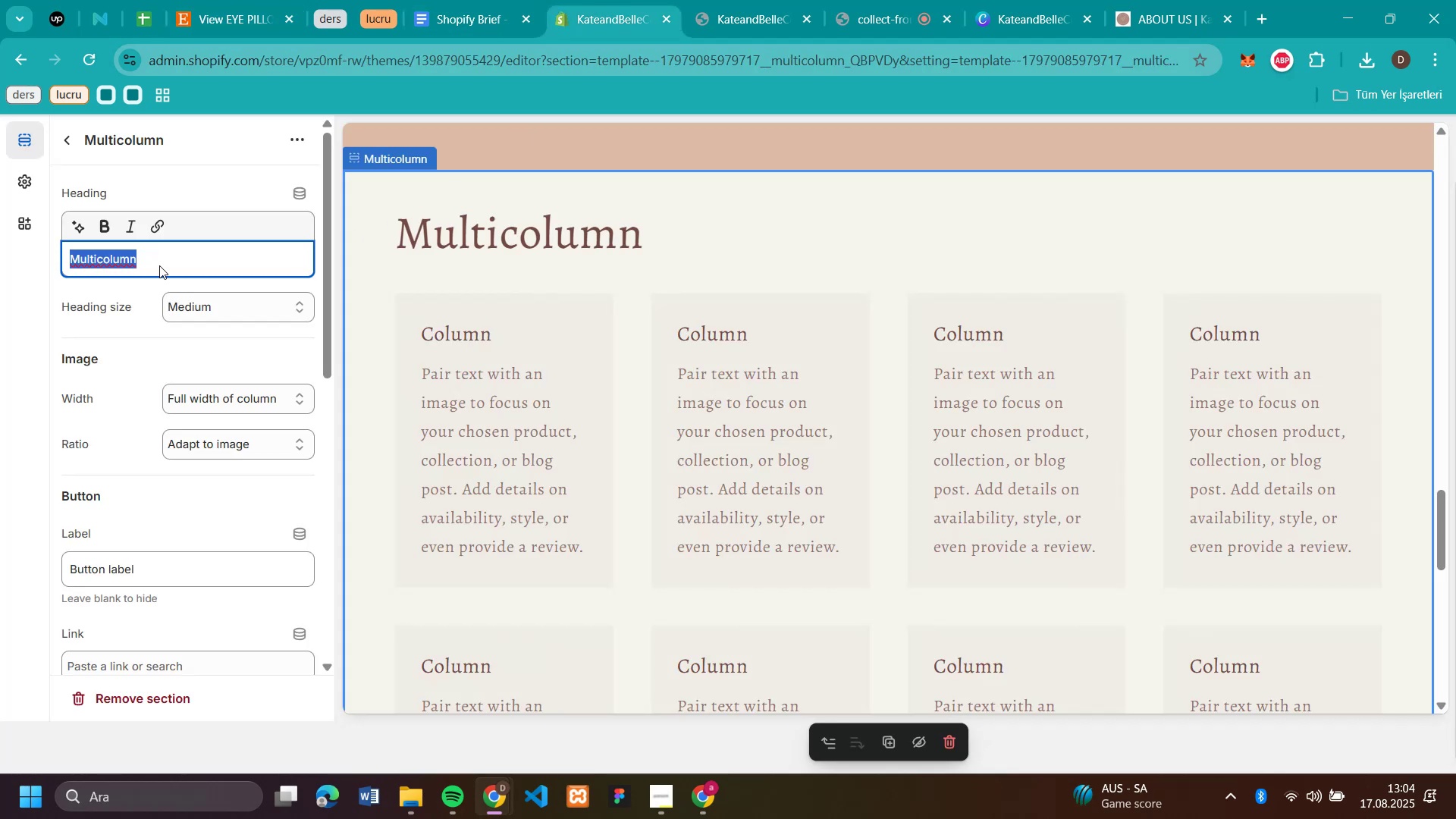 
key(Control+V)
 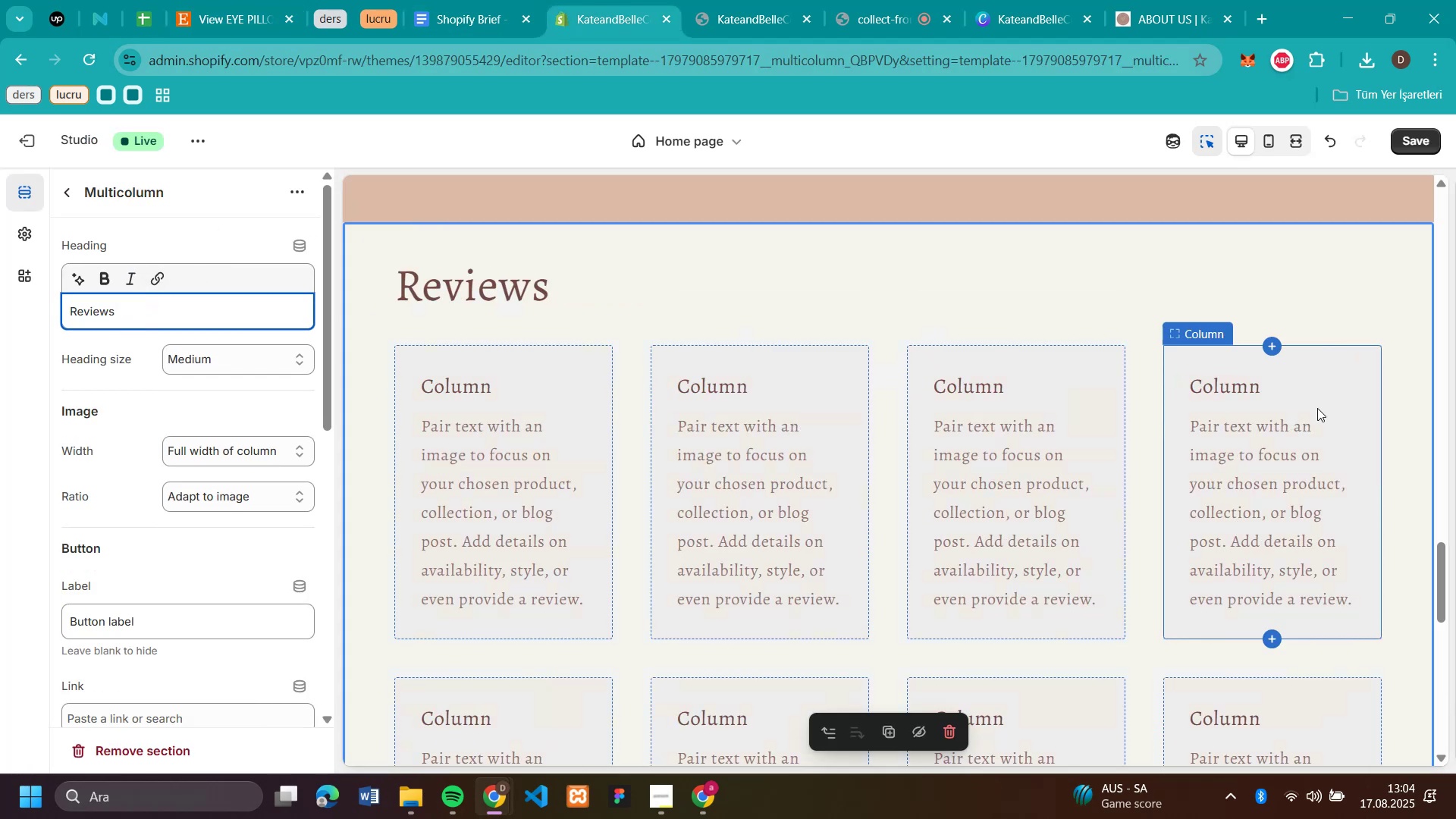 
scroll: coordinate [910, 497], scroll_direction: down, amount: 4.0
 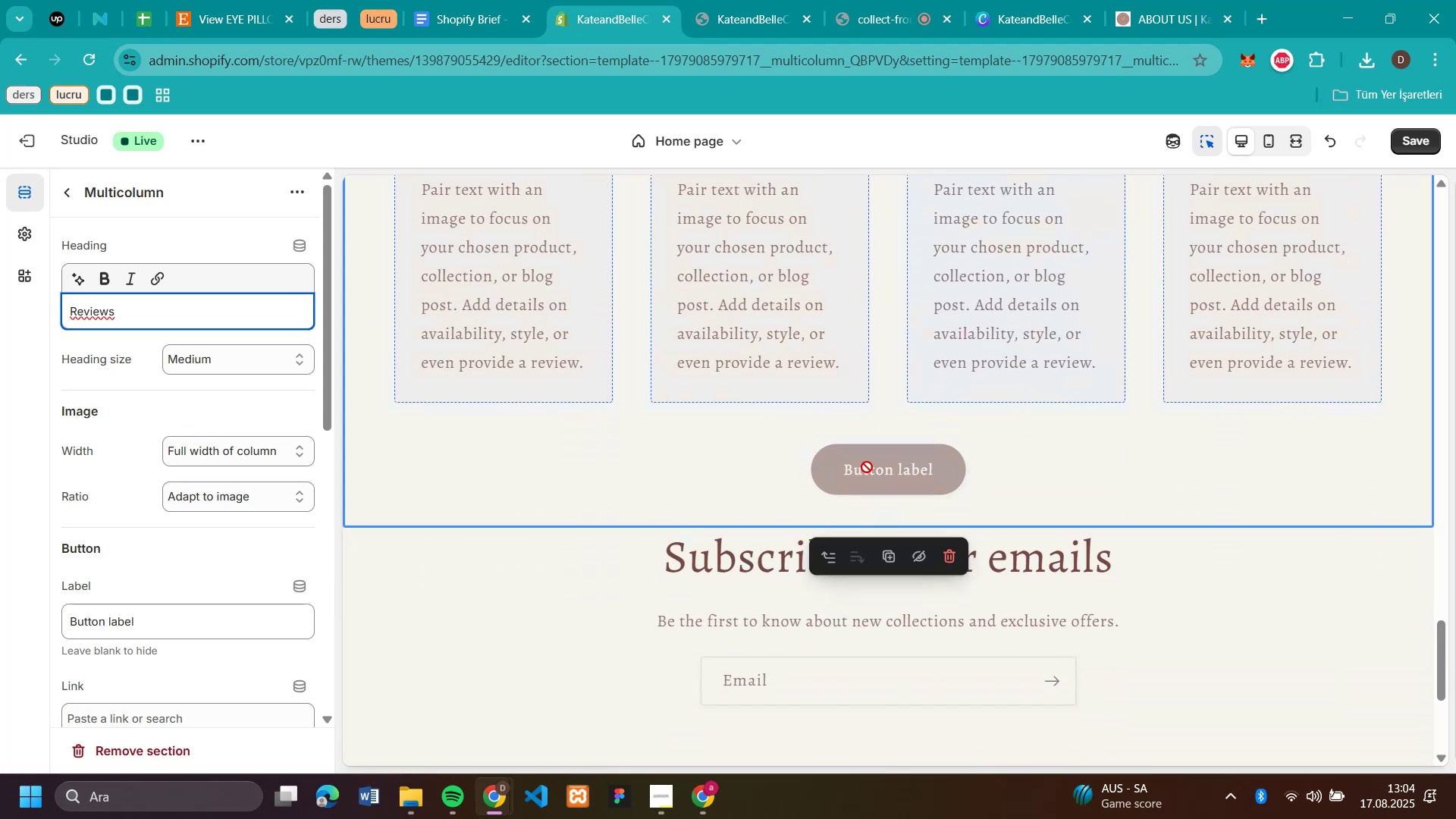 
left_click([867, 467])
 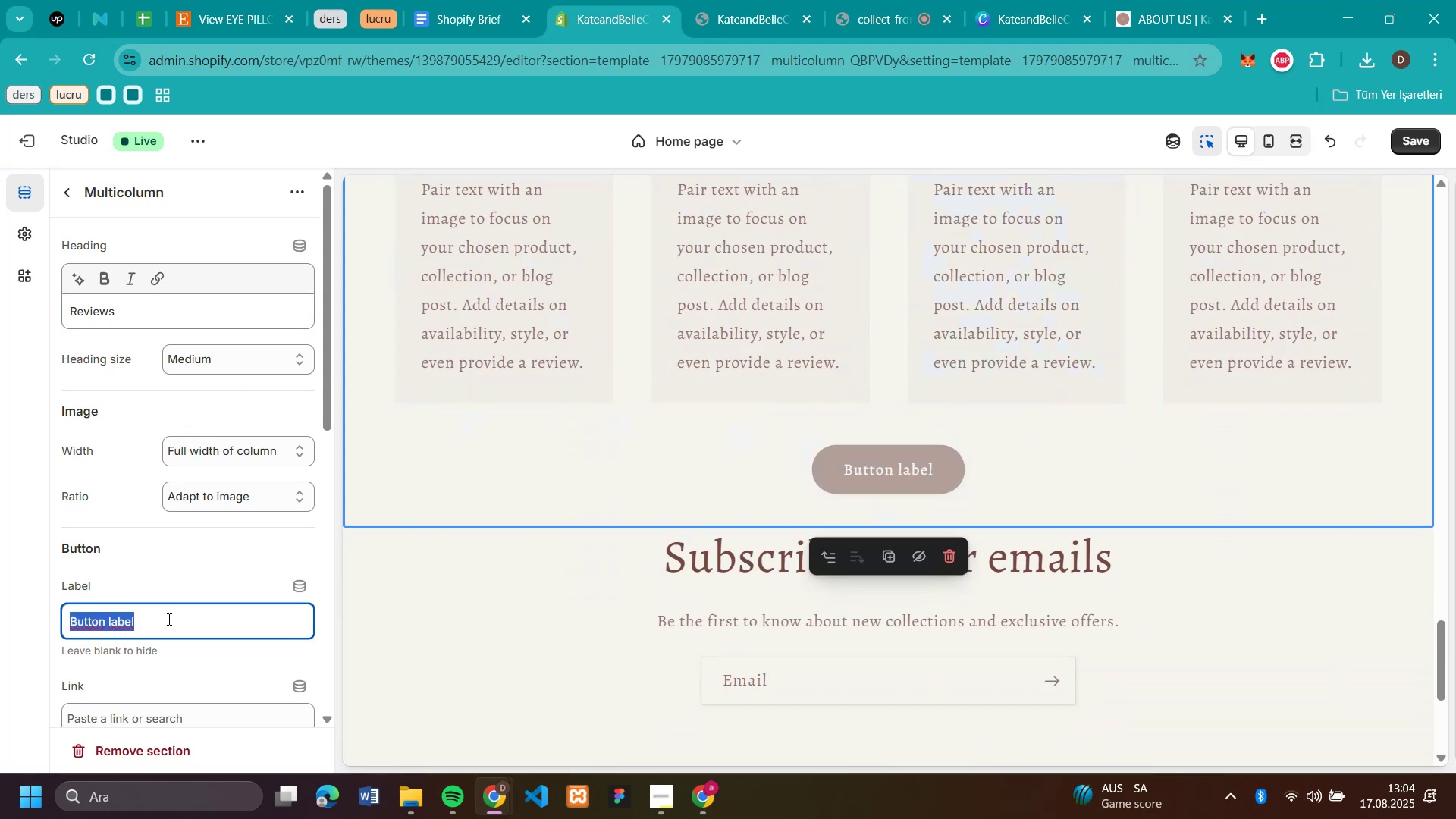 
type(Shop Now)
 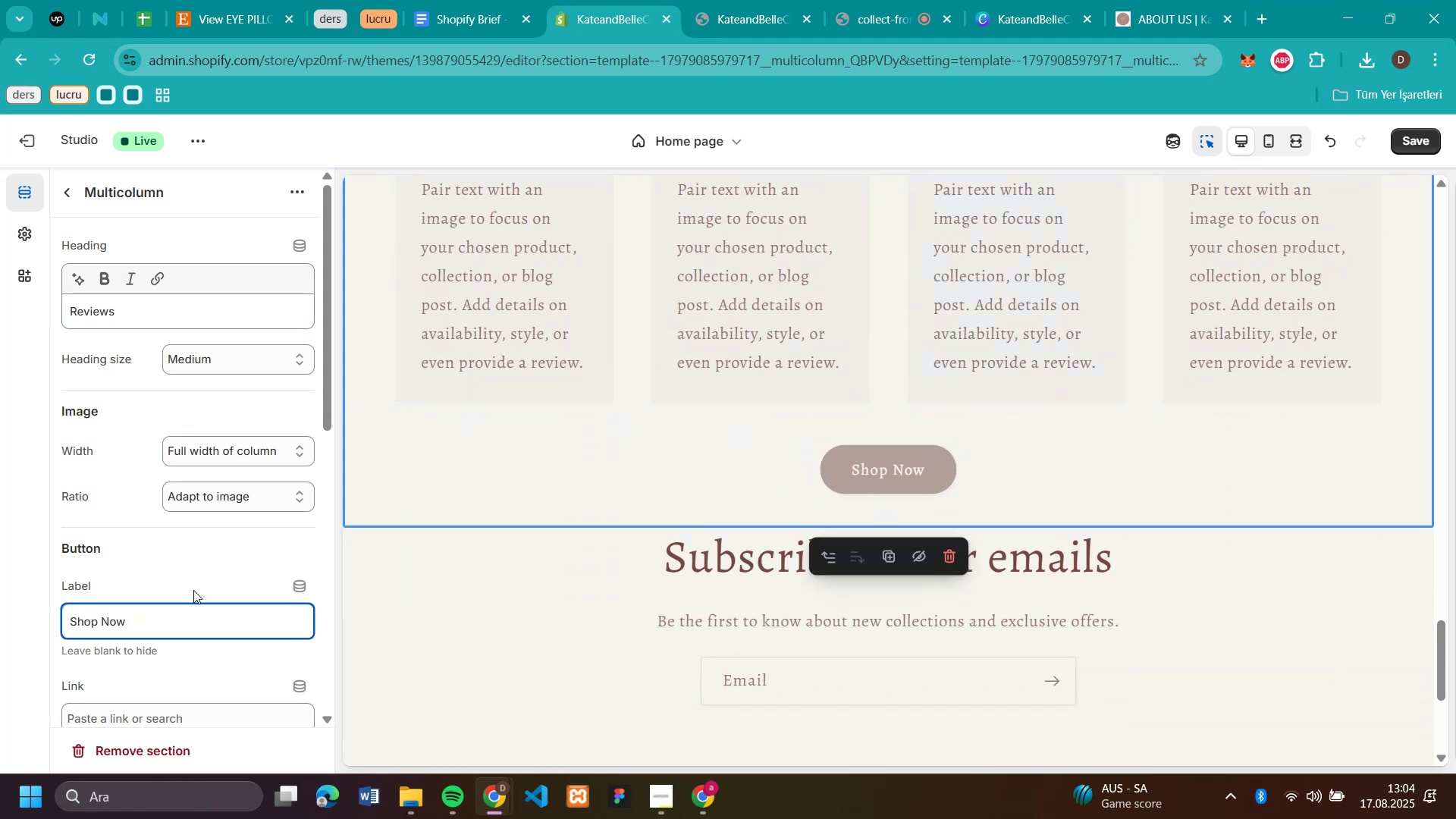 
scroll: coordinate [197, 573], scroll_direction: down, amount: 2.0
 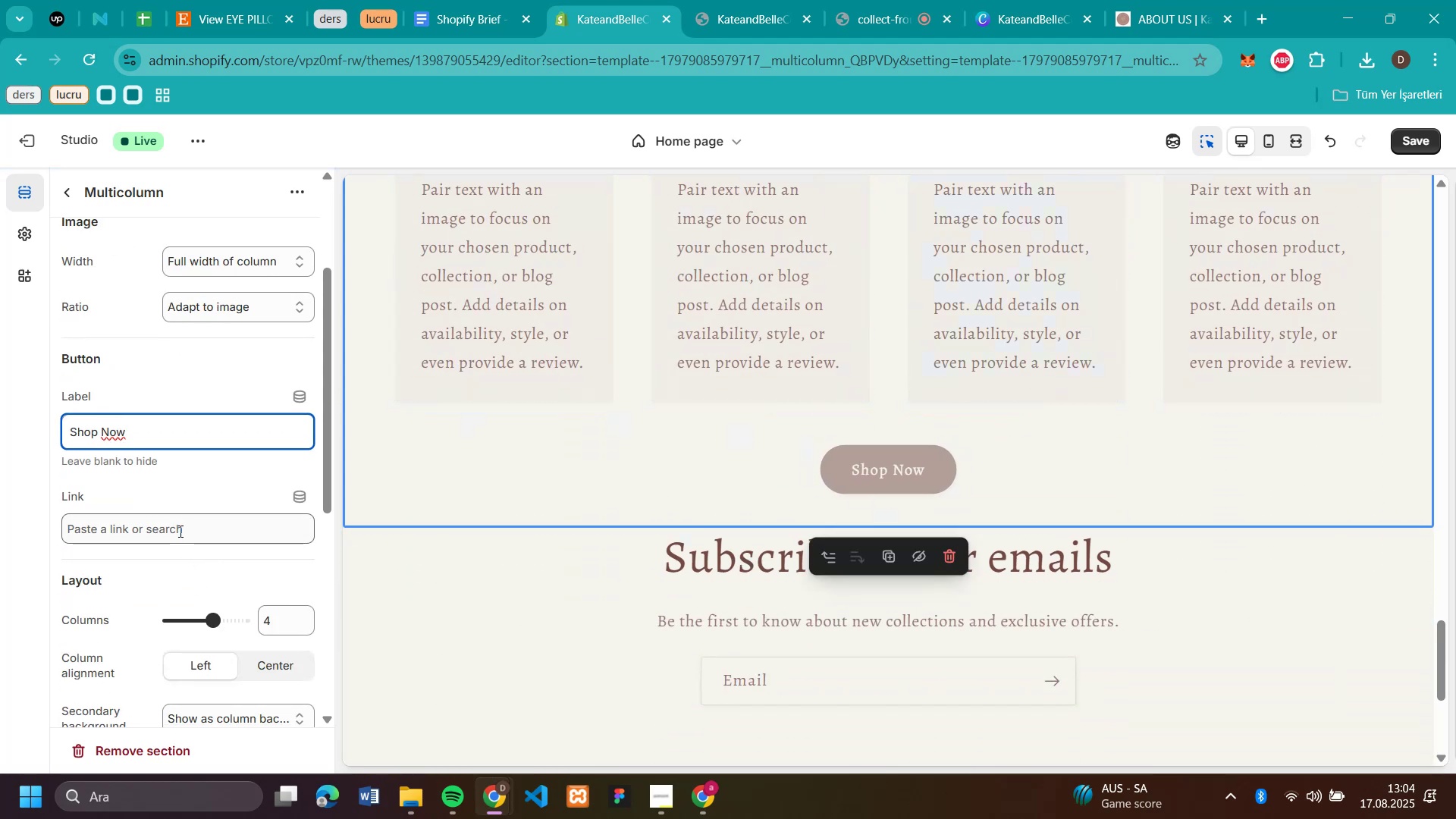 
left_click([179, 532])
 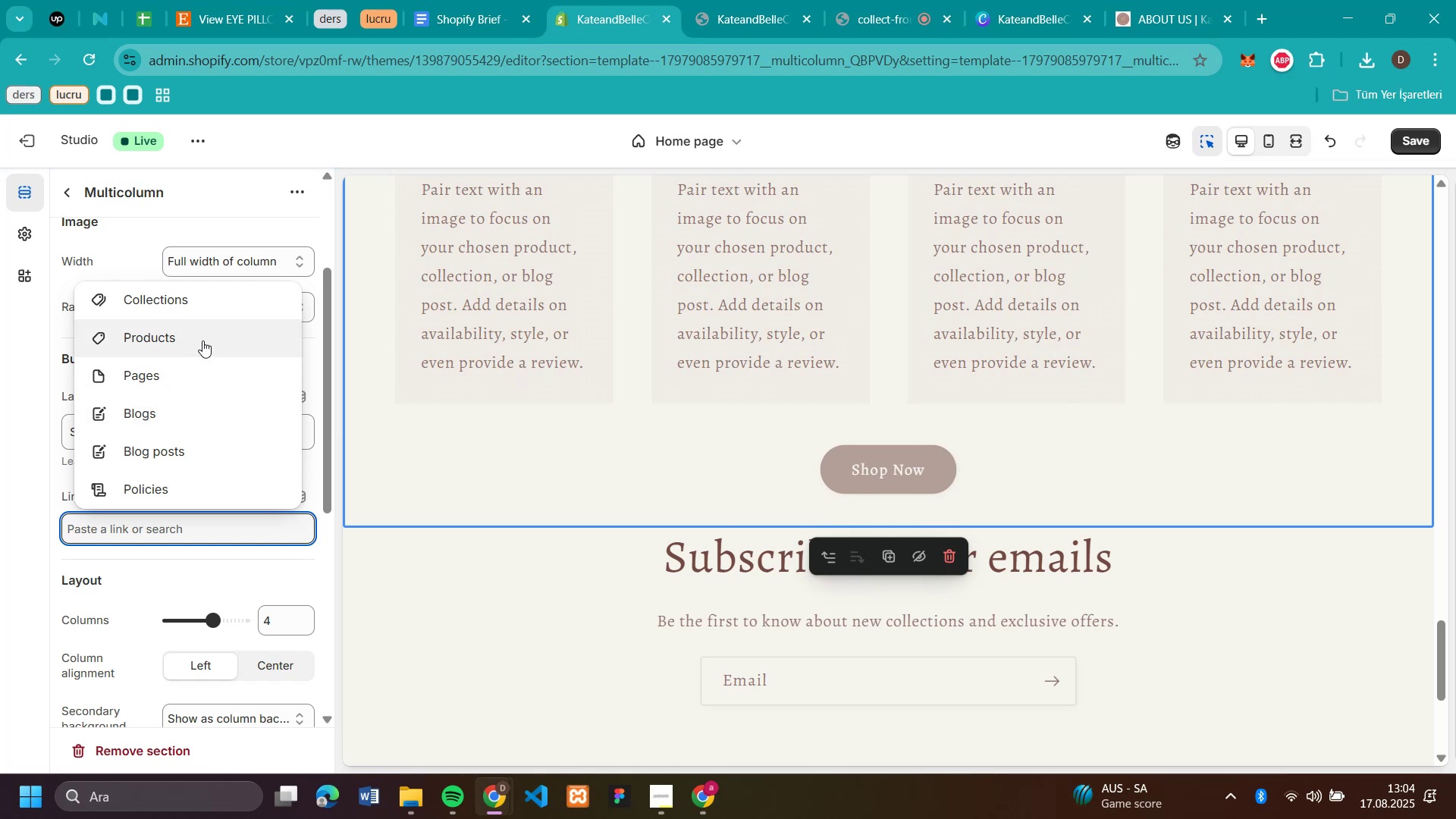 
left_click([202, 340])
 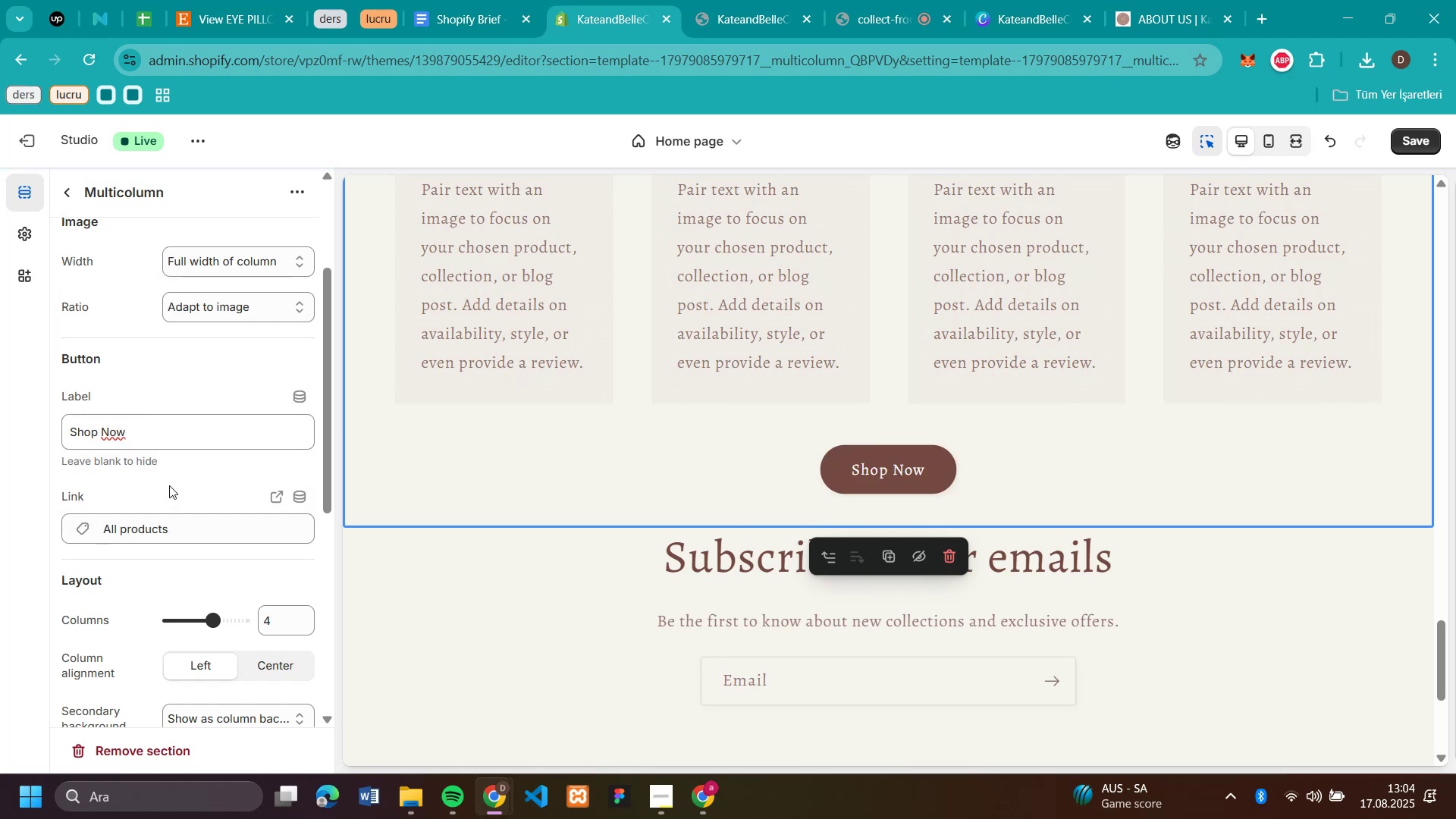 
wait(9.72)
 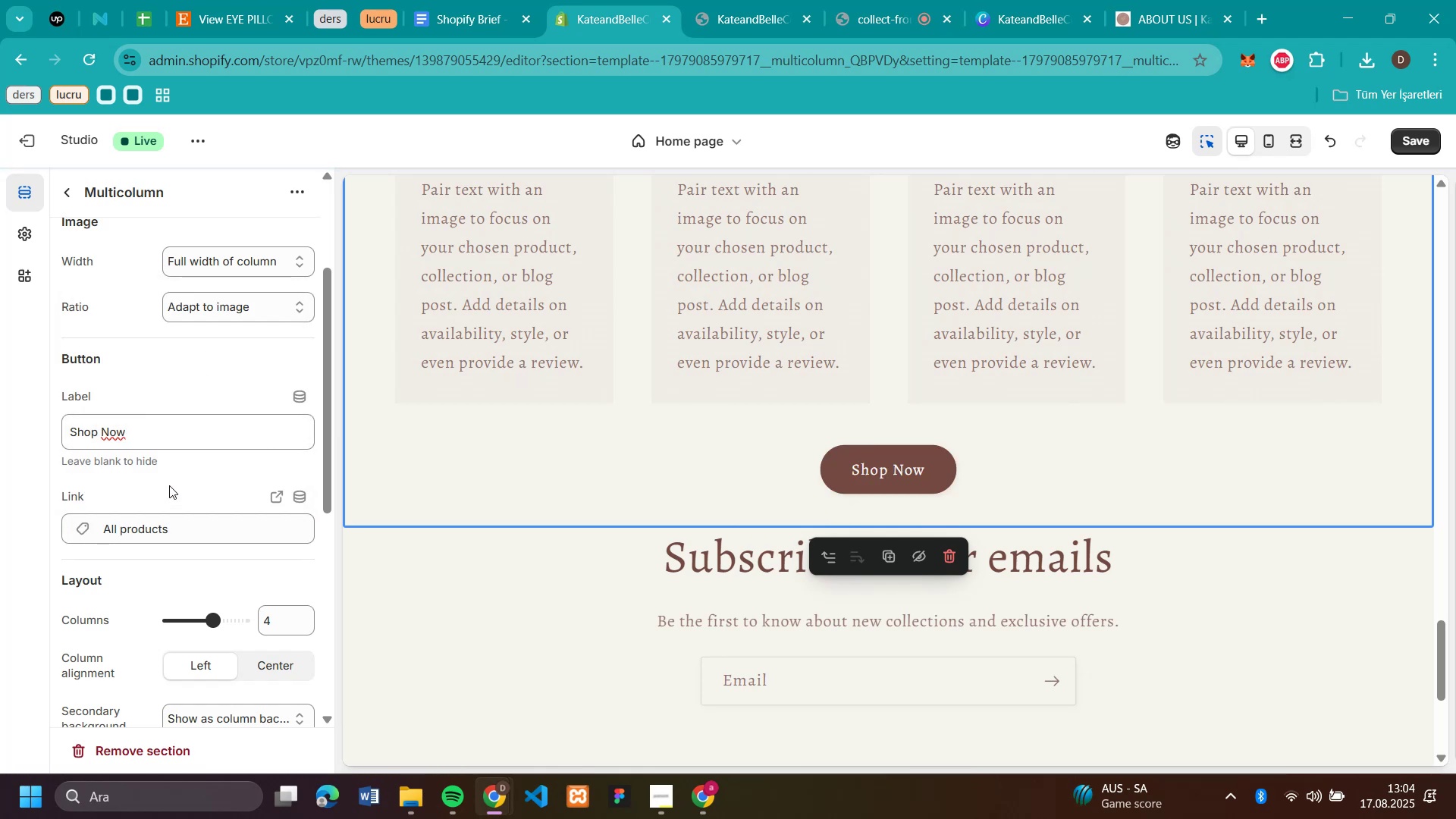 
scroll: coordinate [1155, 496], scroll_direction: down, amount: 3.0
 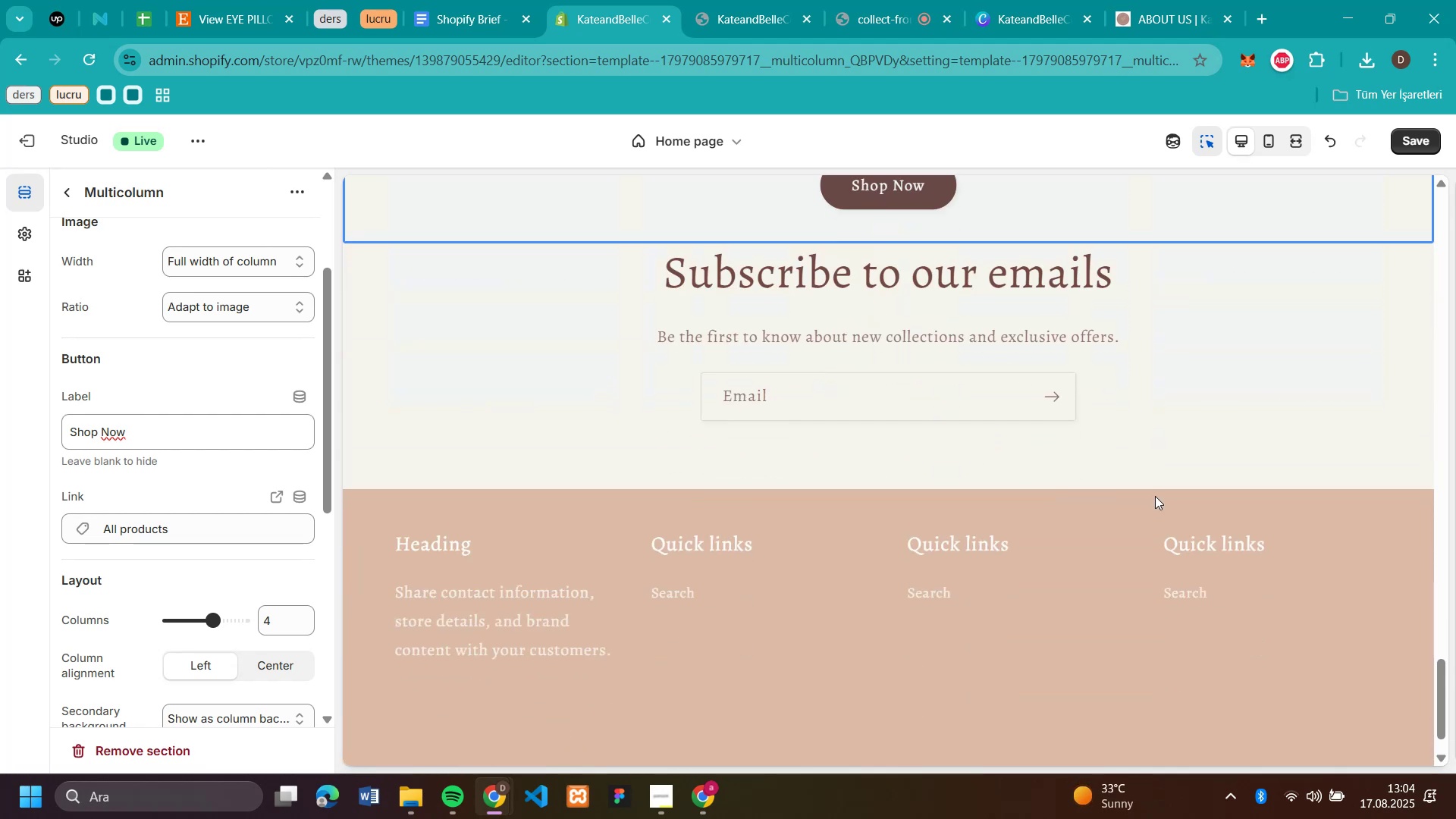 
scroll: coordinate [1155, 496], scroll_direction: up, amount: 14.0
 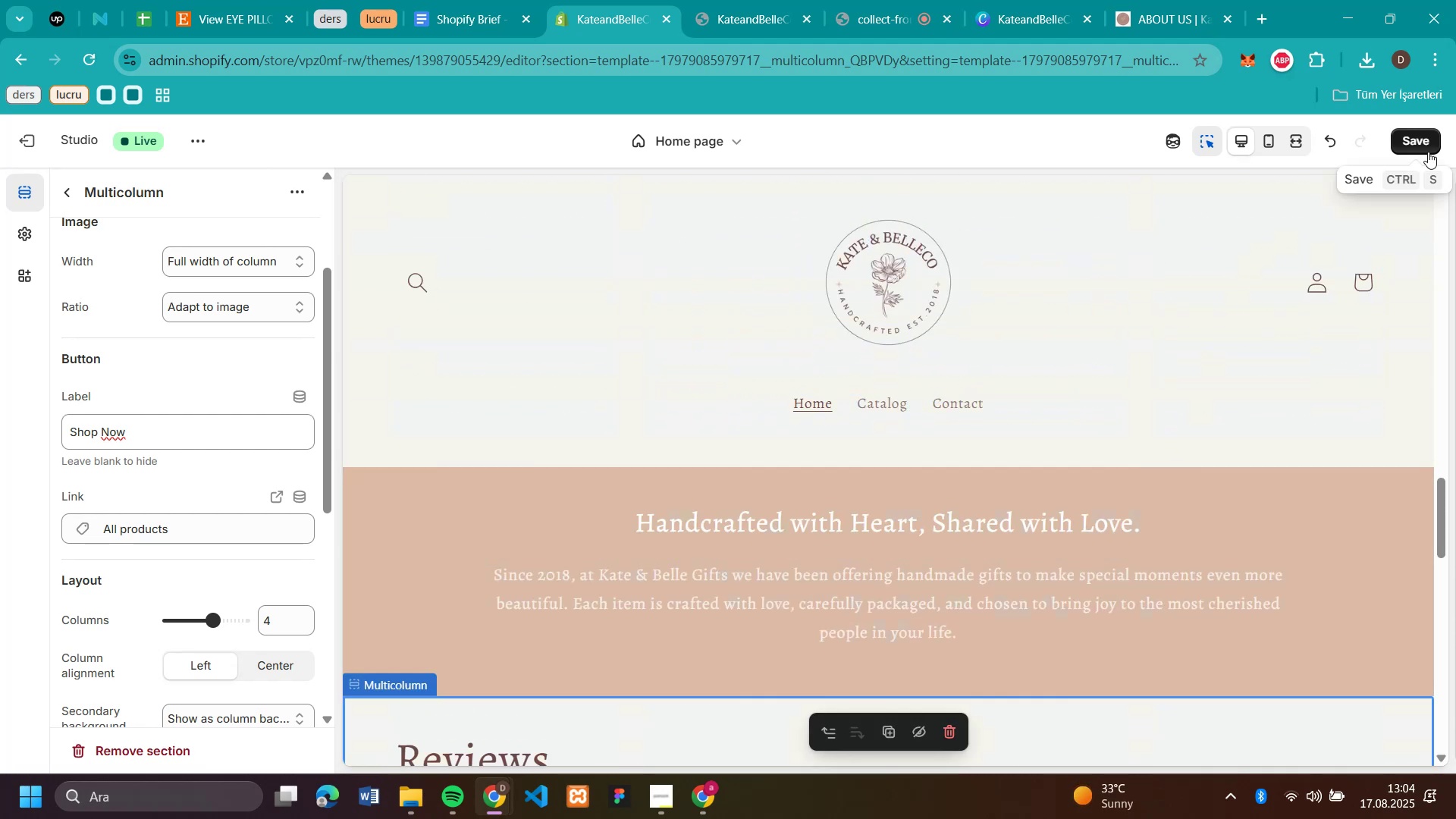 
left_click([1426, 149])
 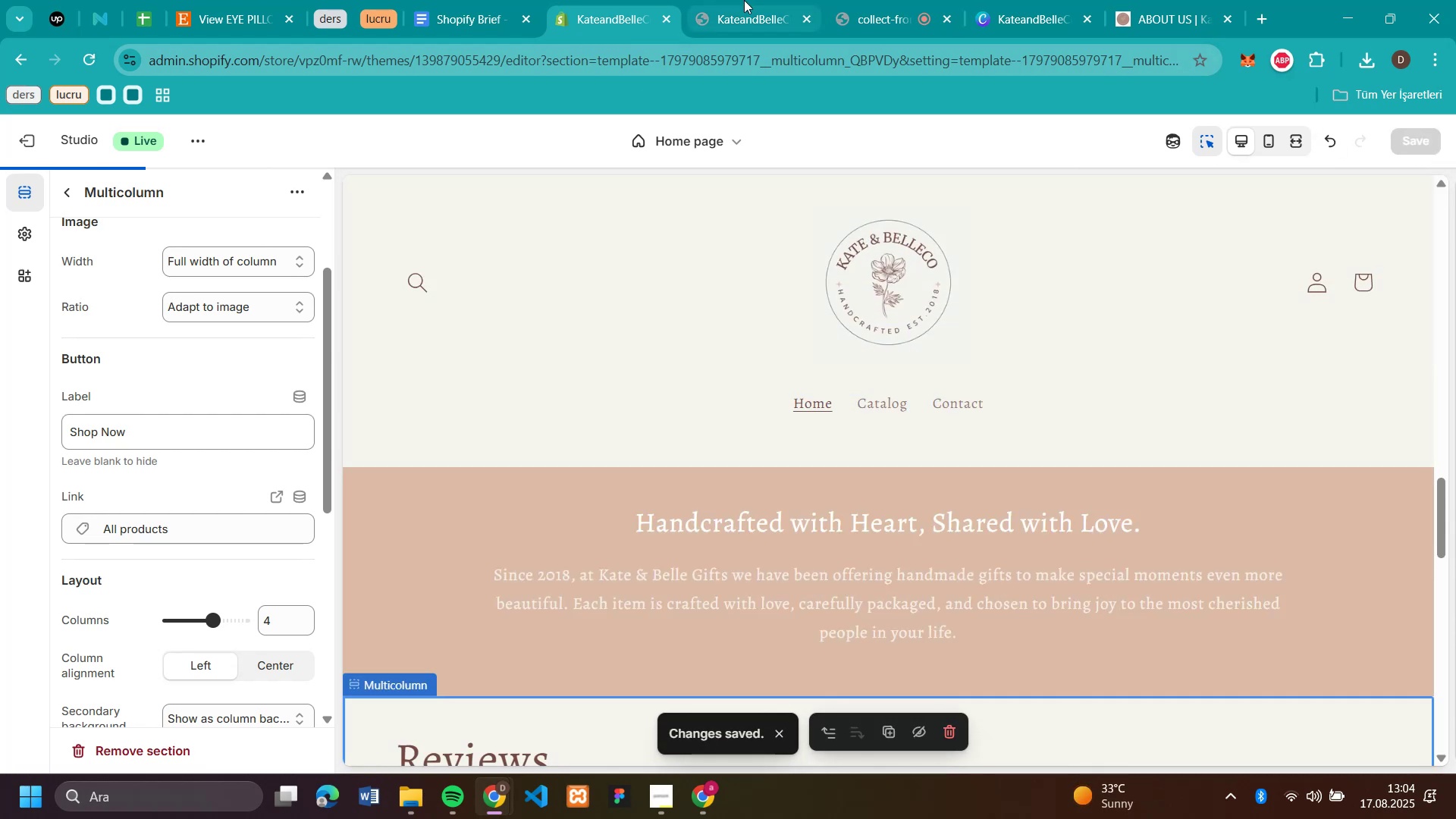 
left_click([735, 15])
 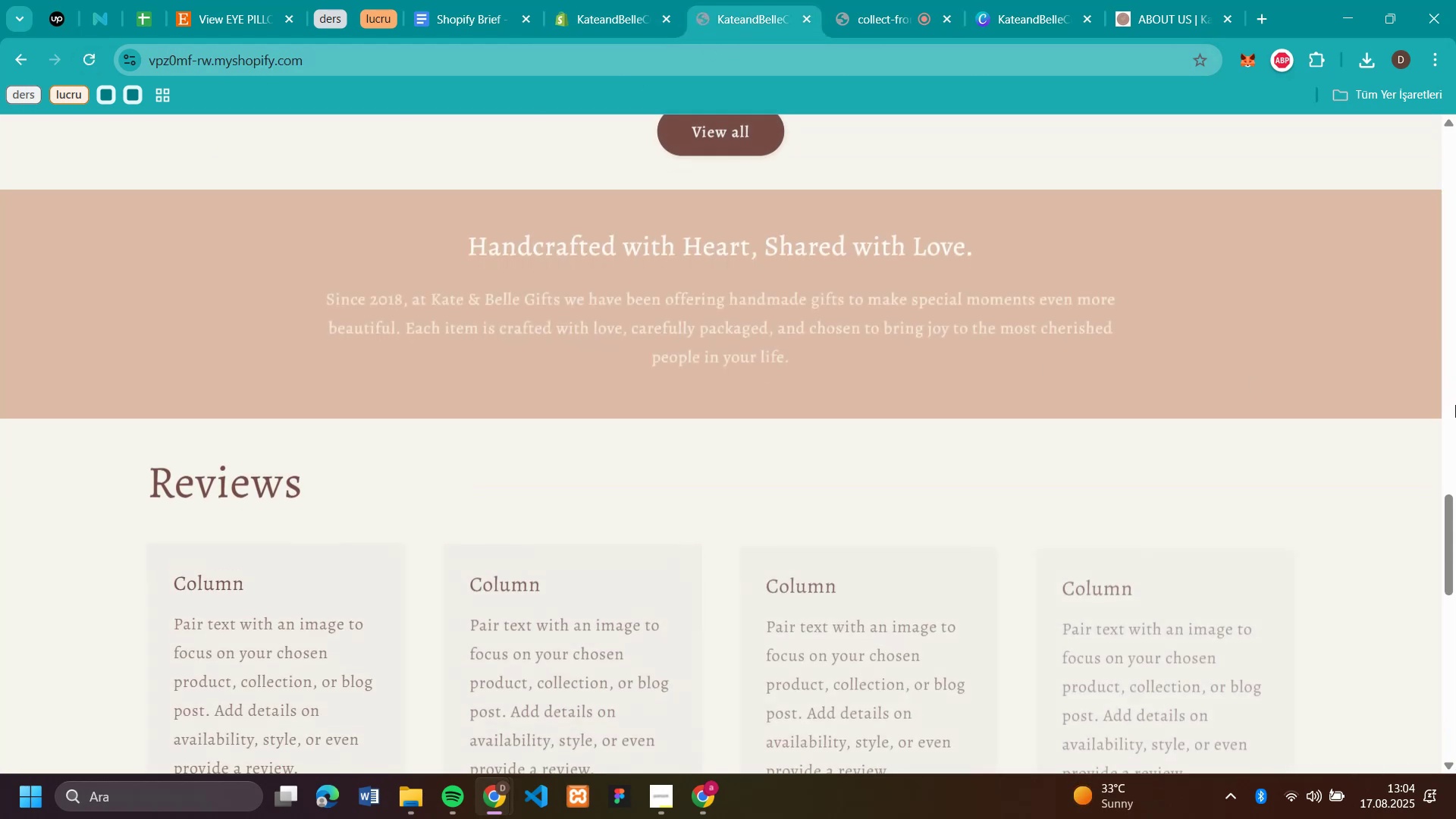 
left_click_drag(start_coordinate=[1449, 504], to_coordinate=[1454, 48])
 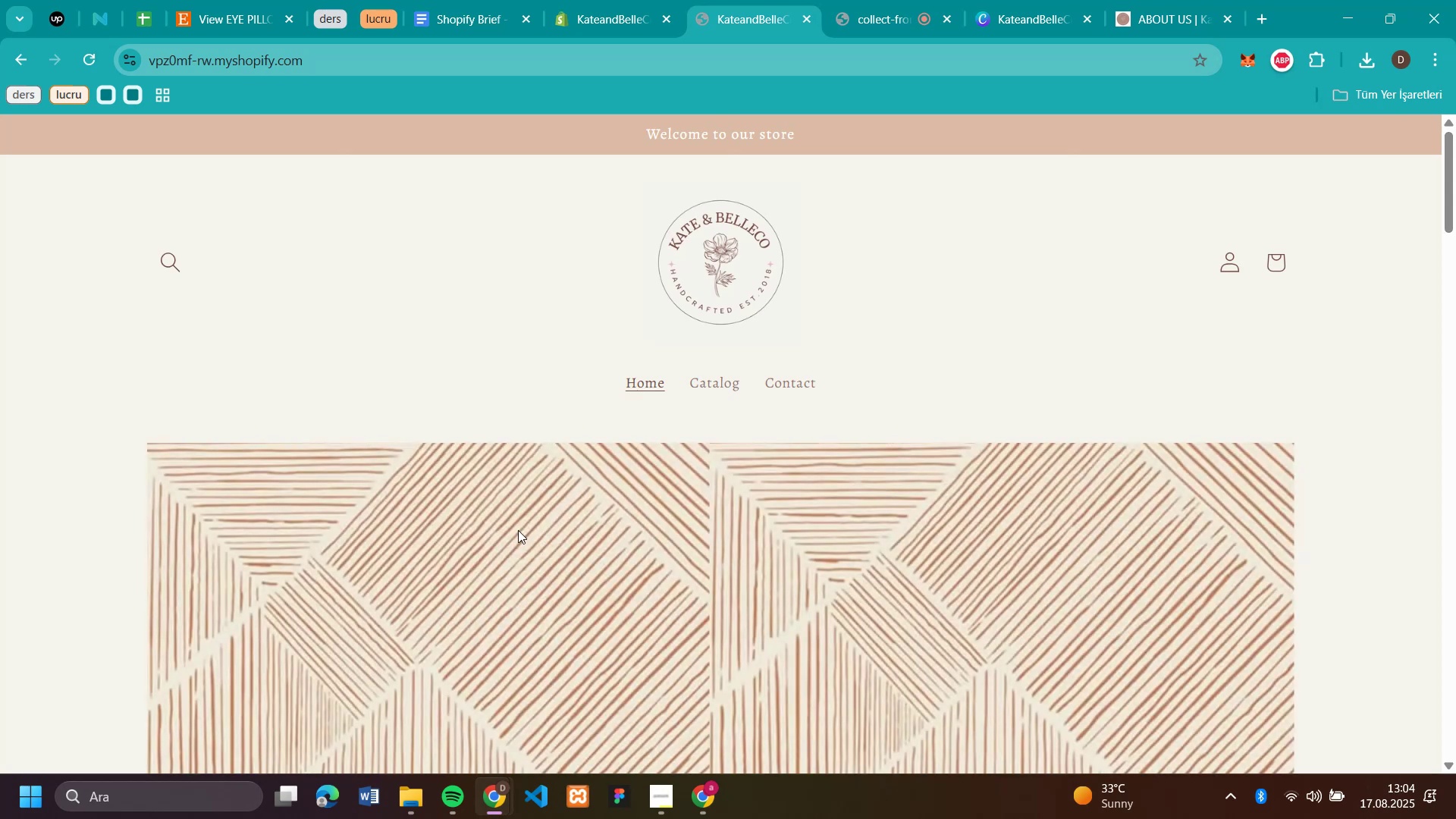 
scroll: coordinate [1052, 592], scroll_direction: down, amount: 19.0
 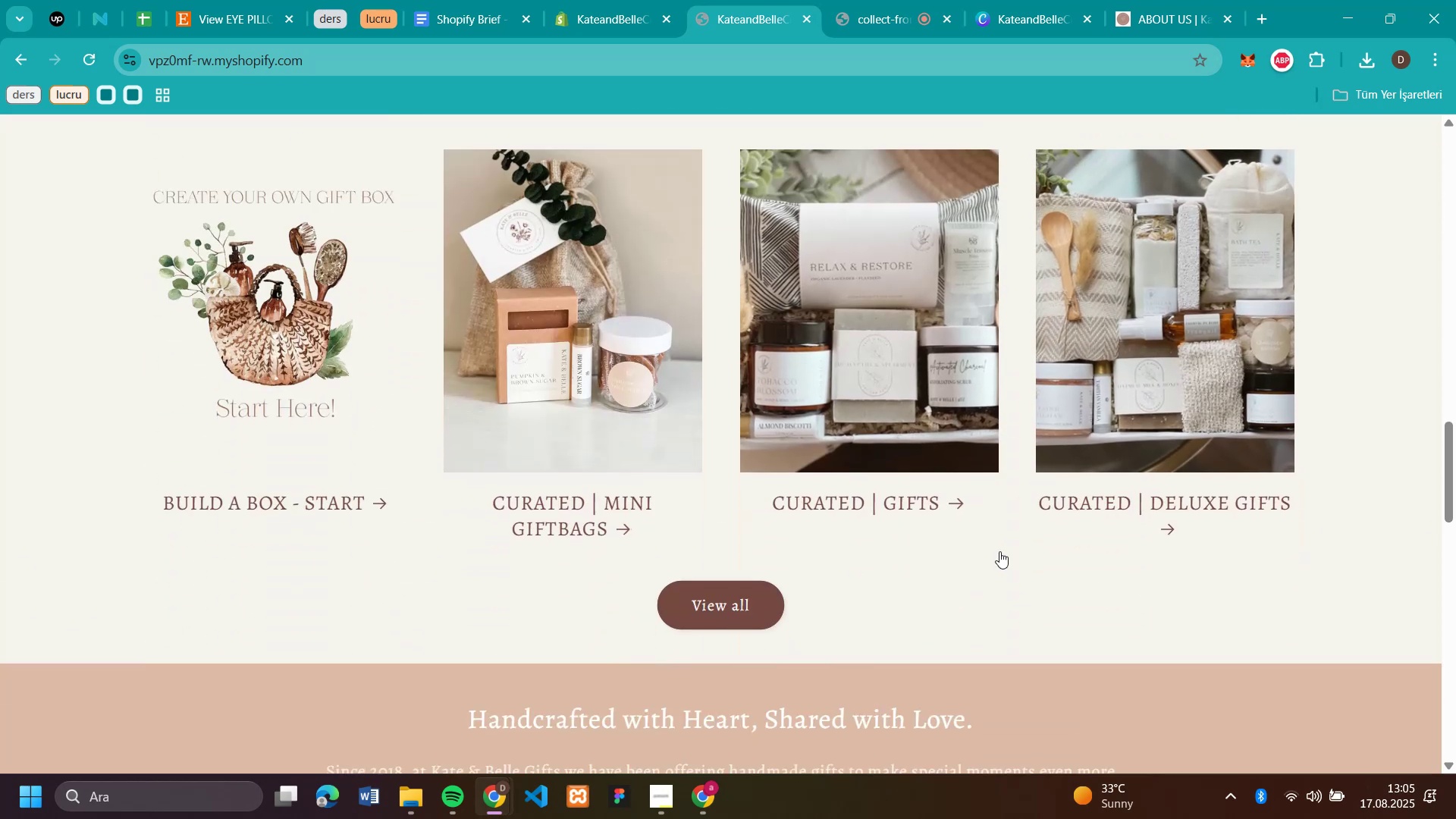 
scroll: coordinate [814, 630], scroll_direction: down, amount: 16.0
 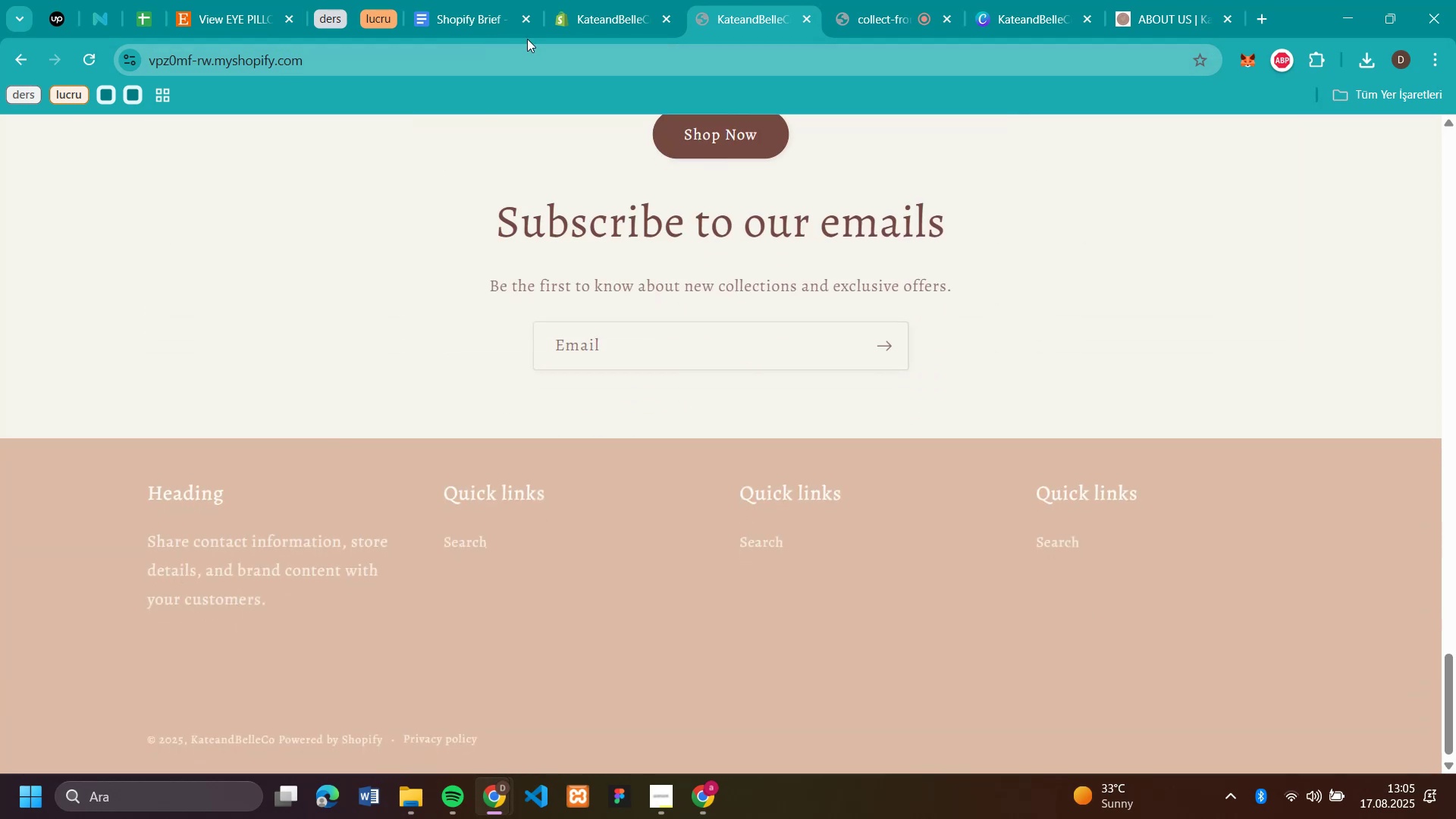 
left_click([589, 15])
 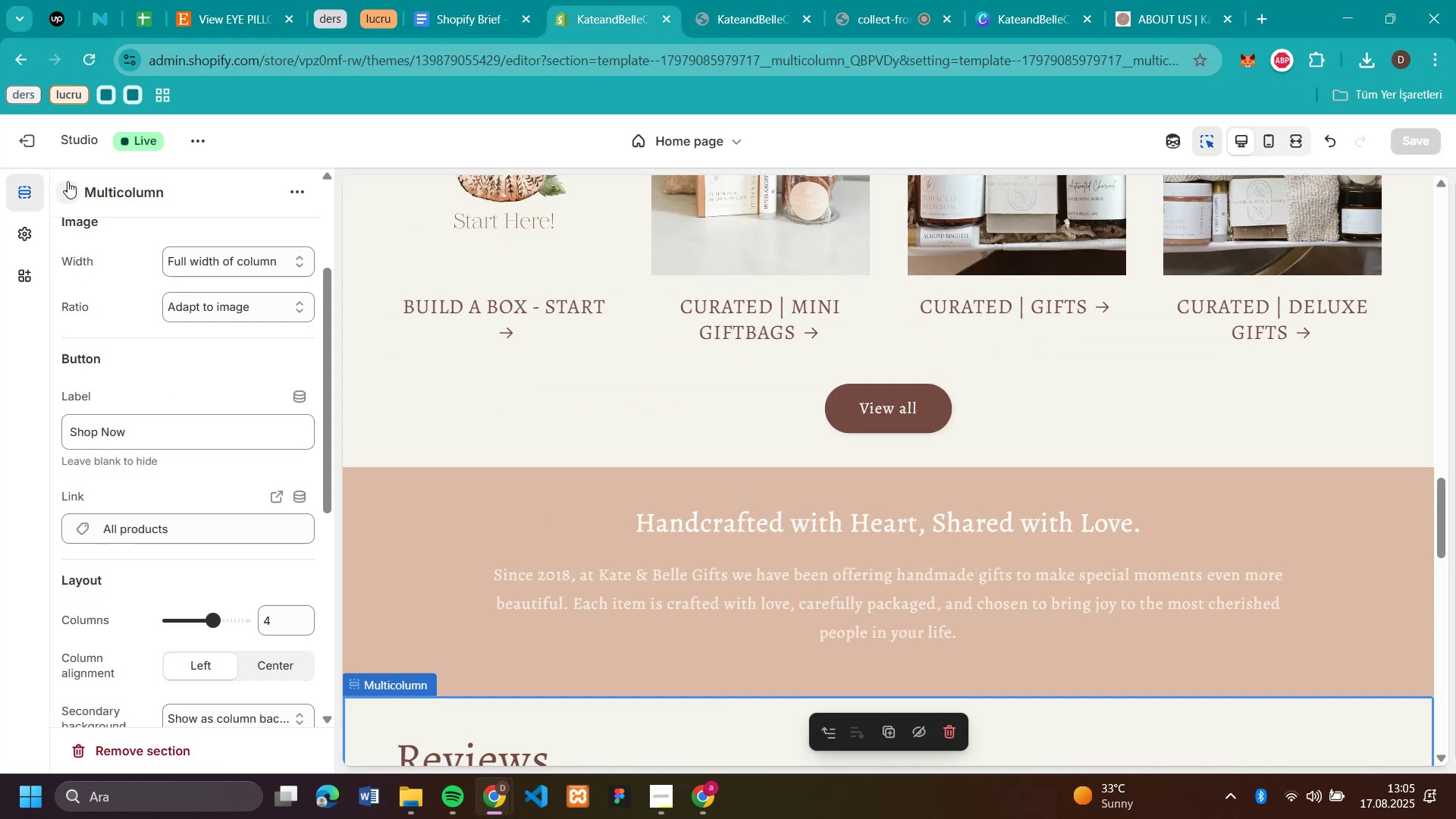 
left_click([67, 181])
 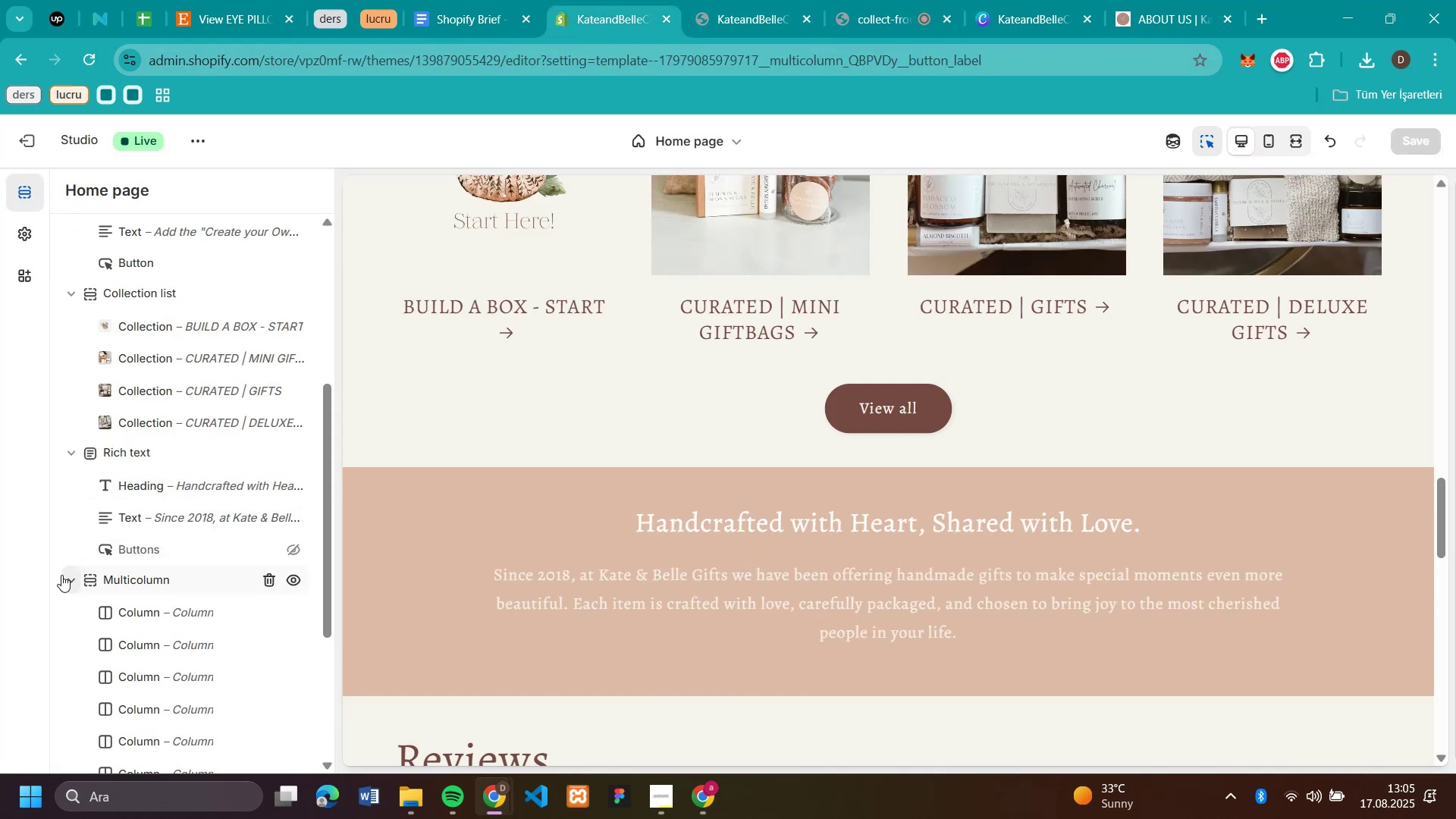 
left_click([61, 575])
 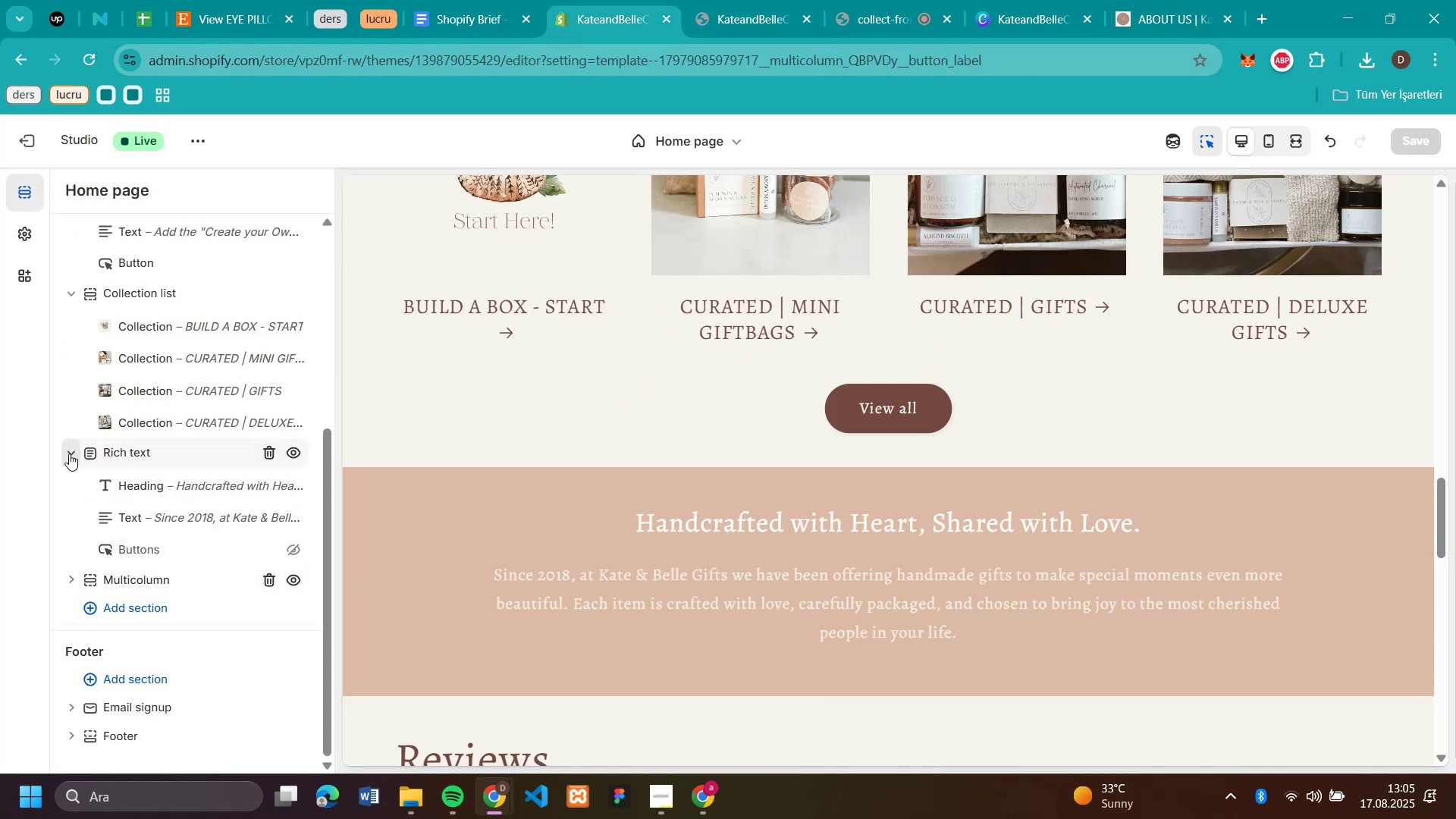 
left_click([69, 453])
 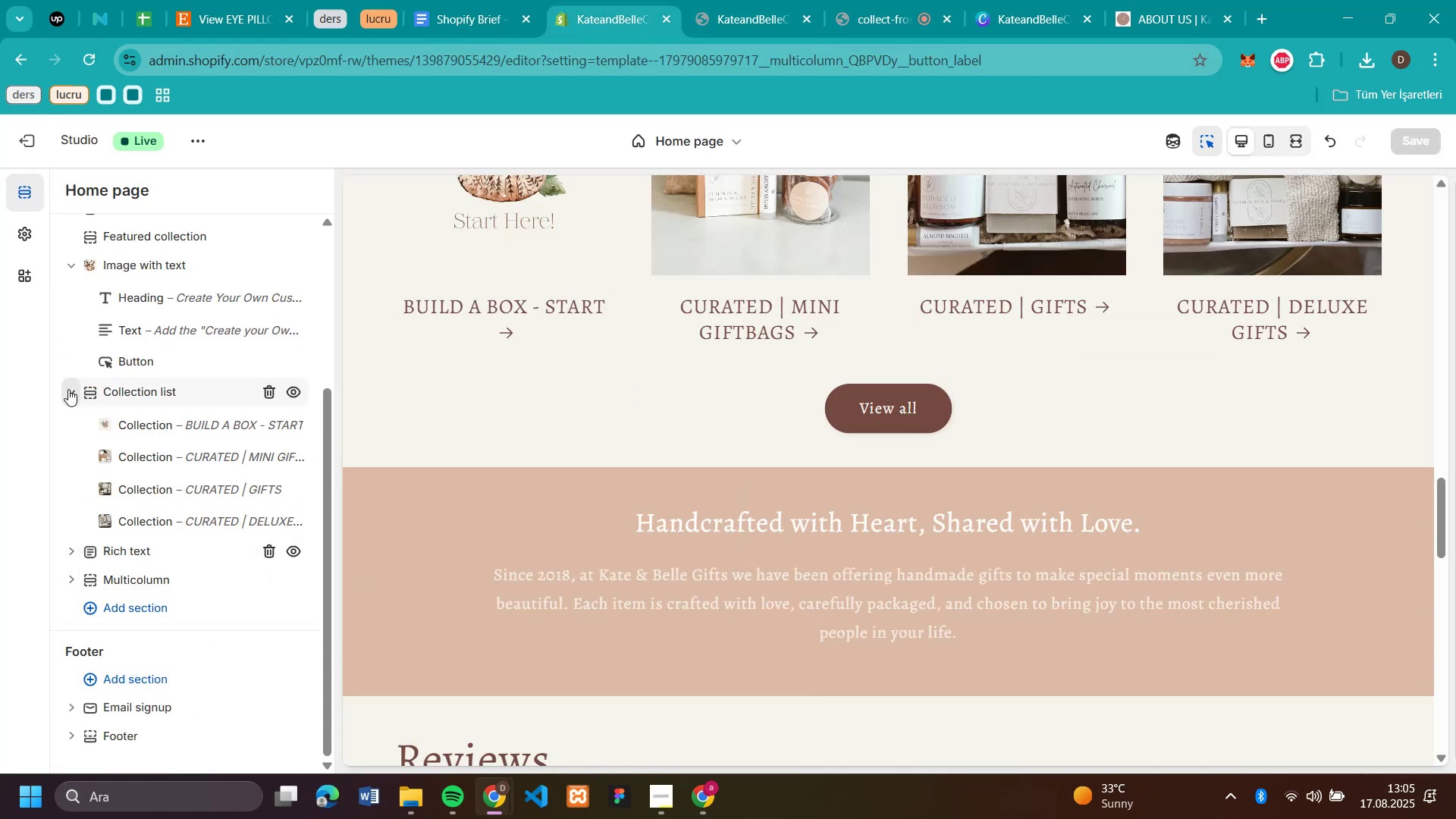 
left_click([68, 389])
 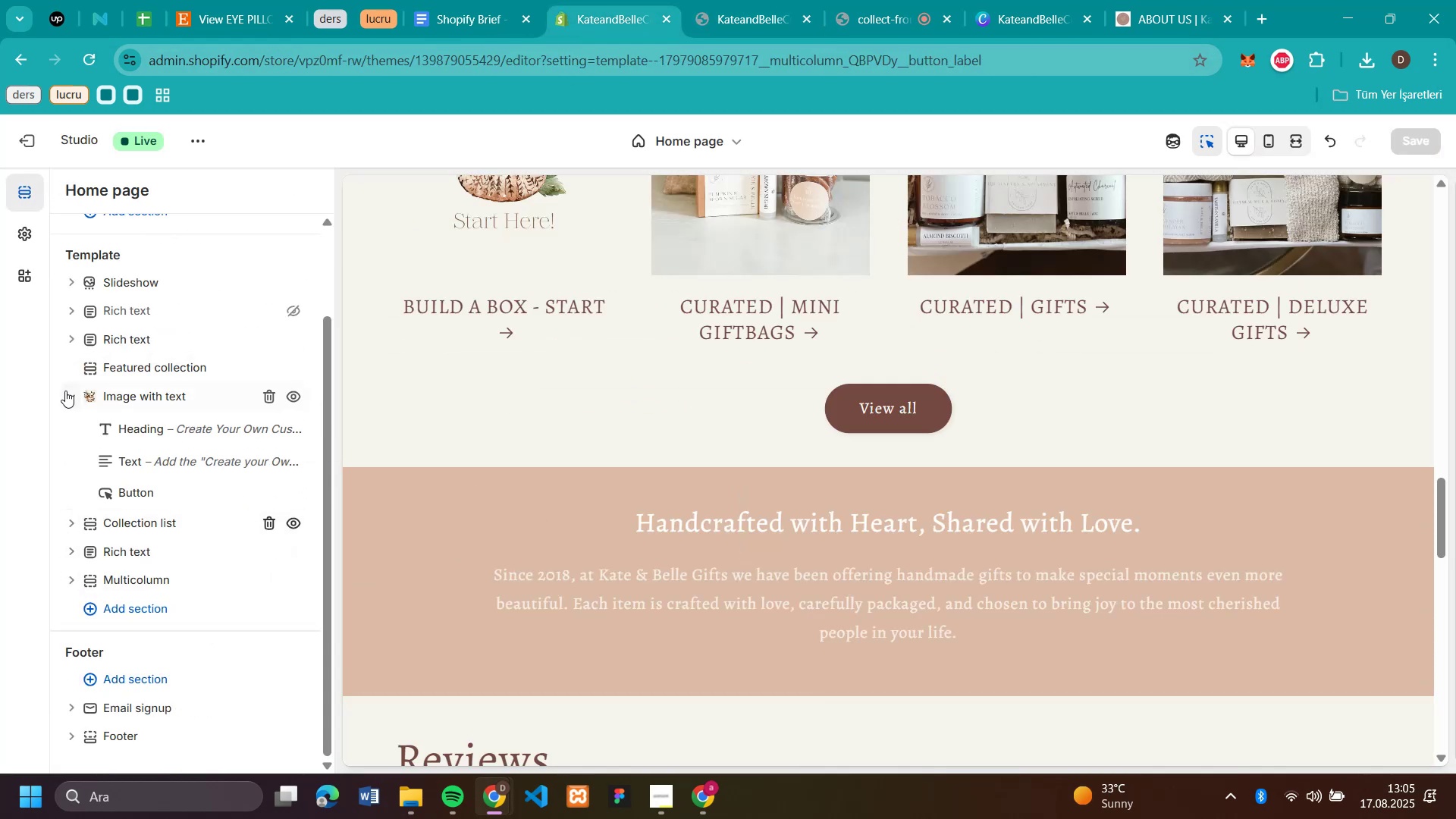 
left_click([65, 391])
 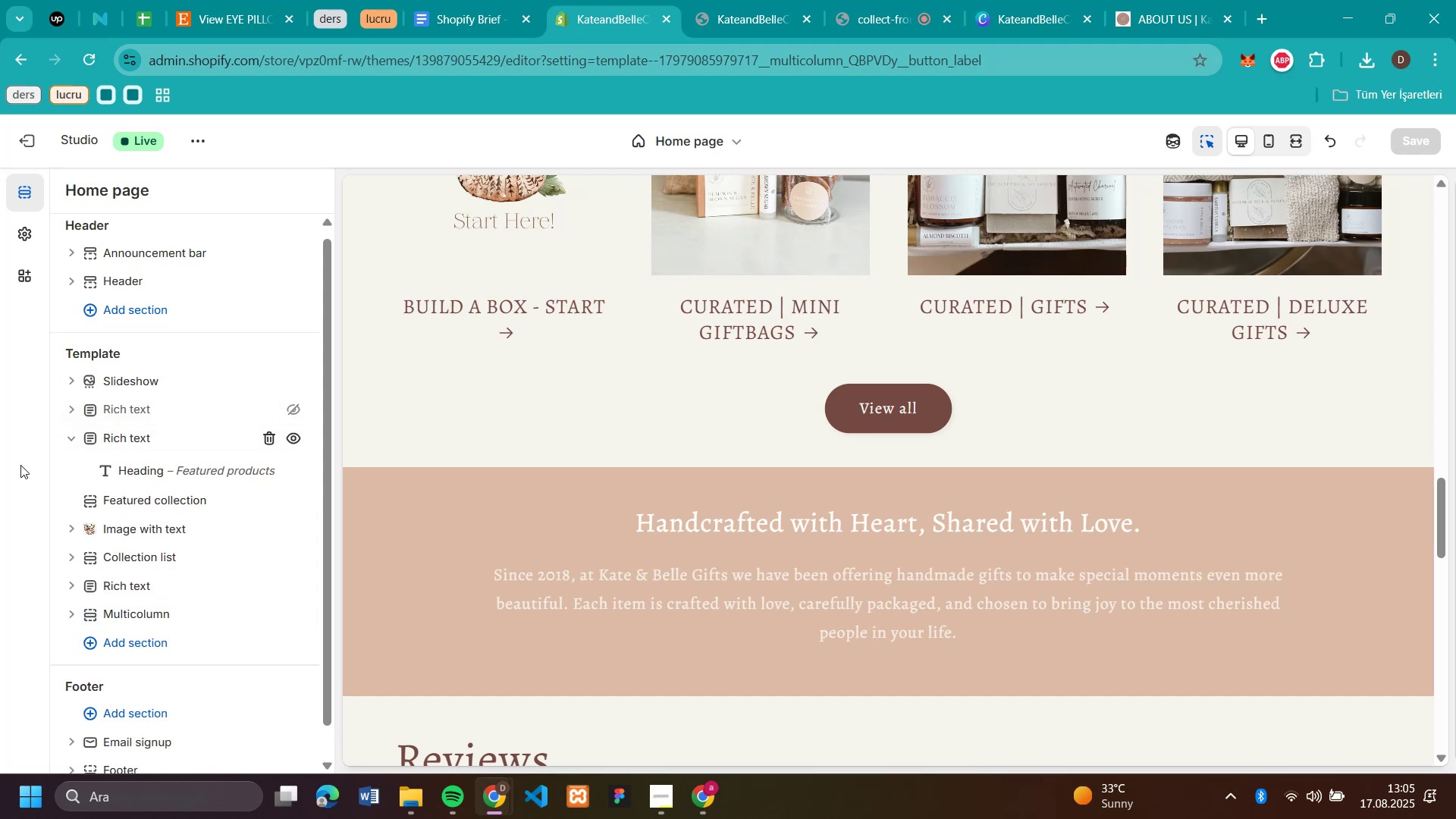 
left_click([68, 444])
 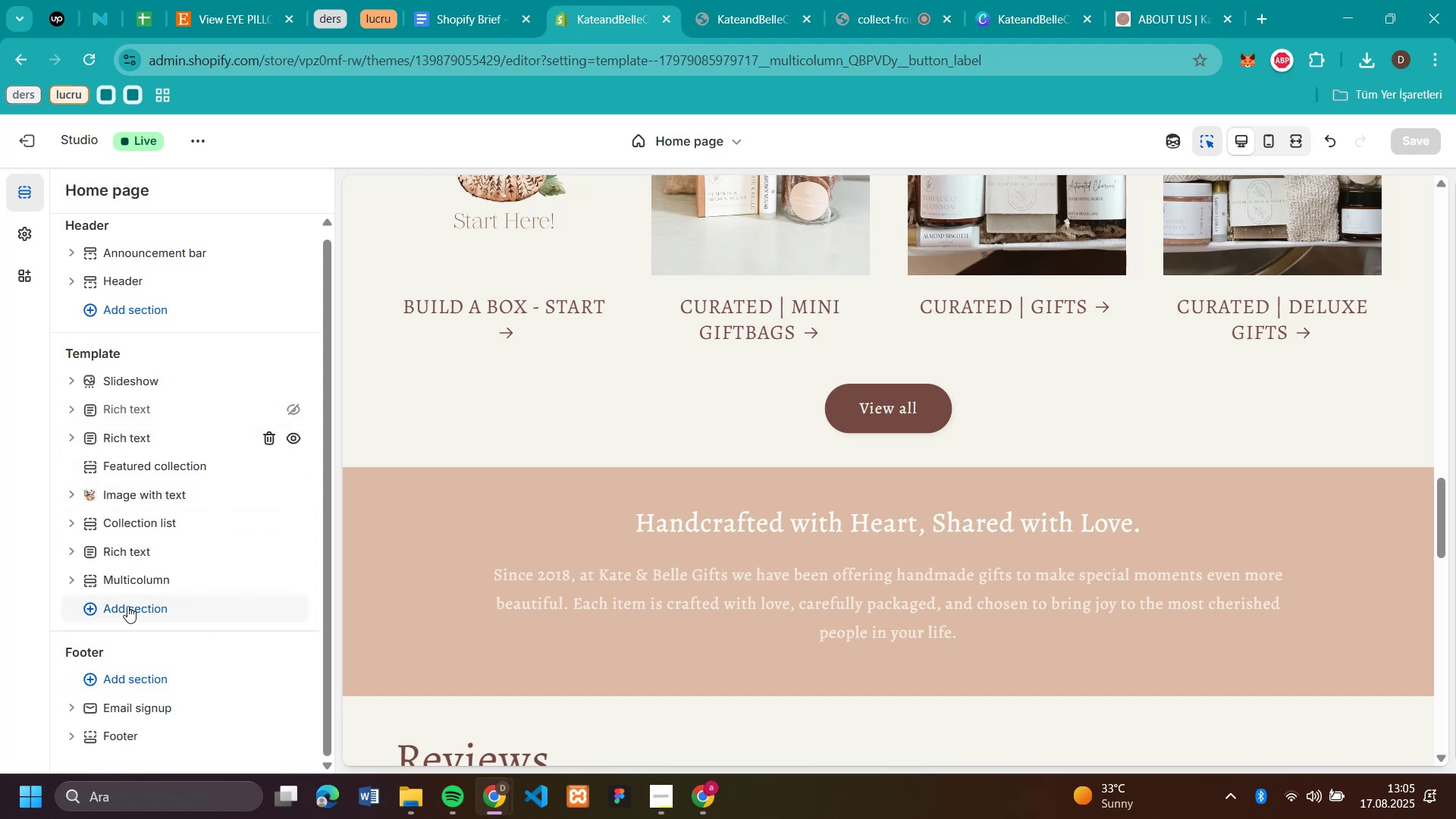 
left_click([127, 606])
 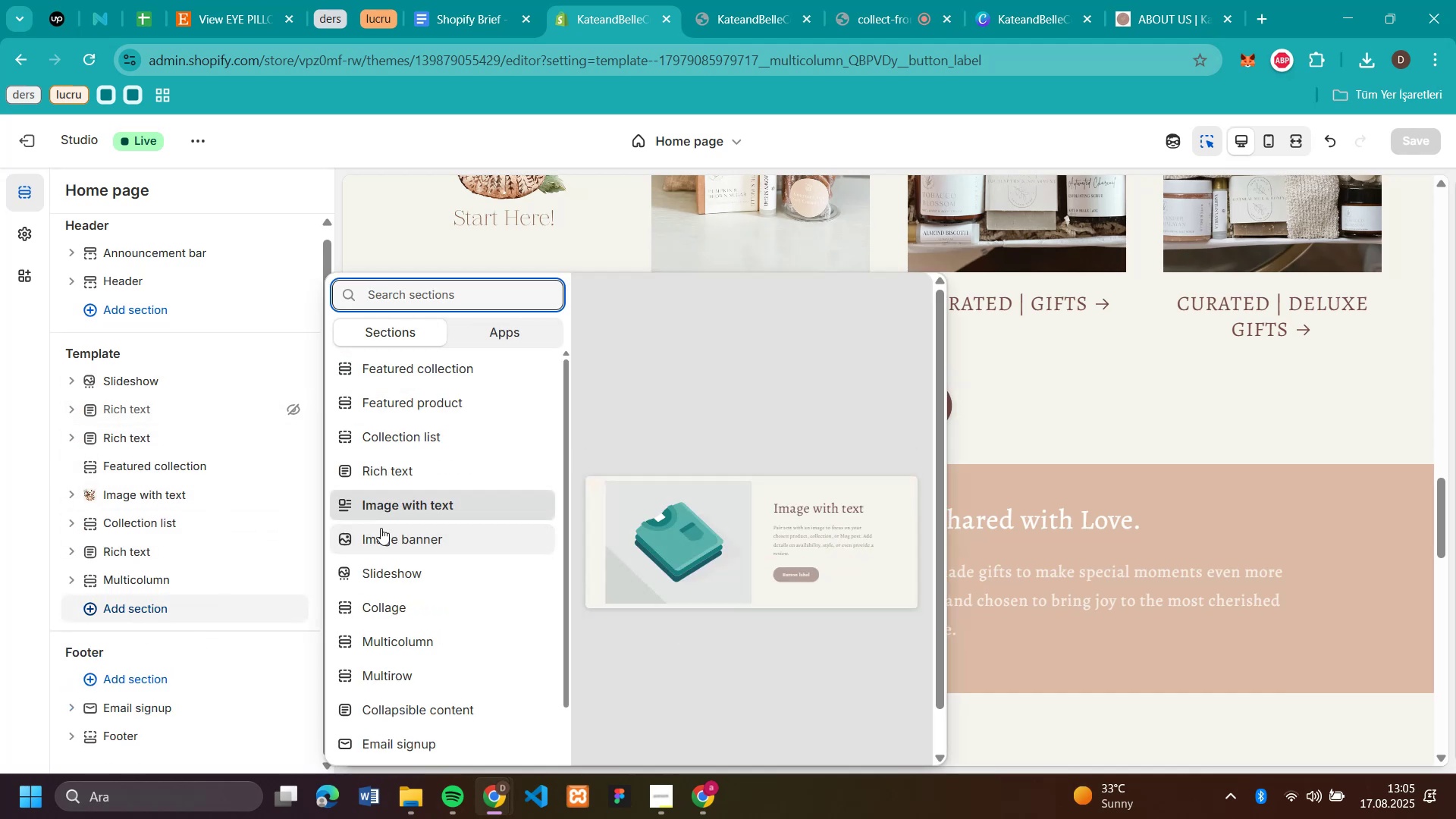 
scroll: coordinate [418, 531], scroll_direction: down, amount: 7.0
 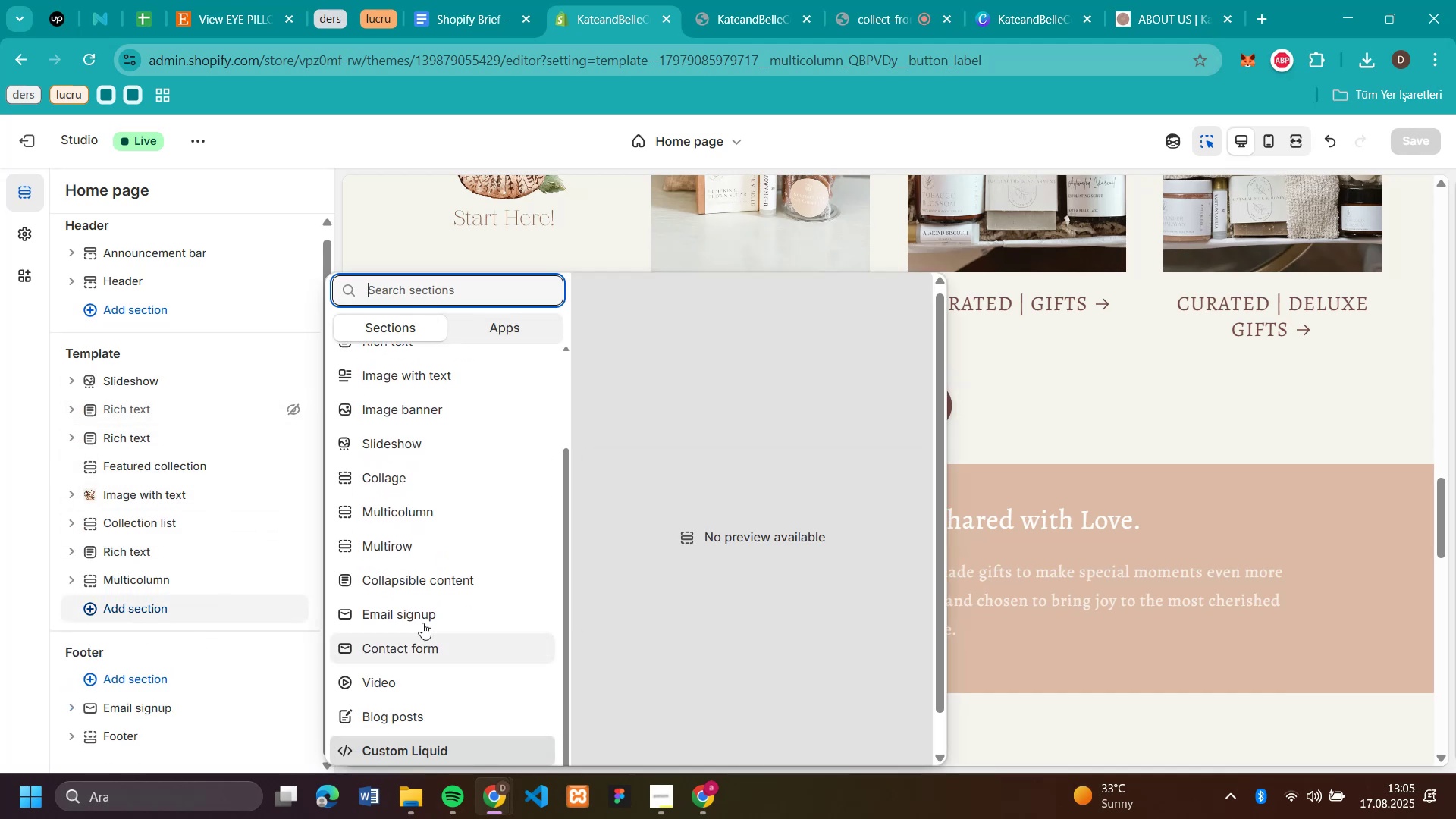 
scroll: coordinate [431, 557], scroll_direction: up, amount: 5.0
 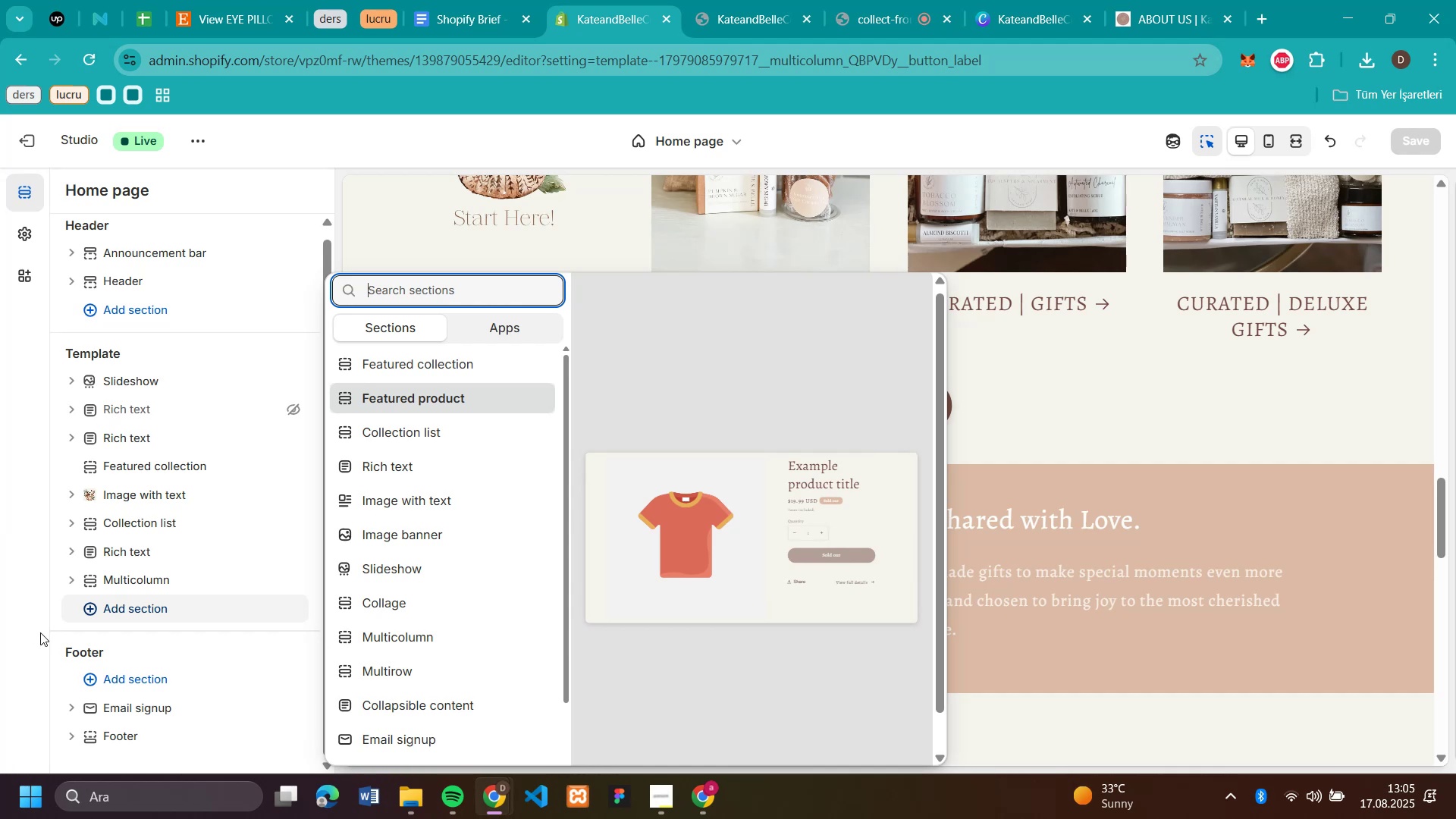 
left_click([17, 632])
 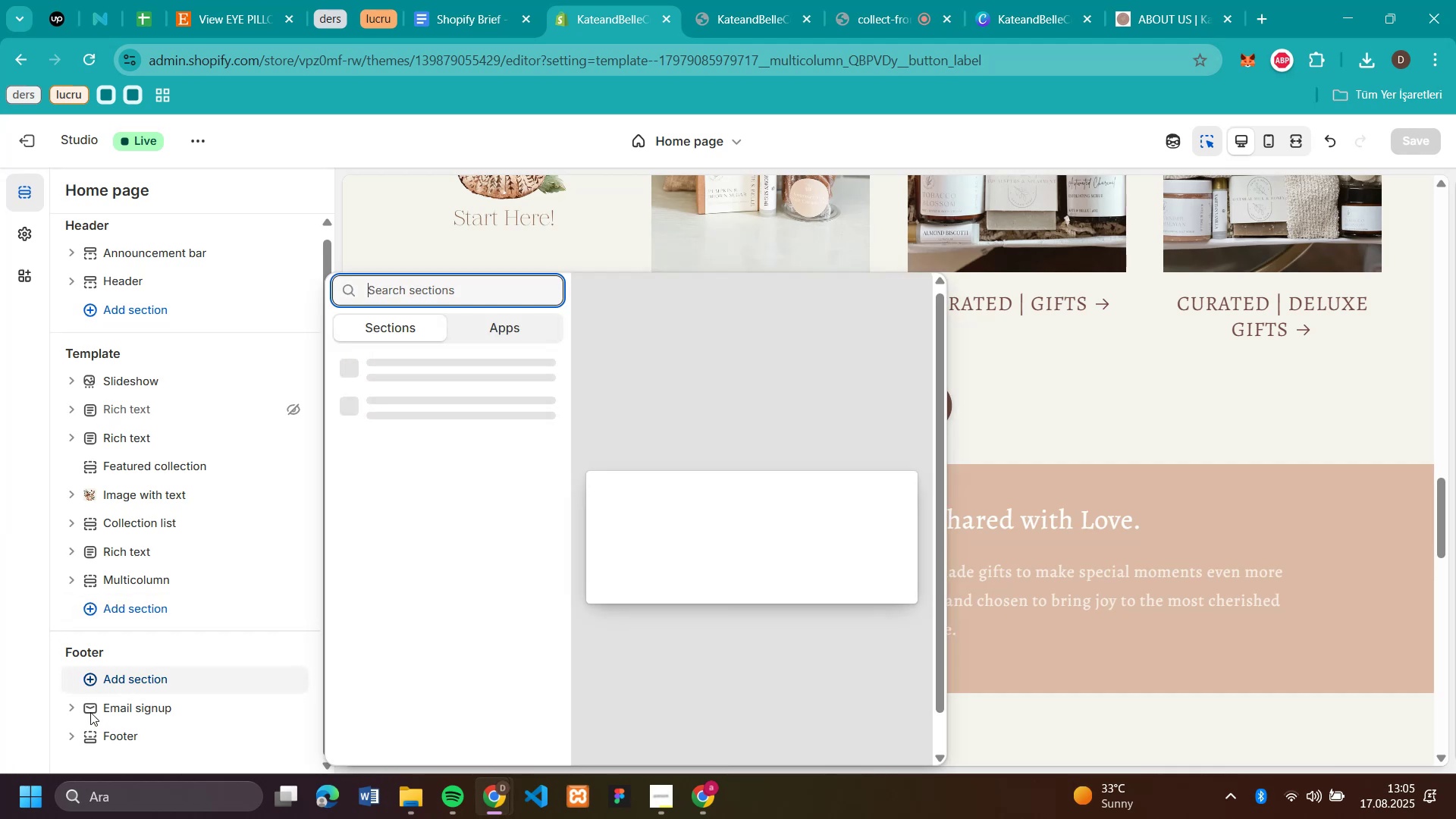 
mouse_move([274, 506])
 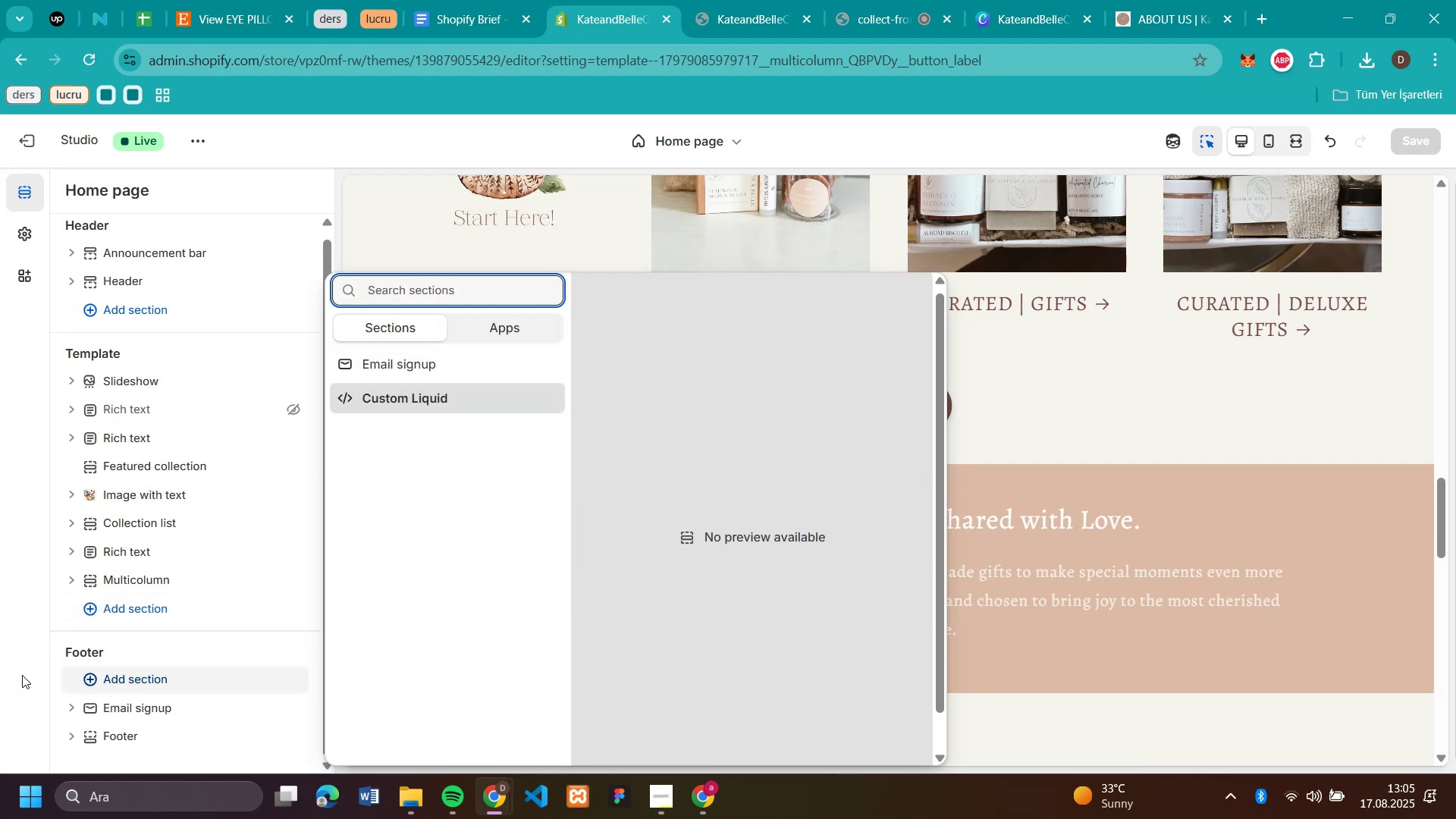 
left_click([22, 675])
 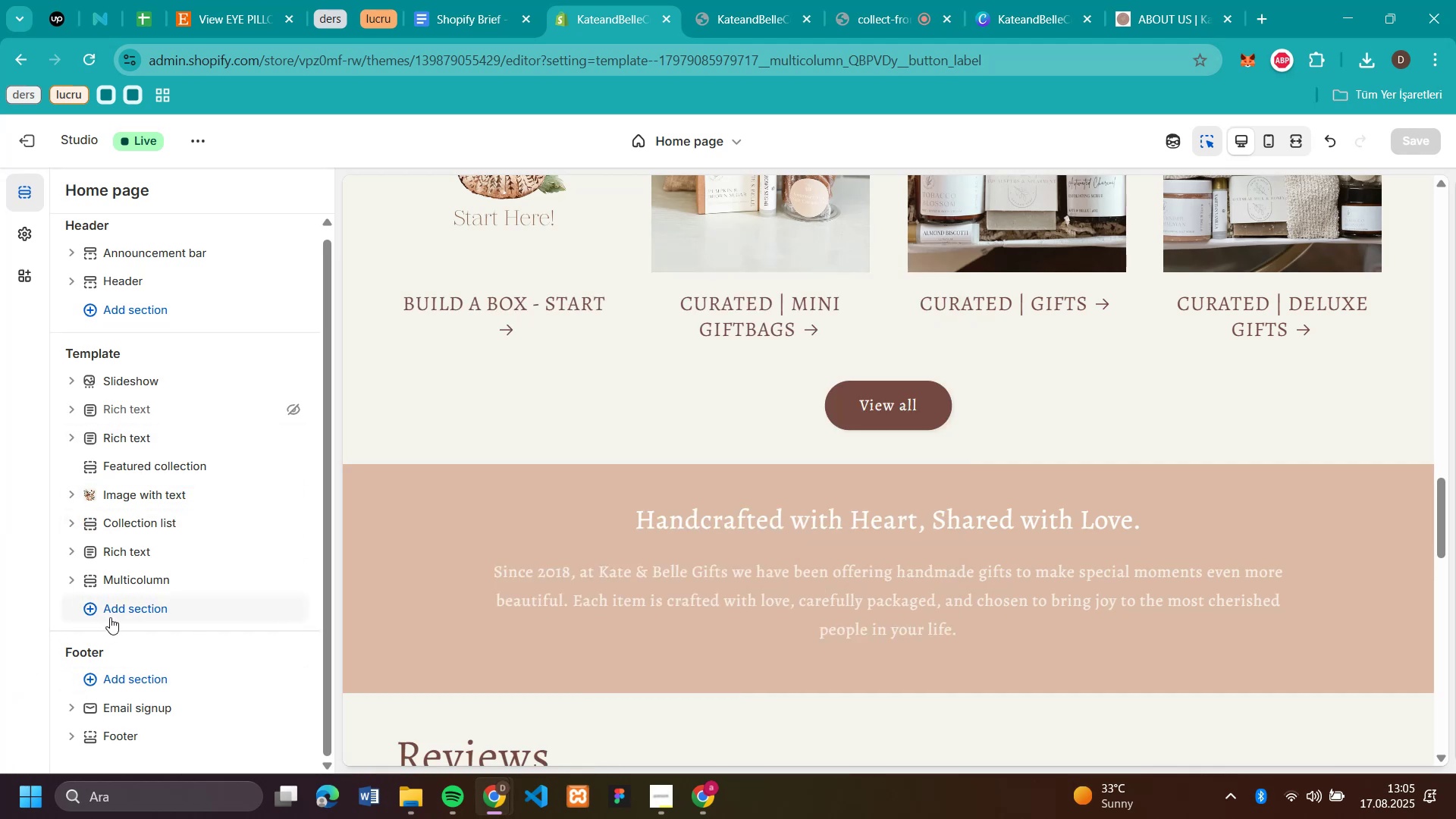 
left_click([117, 604])
 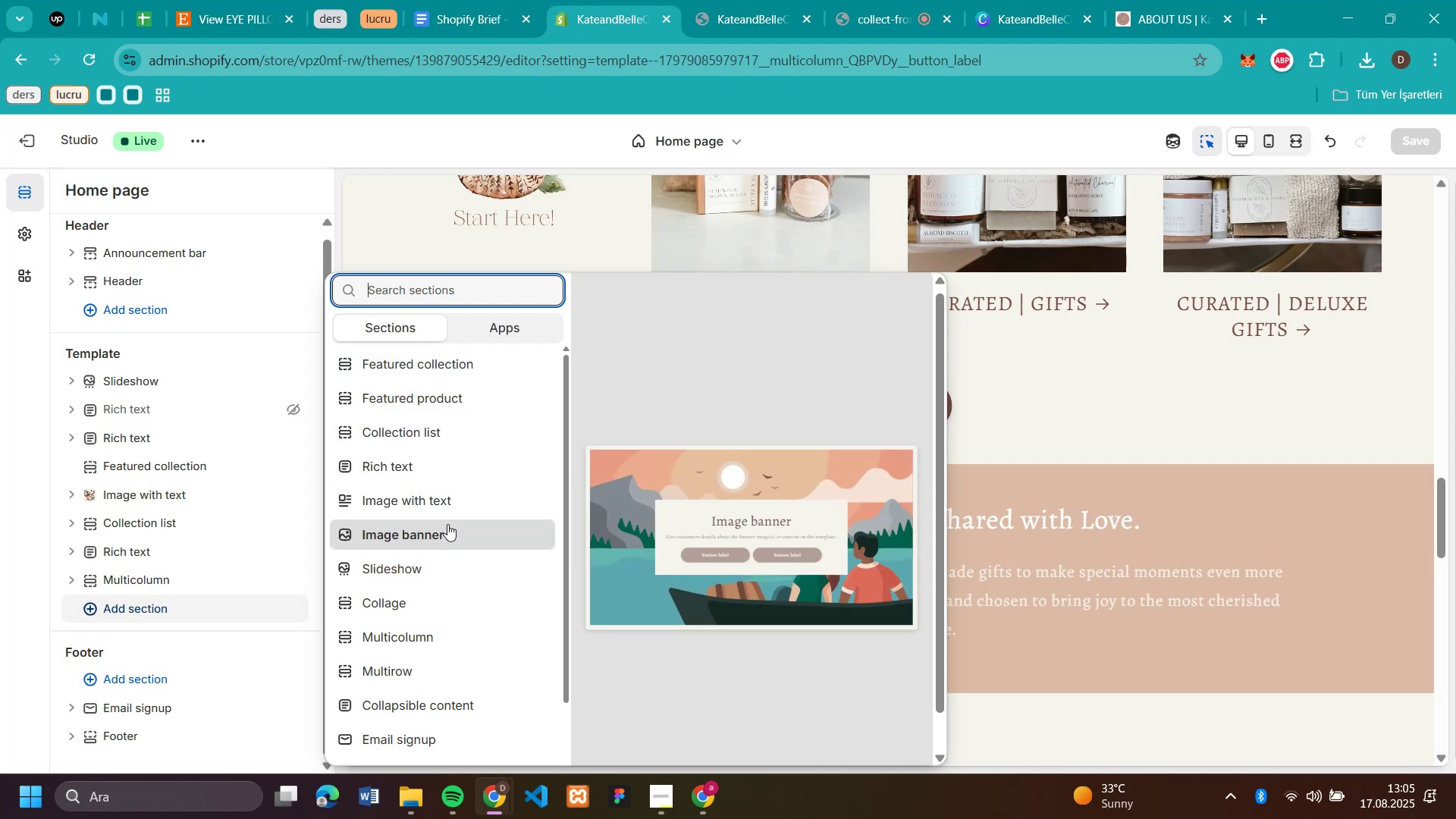 
wait(10.58)
 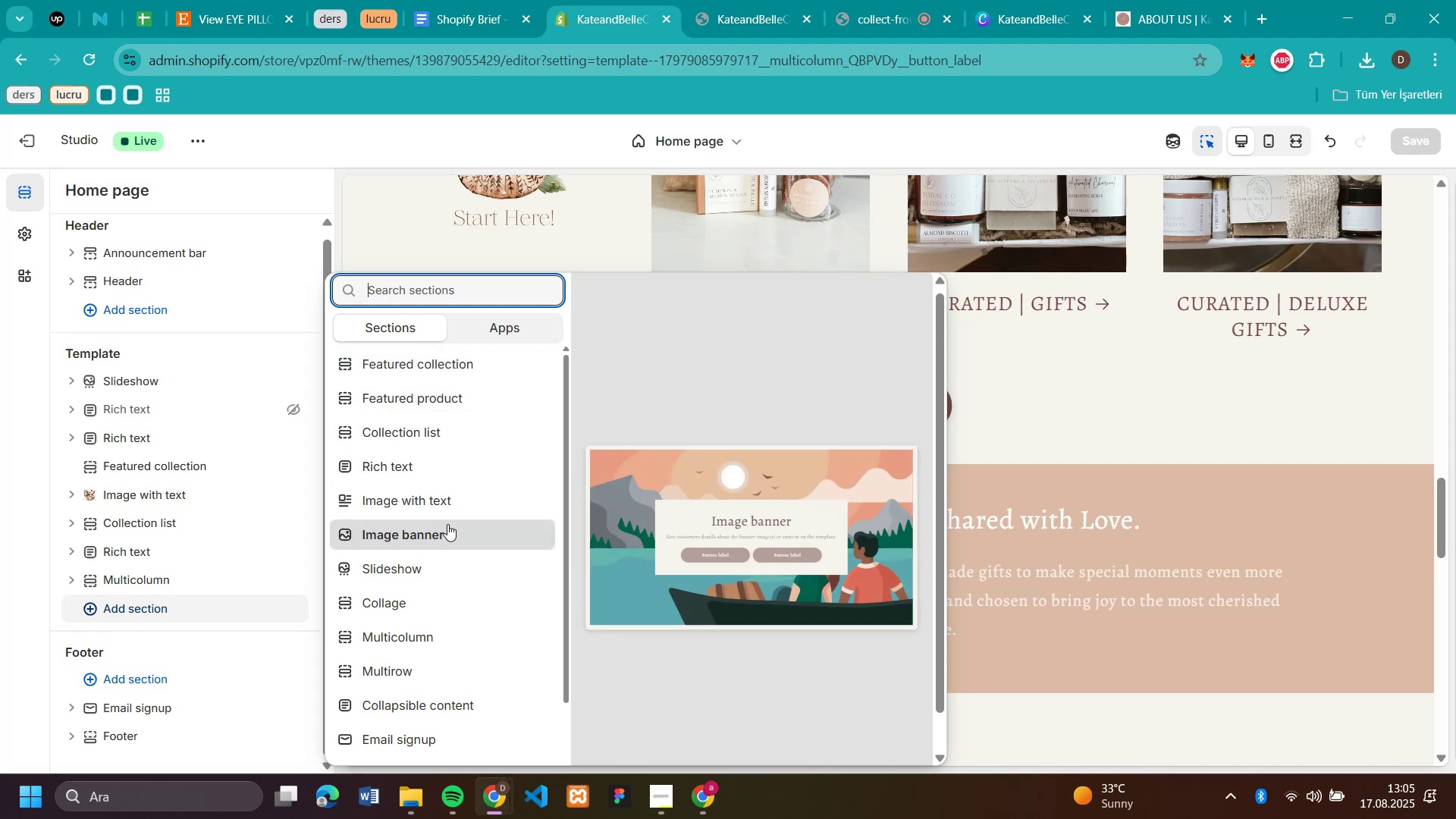 
left_click([441, 569])
 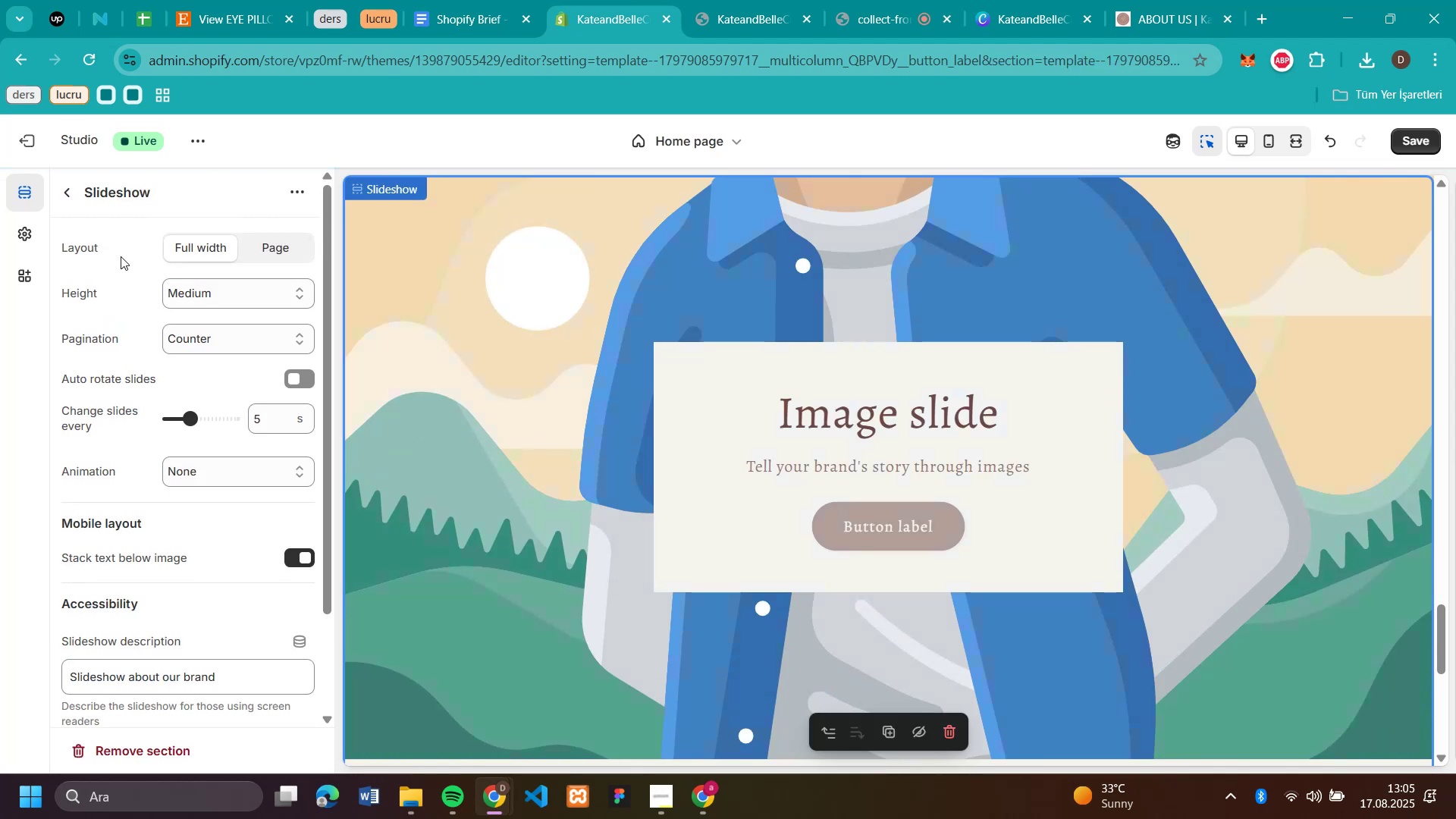 
scroll: coordinate [940, 556], scroll_direction: down, amount: 3.0
 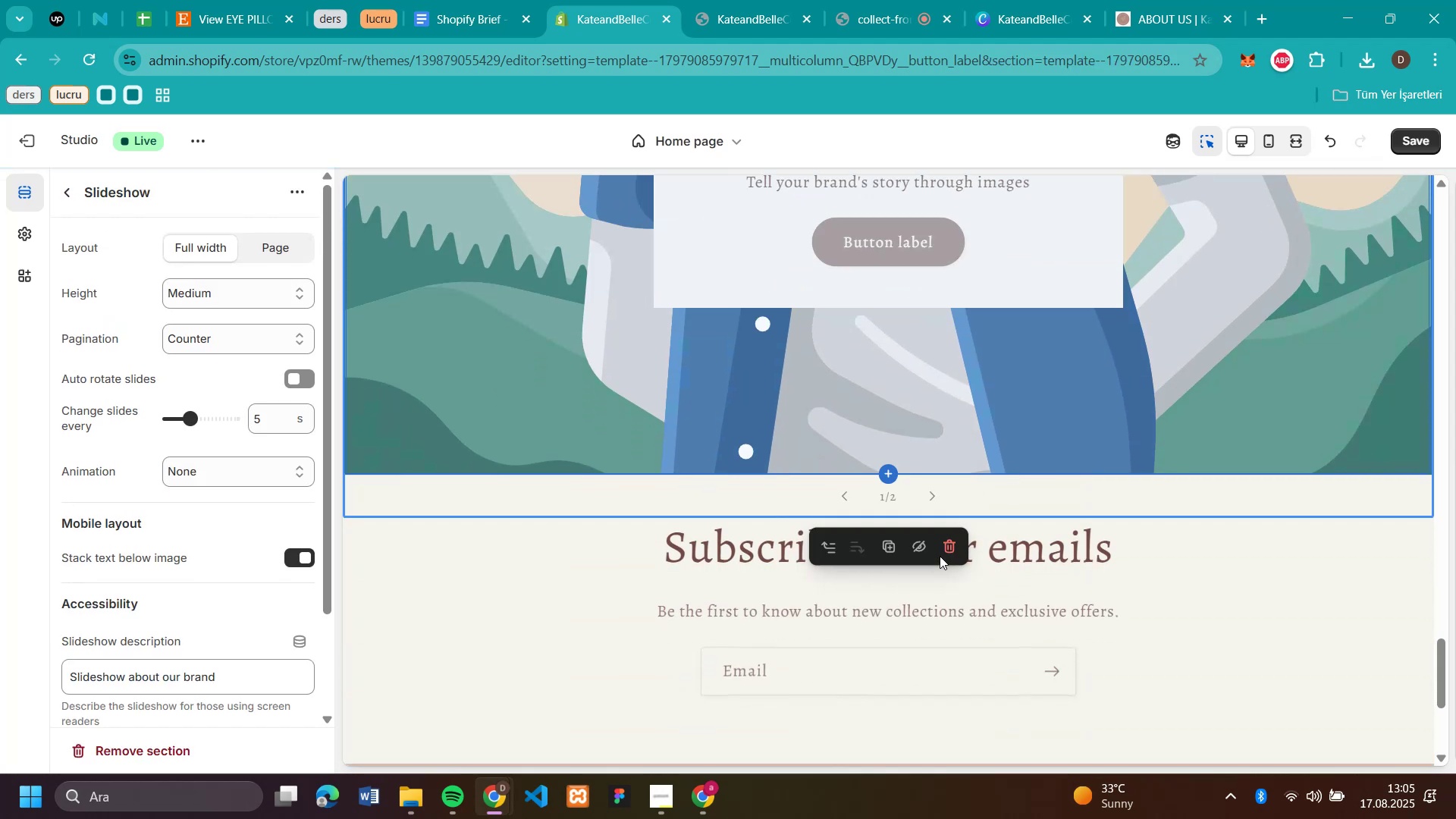 
scroll: coordinate [692, 475], scroll_direction: up, amount: 16.0
 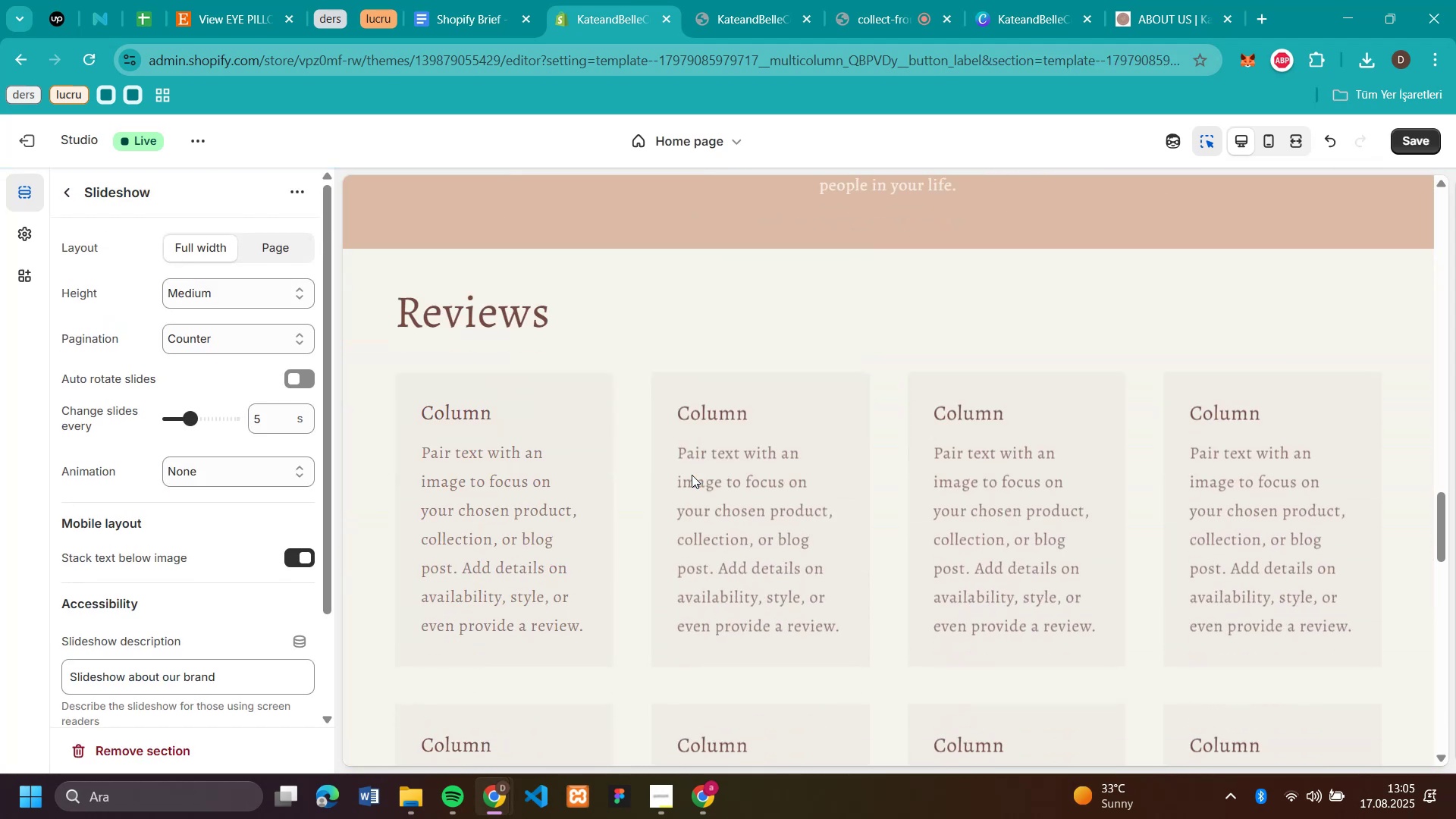 
scroll: coordinate [692, 475], scroll_direction: down, amount: 8.0
 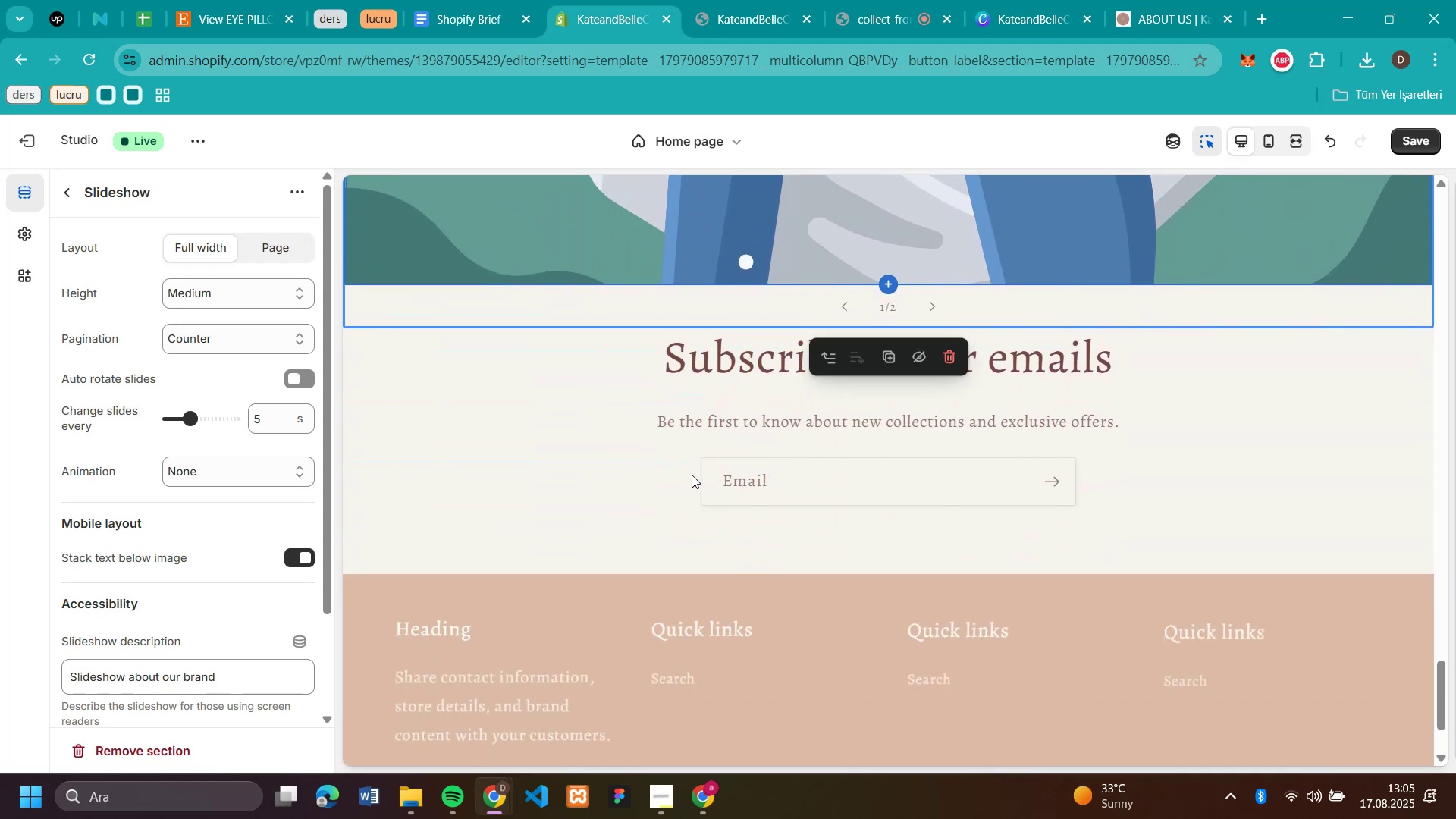 
scroll: coordinate [692, 475], scroll_direction: up, amount: 6.0
 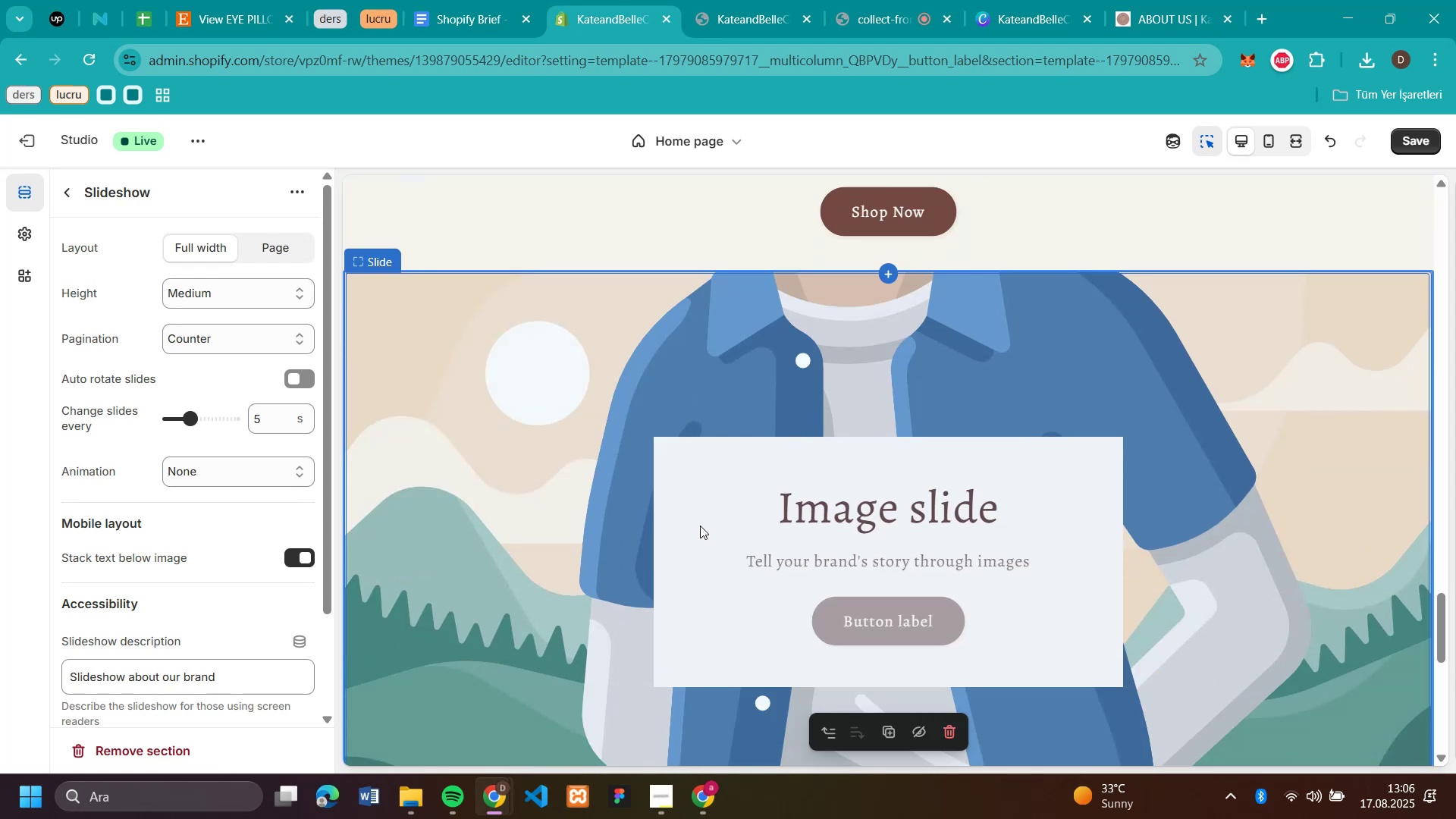 
left_click([700, 526])
 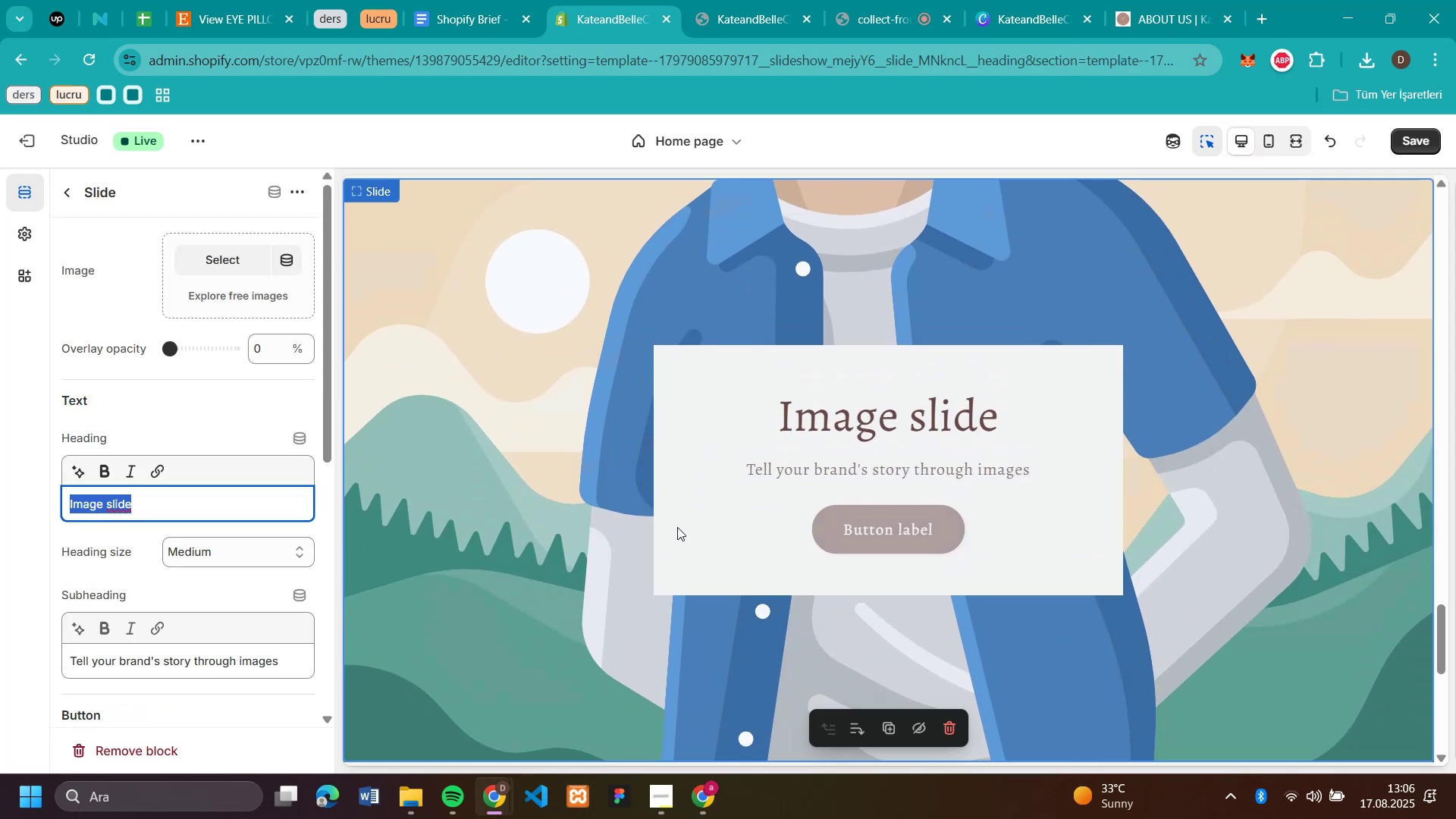 
left_click([529, 469])
 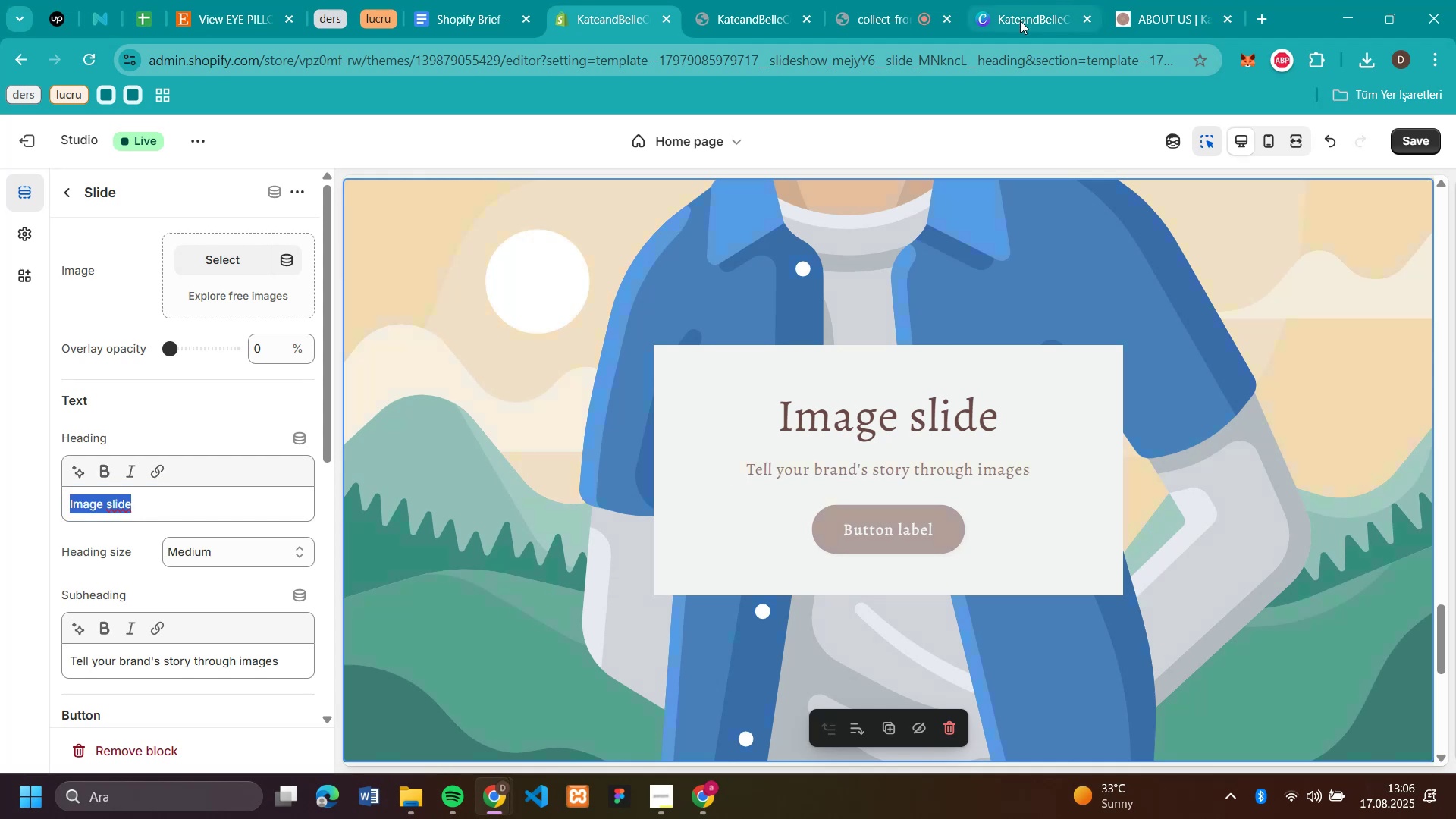 
mouse_move([988, 39])
 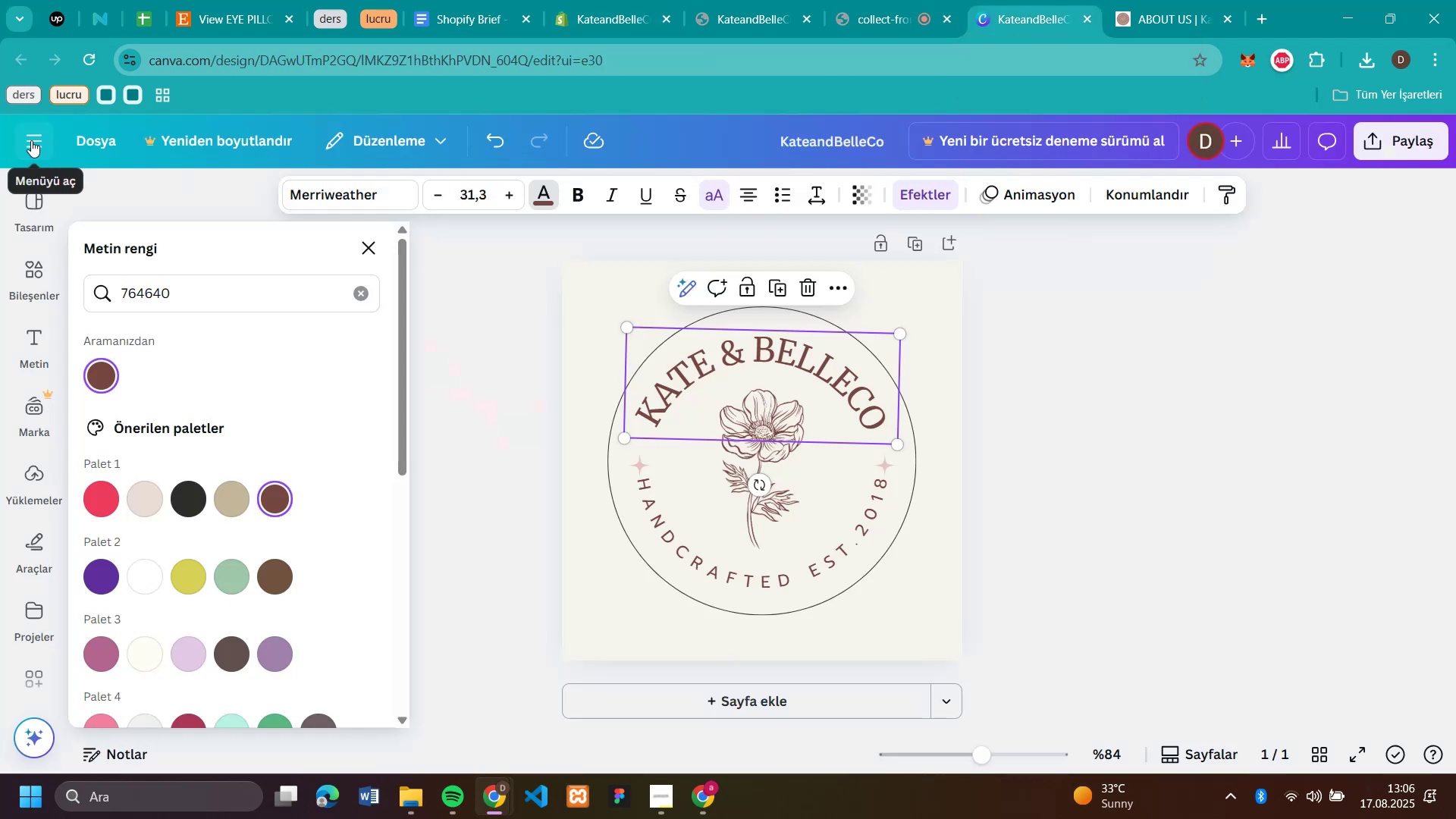 
left_click([31, 140])
 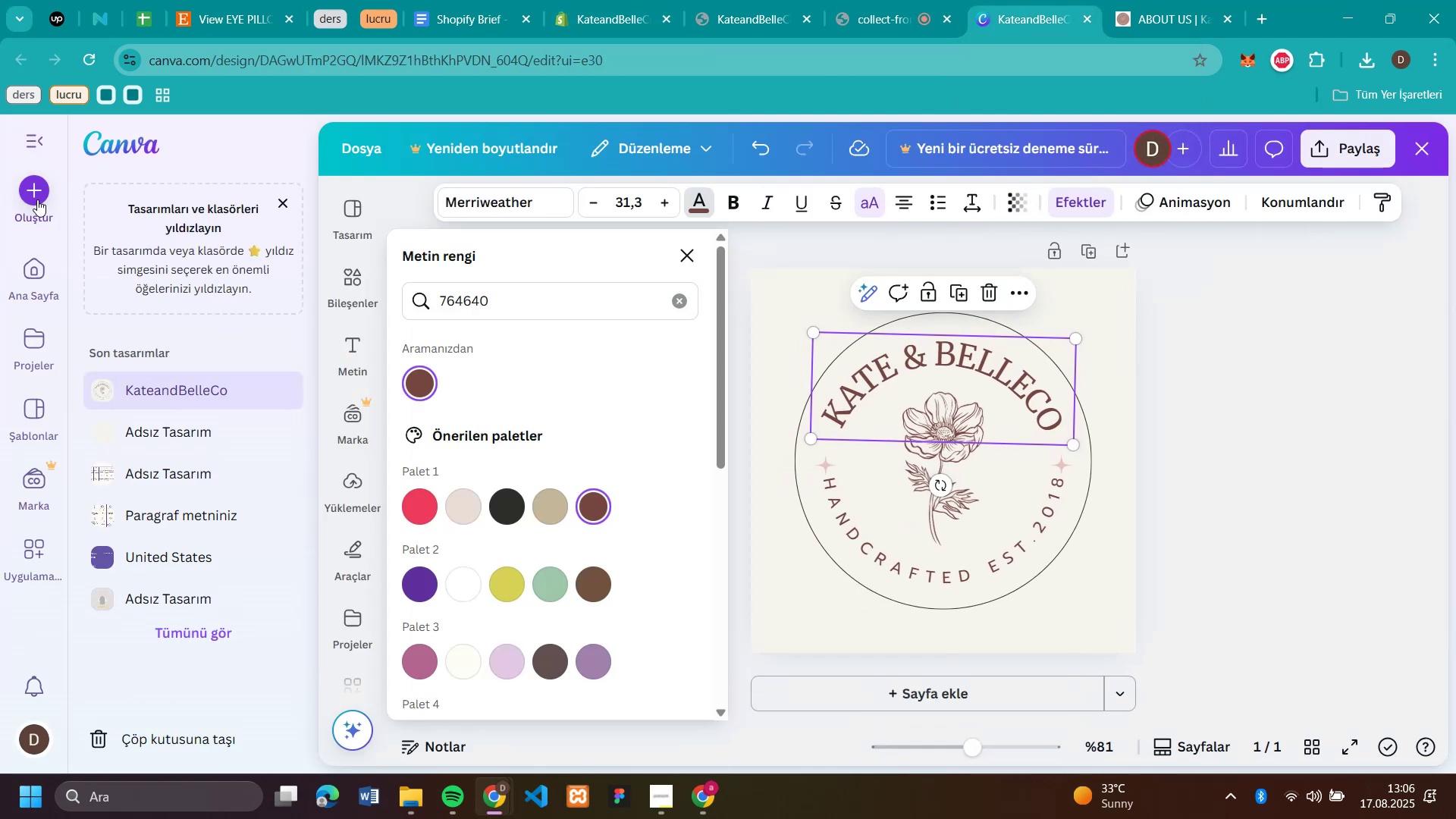 
left_click([37, 199])
 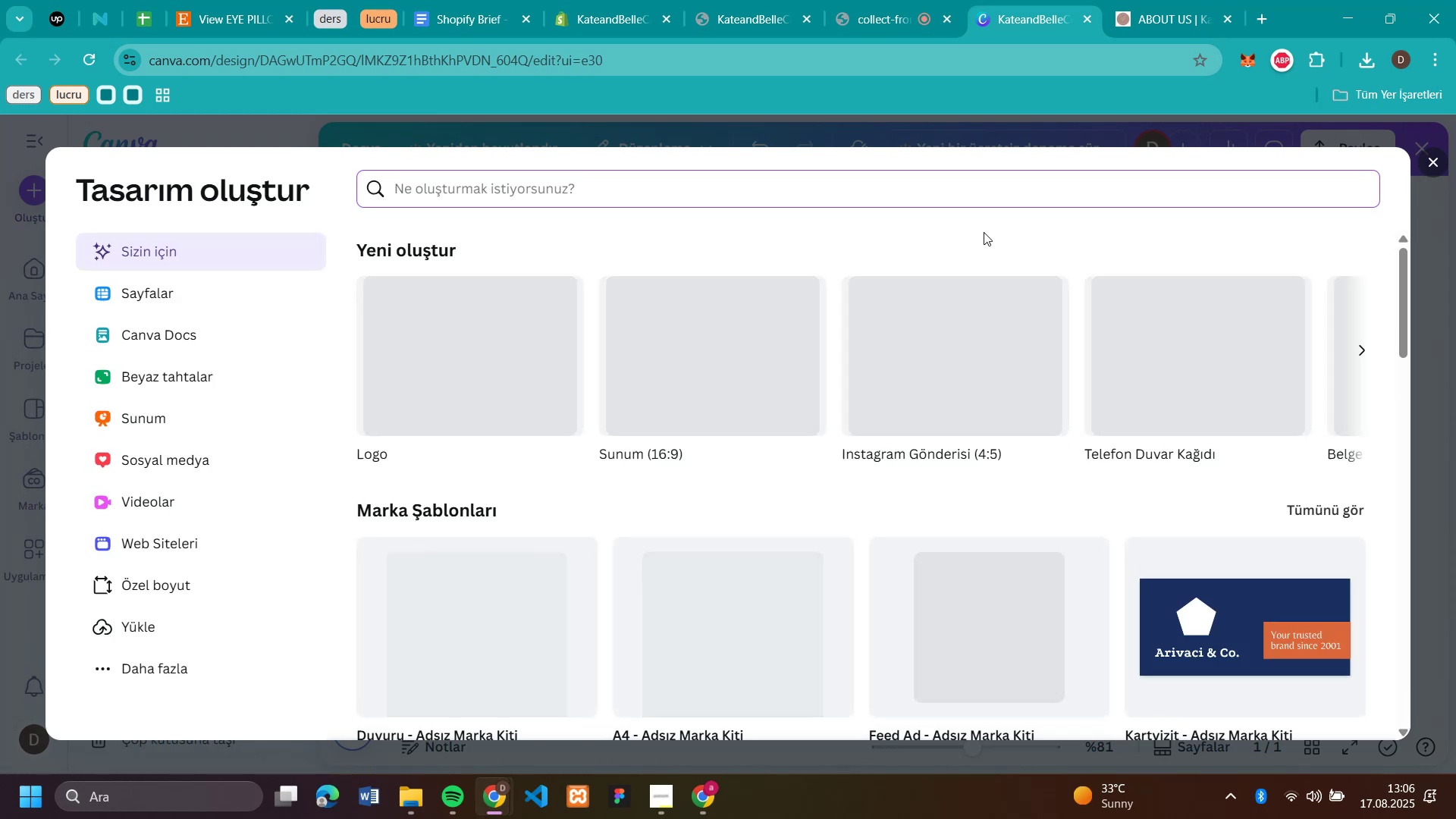 
left_click([780, 318])
 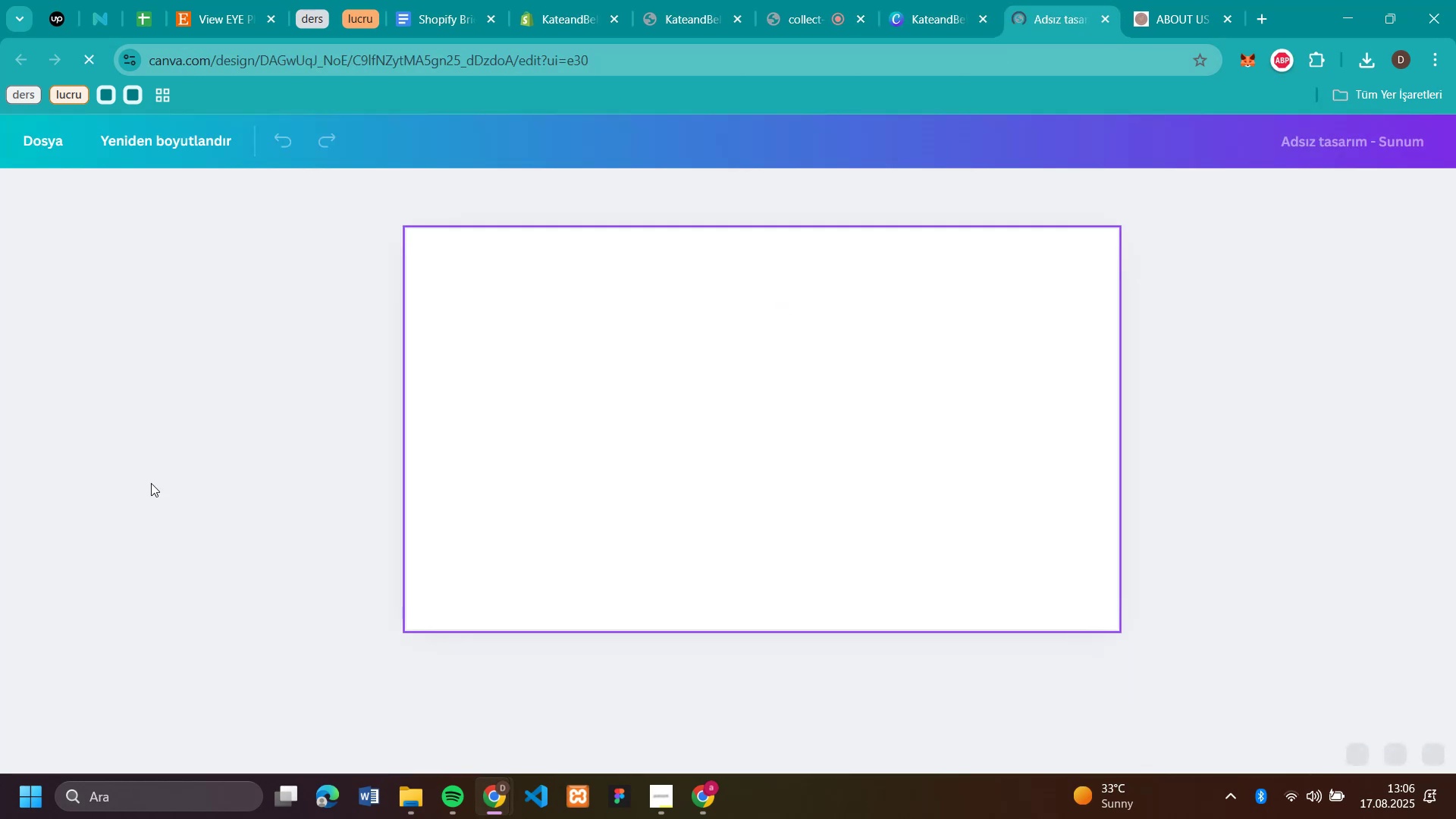 
left_click([209, 12])
 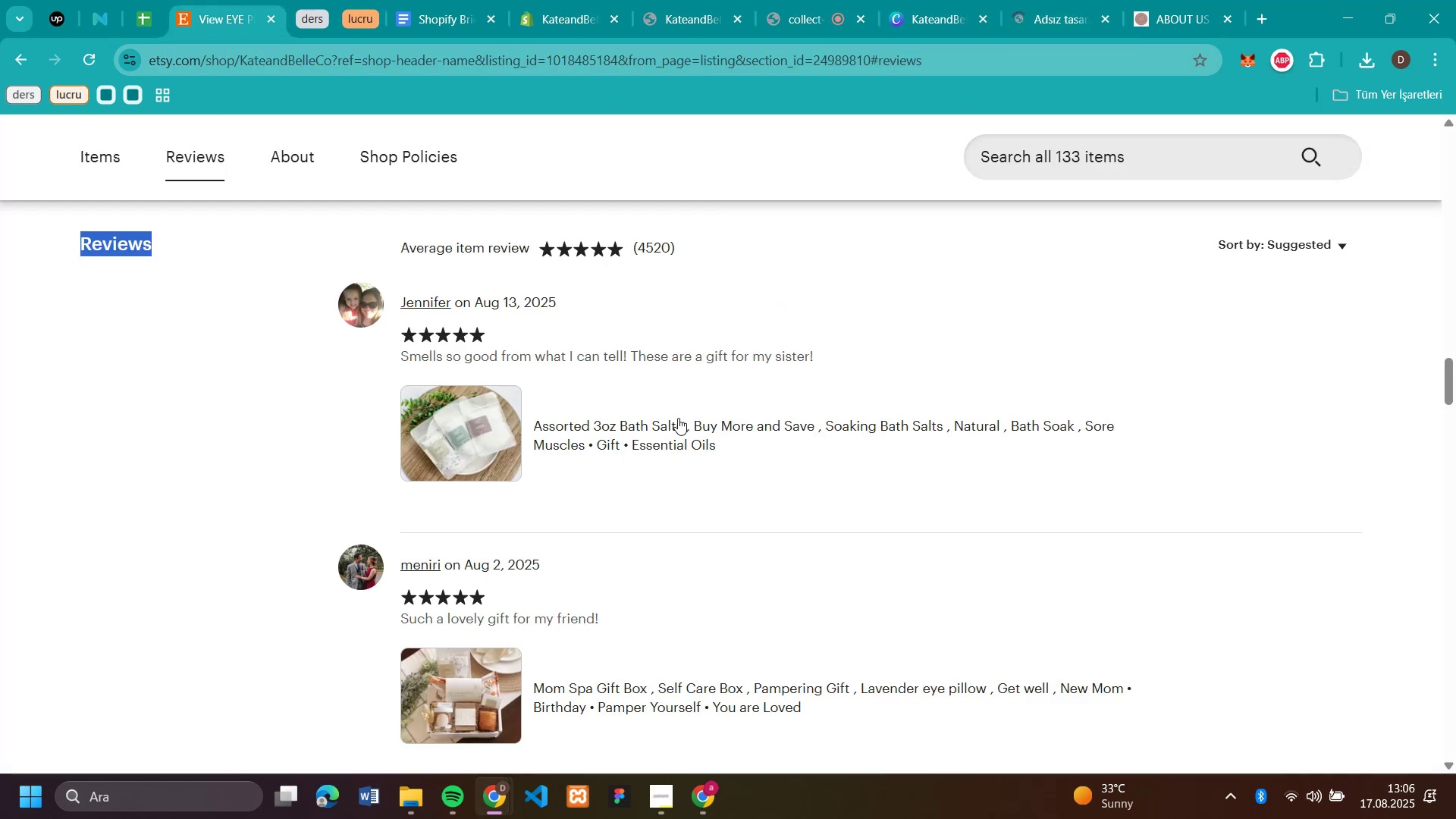 
scroll: coordinate [679, 418], scroll_direction: up, amount: 31.0
 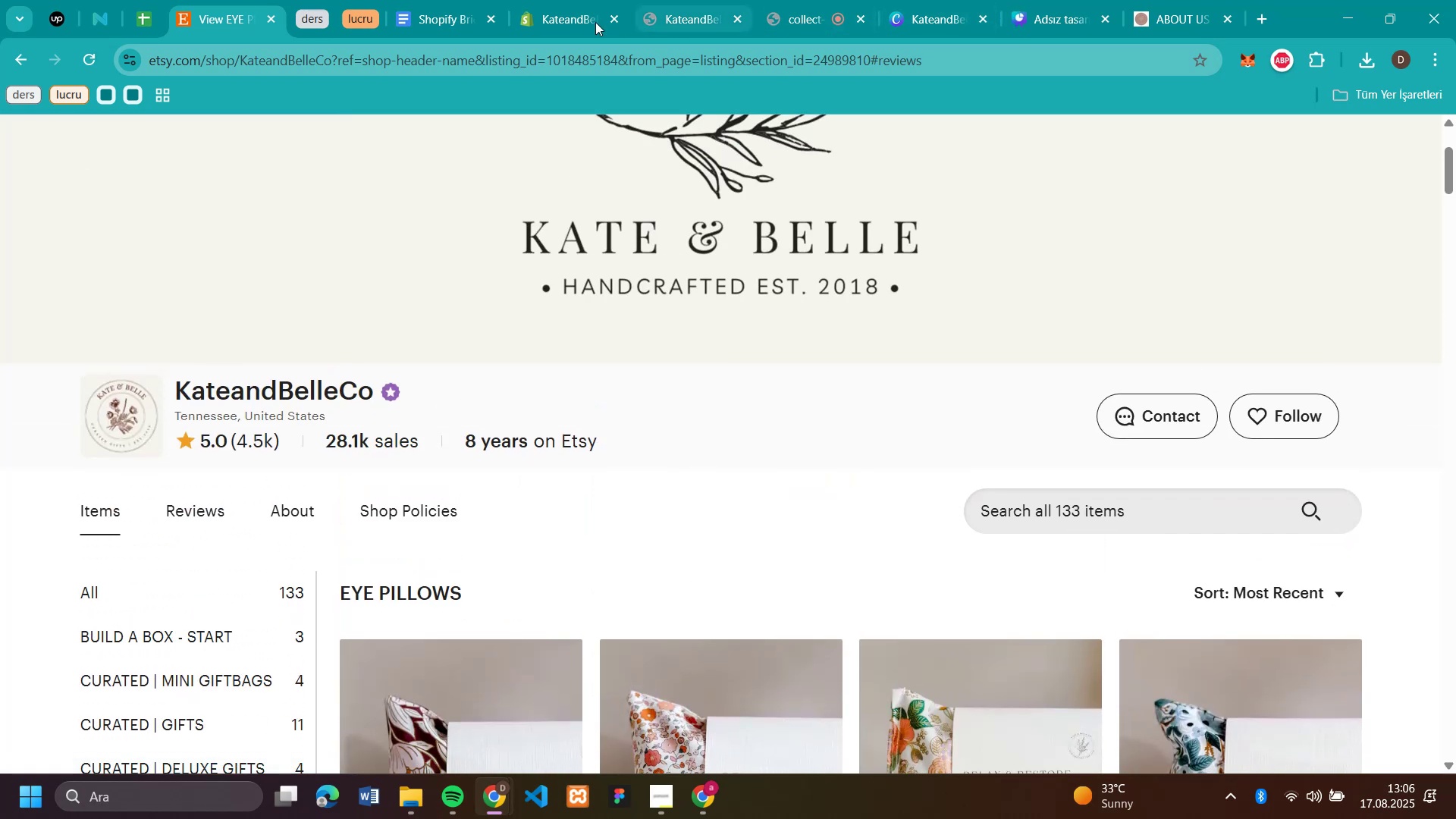 
left_click([581, 20])
 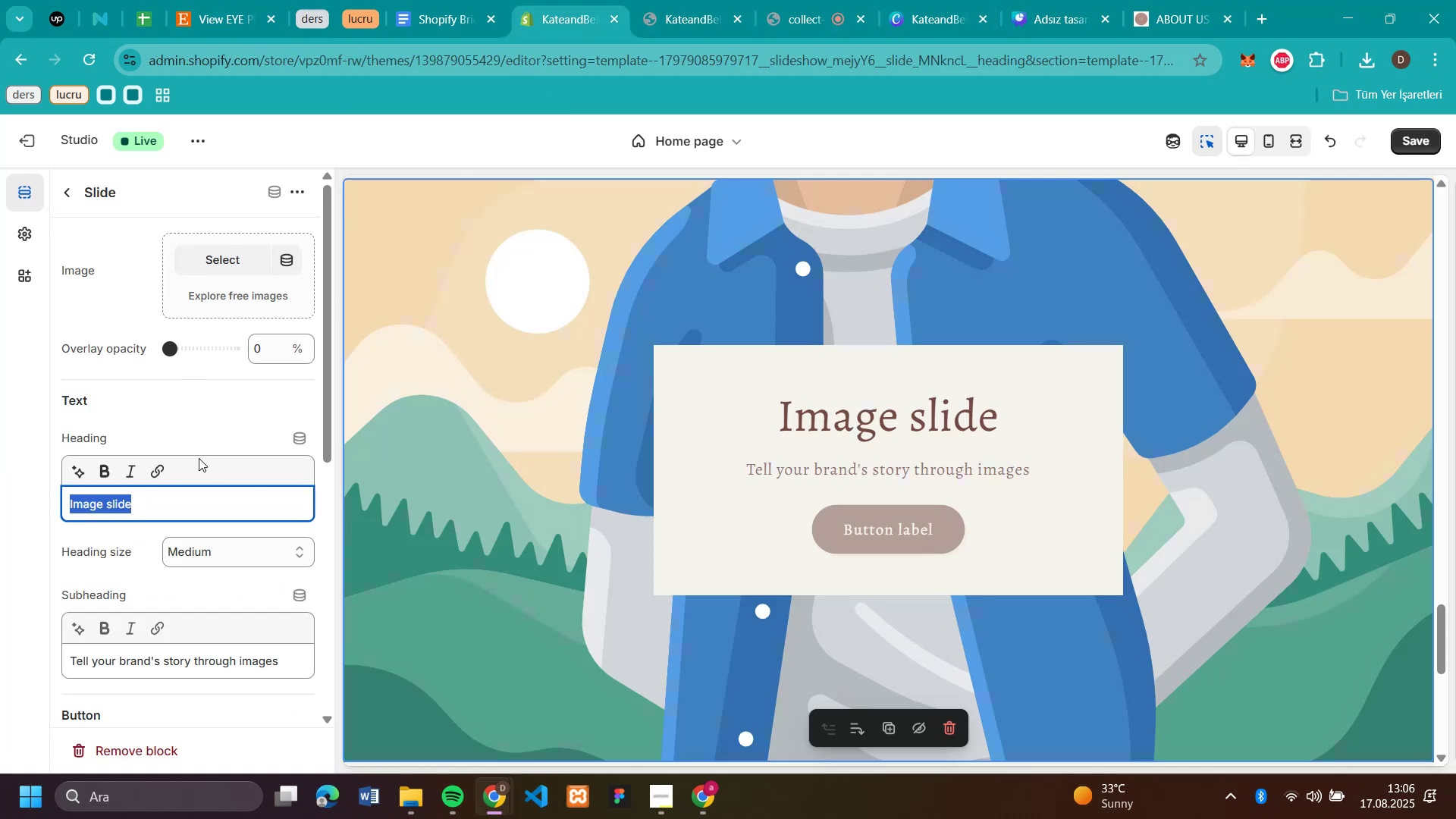 
scroll: coordinate [136, 436], scroll_direction: down, amount: 14.0
 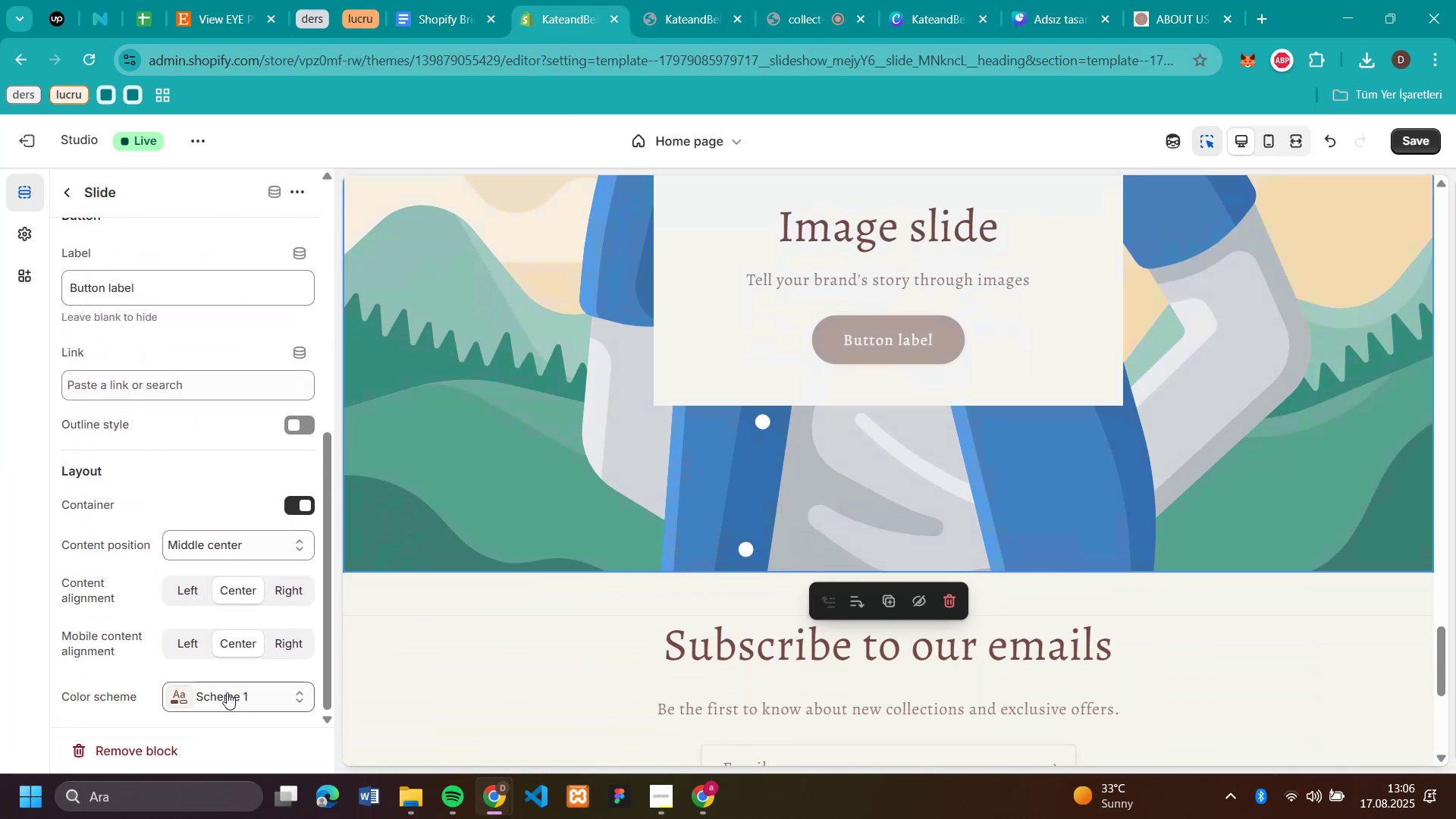 
left_click([226, 691])
 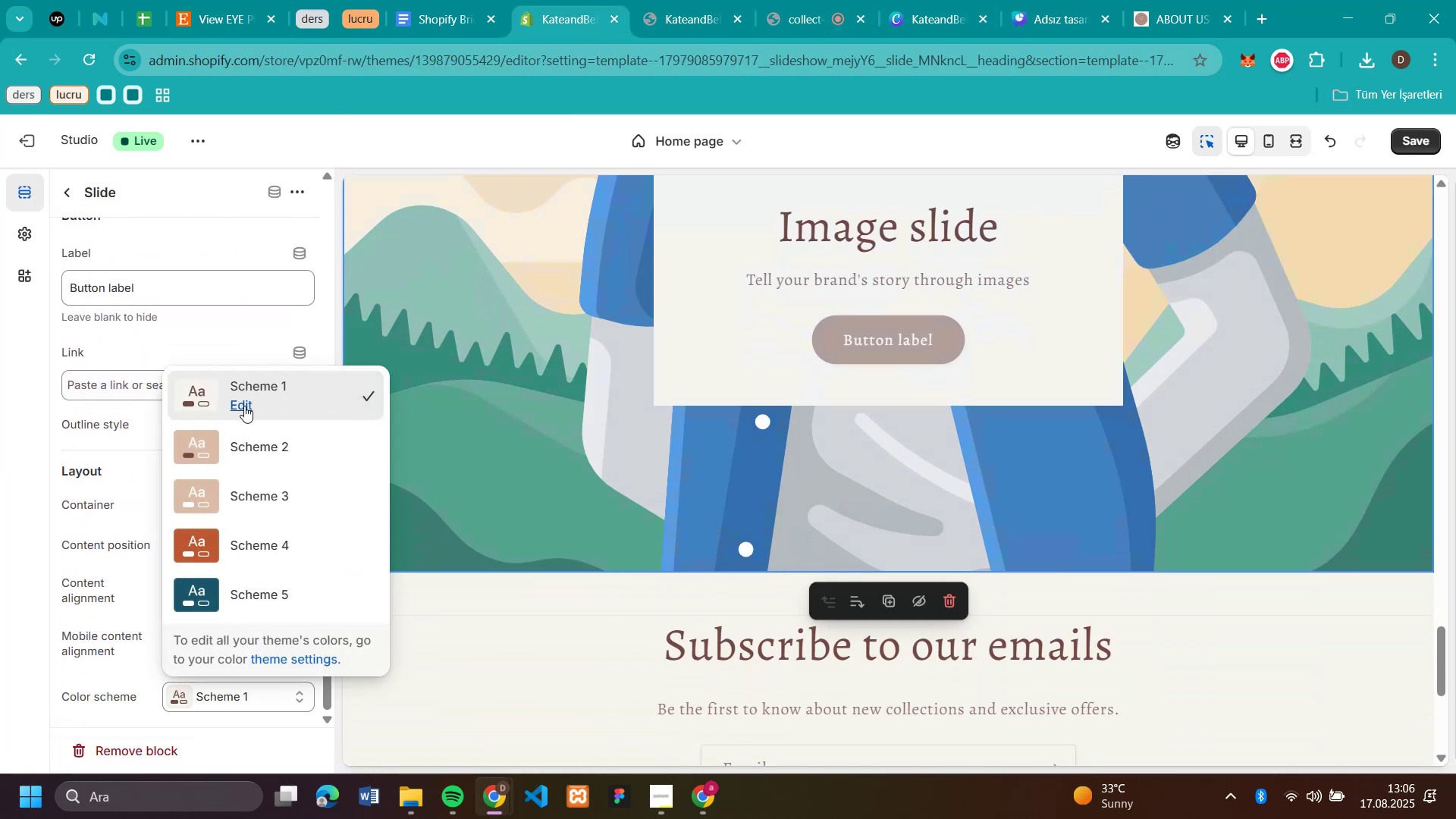 
left_click([244, 406])
 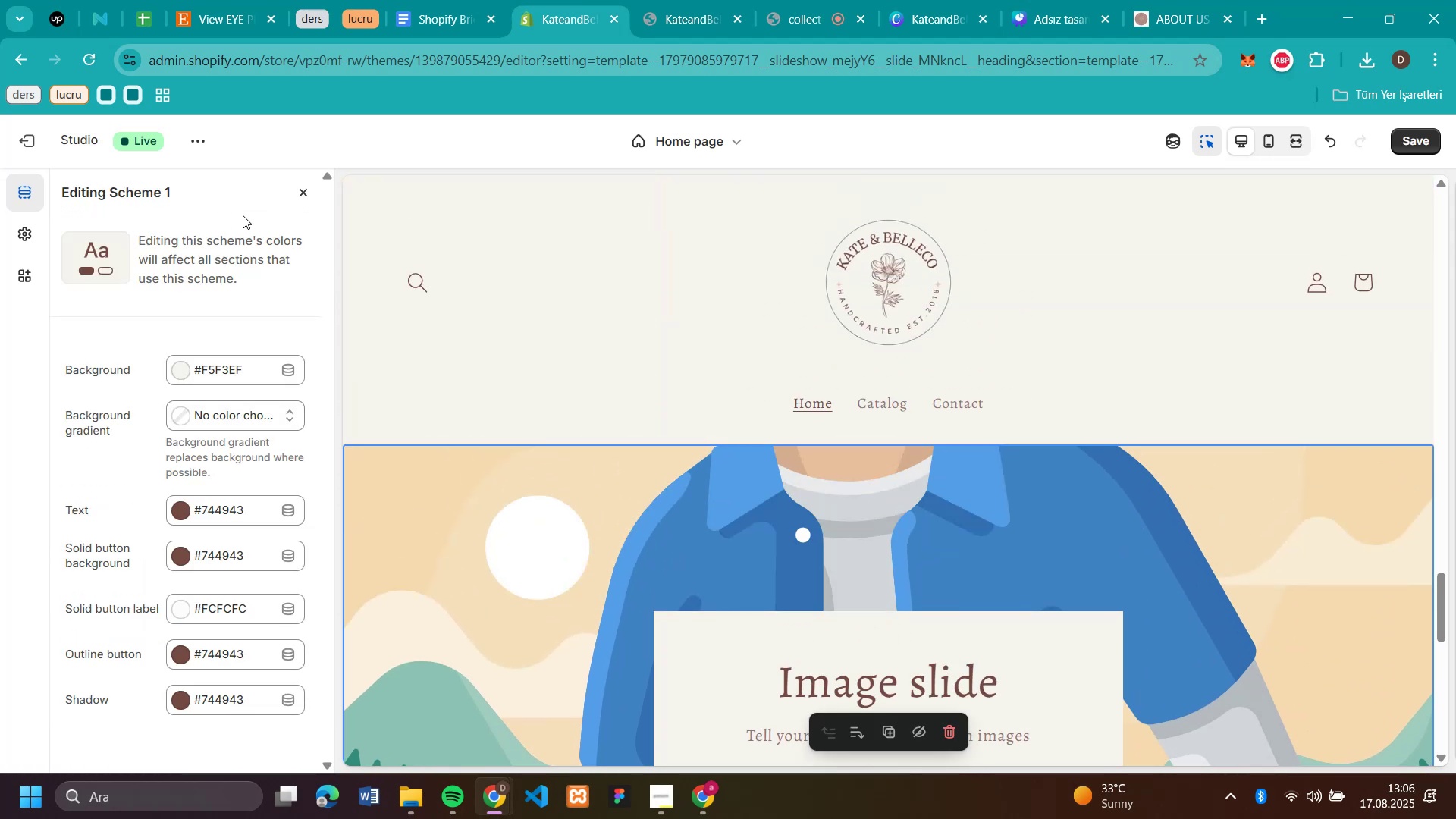 
left_click([300, 190])
 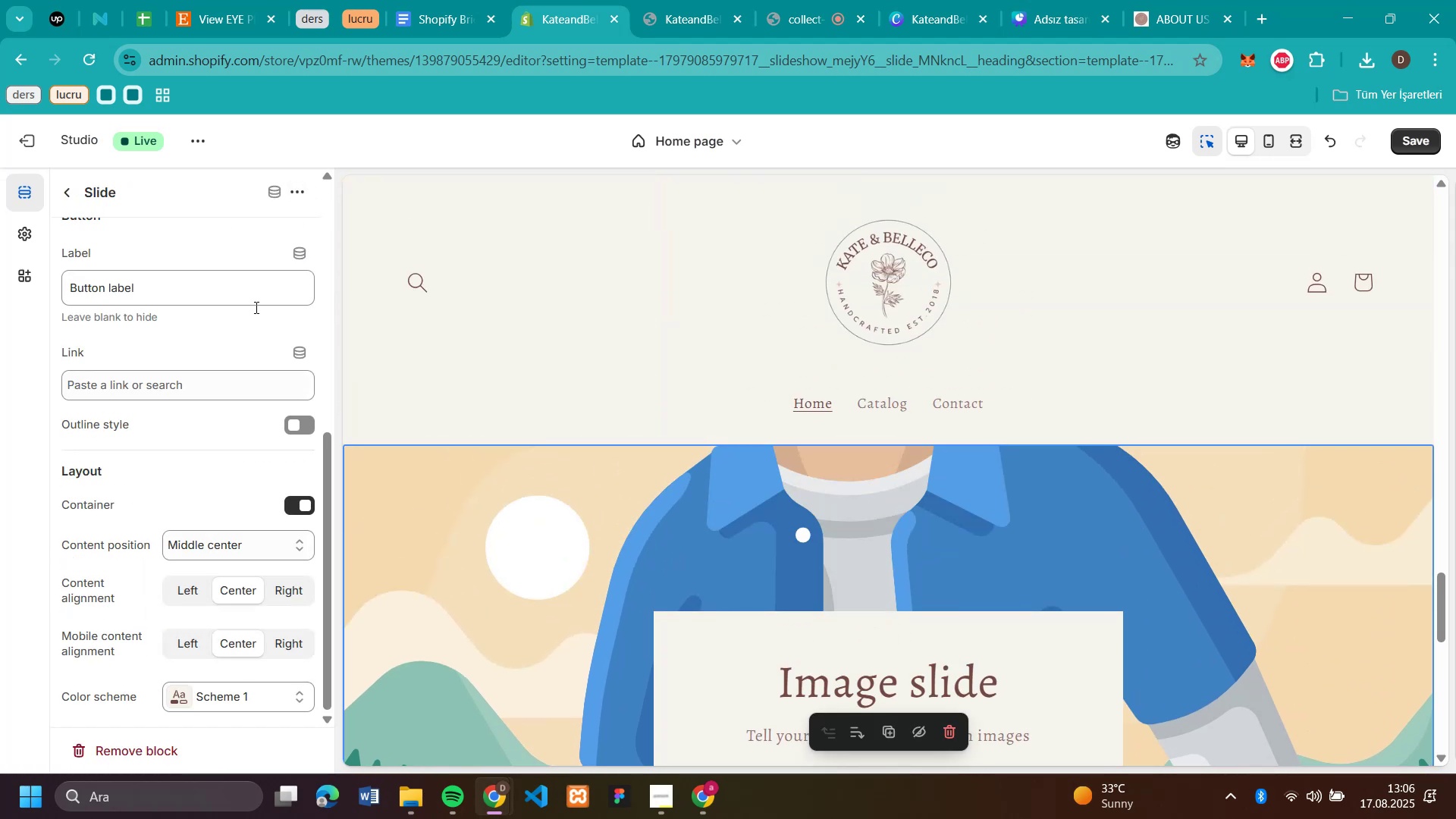 
scroll: coordinate [184, 518], scroll_direction: down, amount: 4.0
 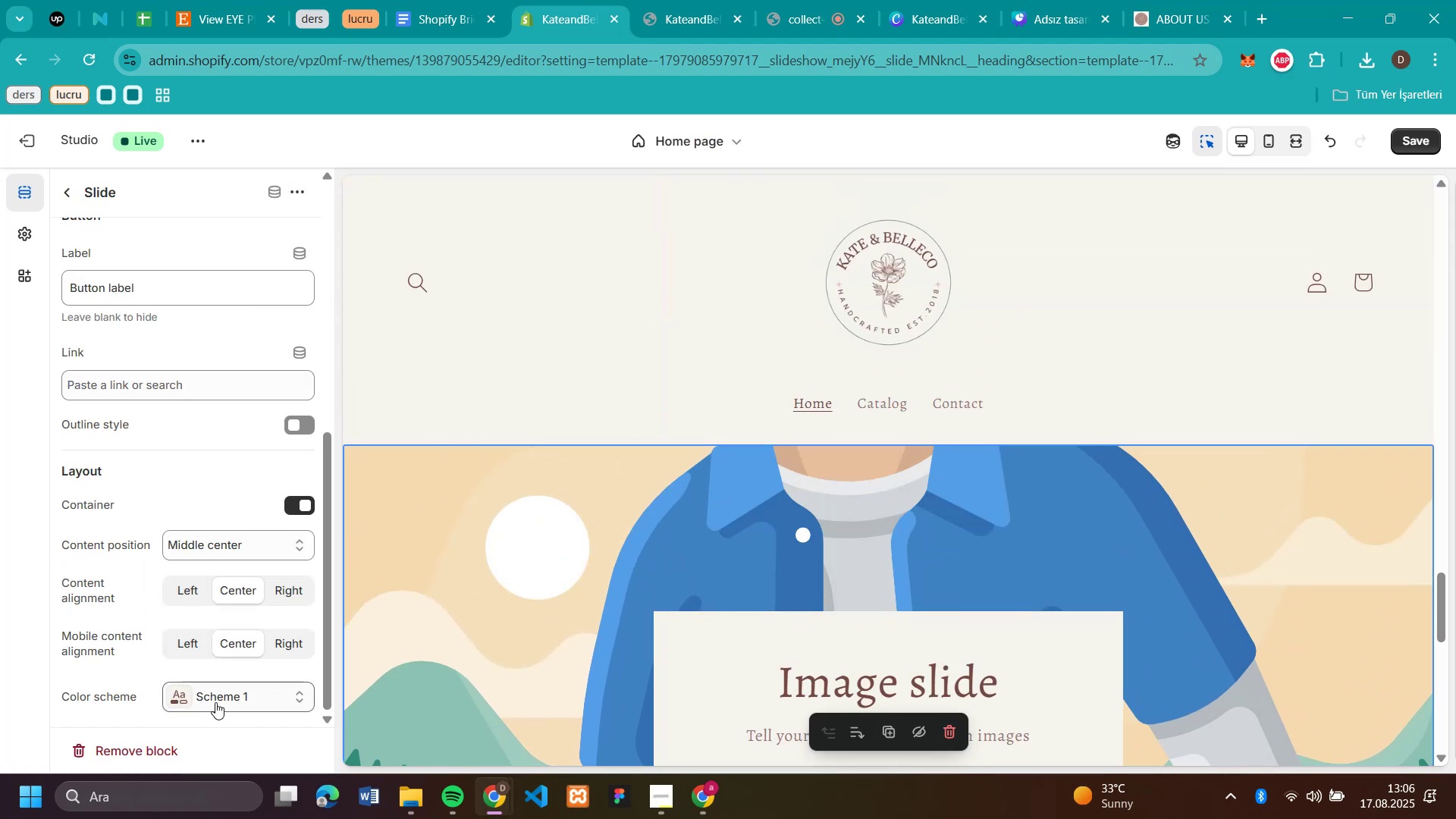 
left_click([215, 702])
 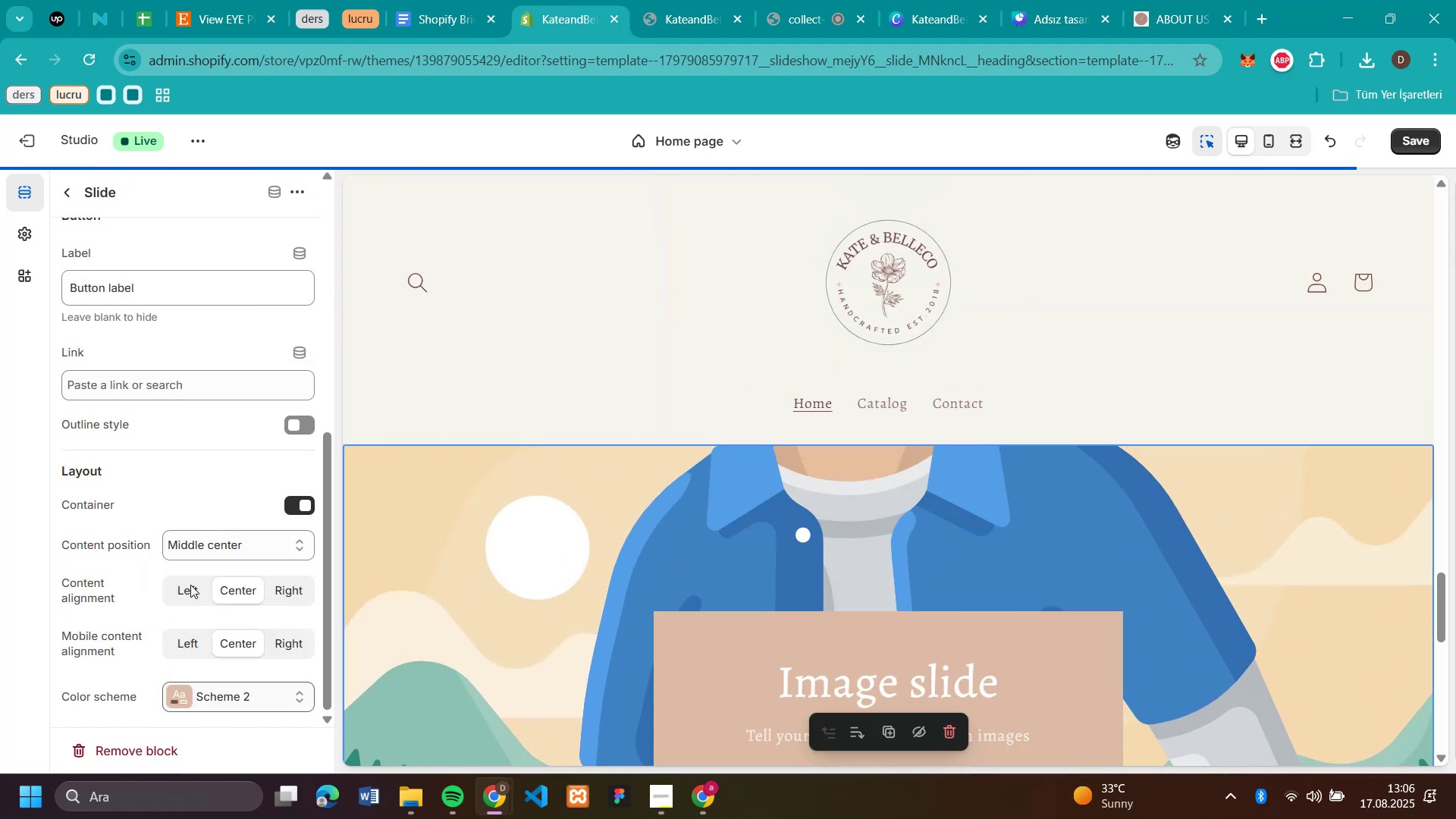 
left_click([221, 702])
 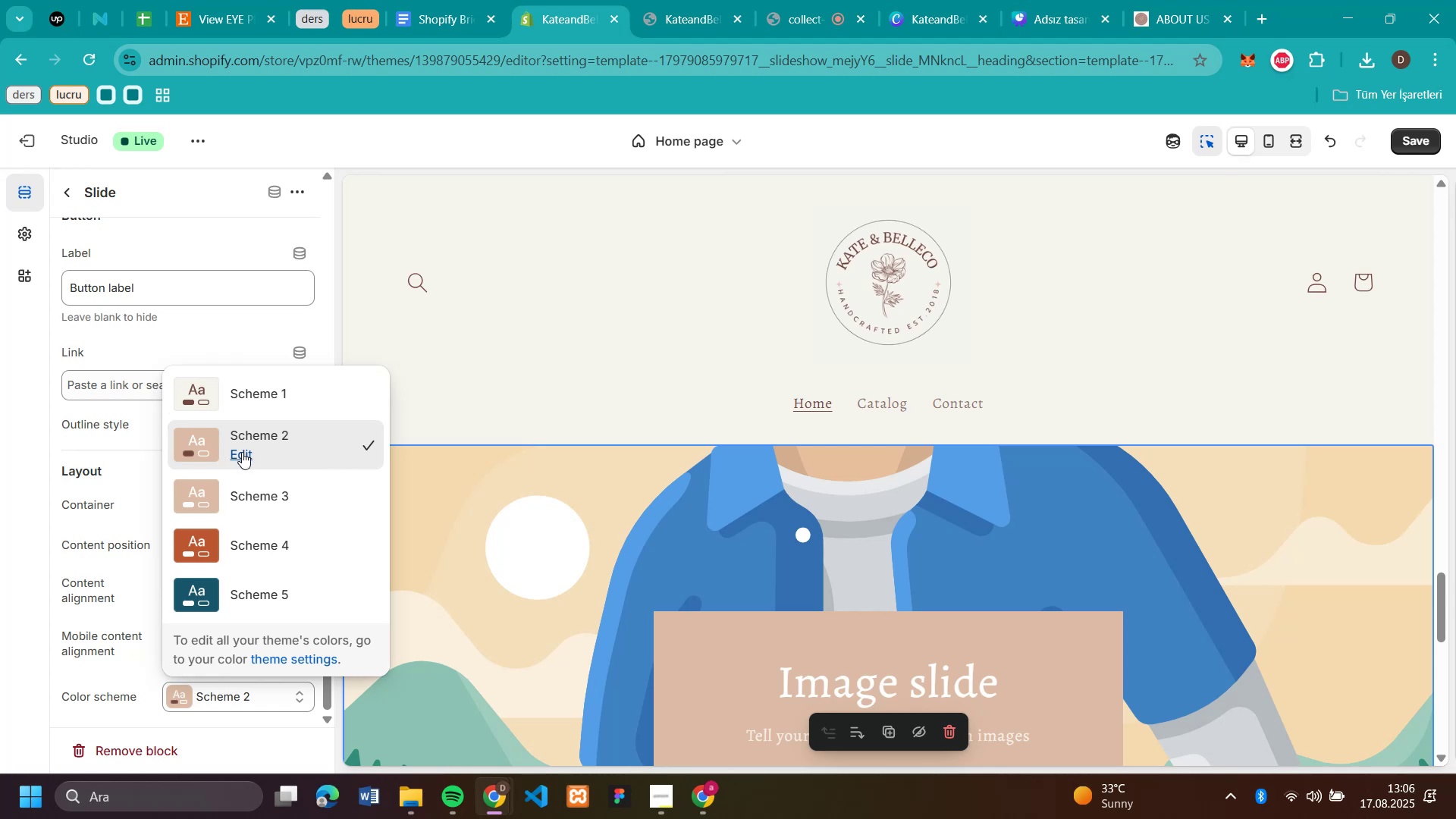 
left_click([242, 453])
 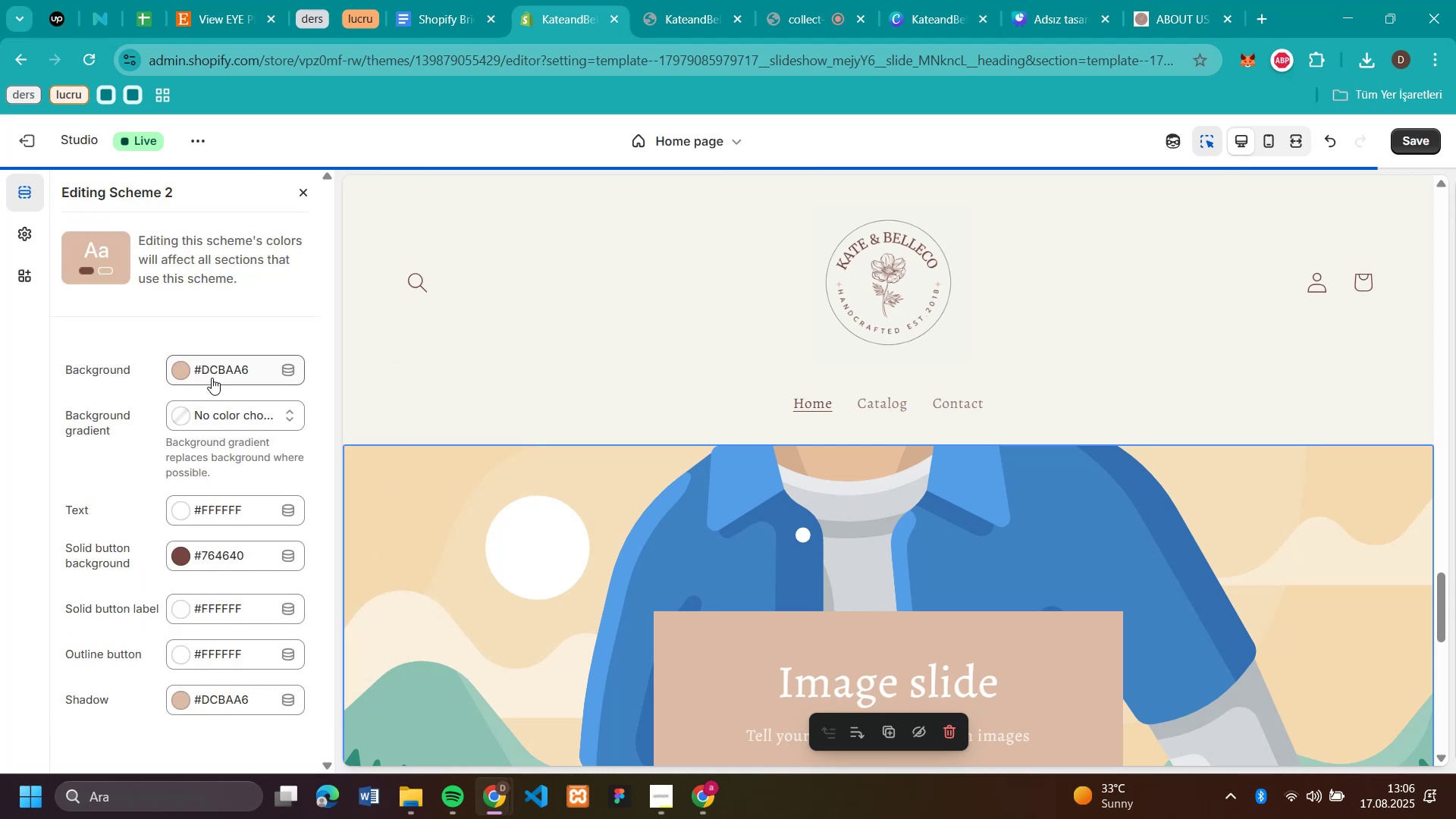 
left_click([212, 378])
 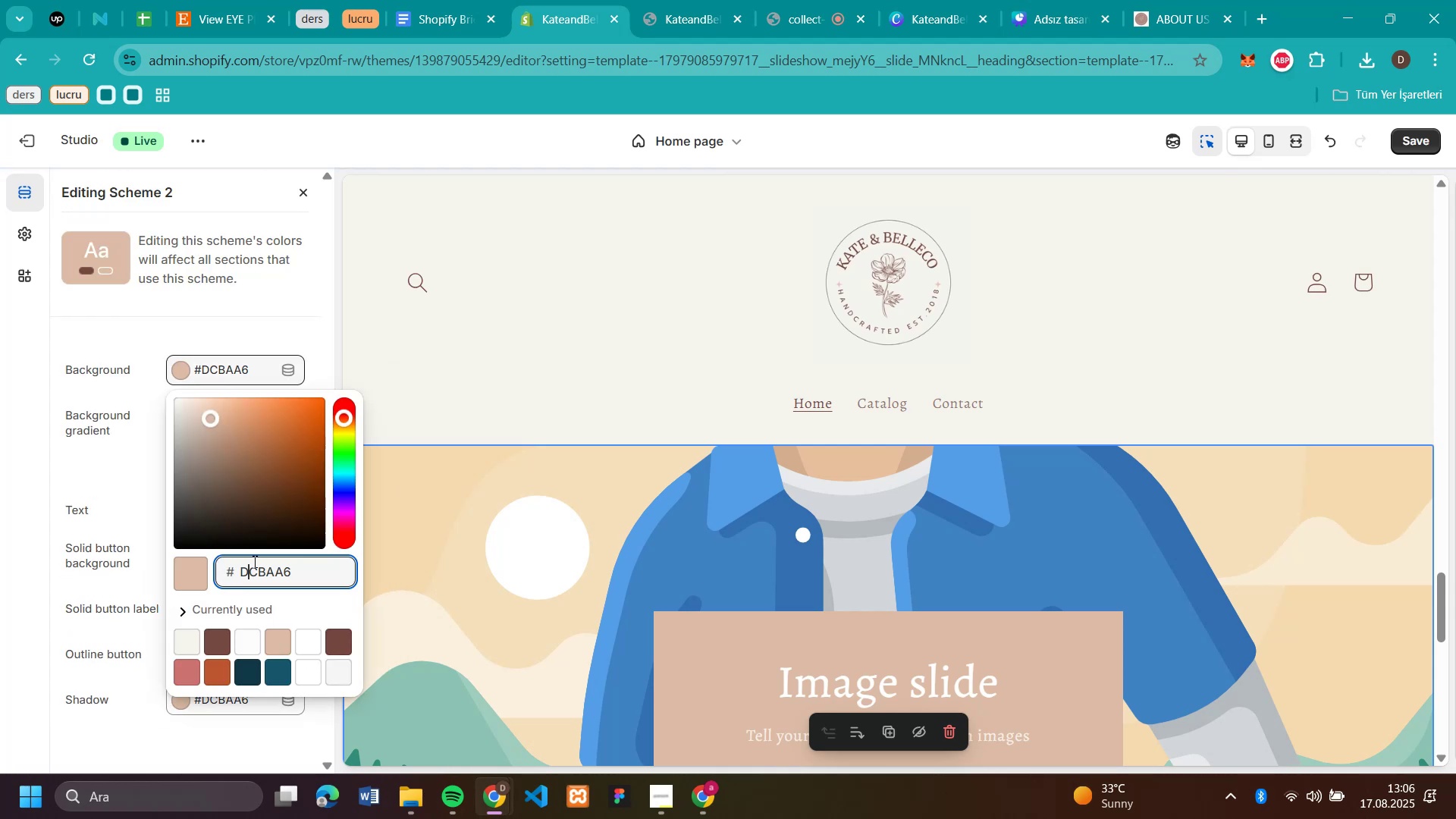 
double_click([256, 563])
 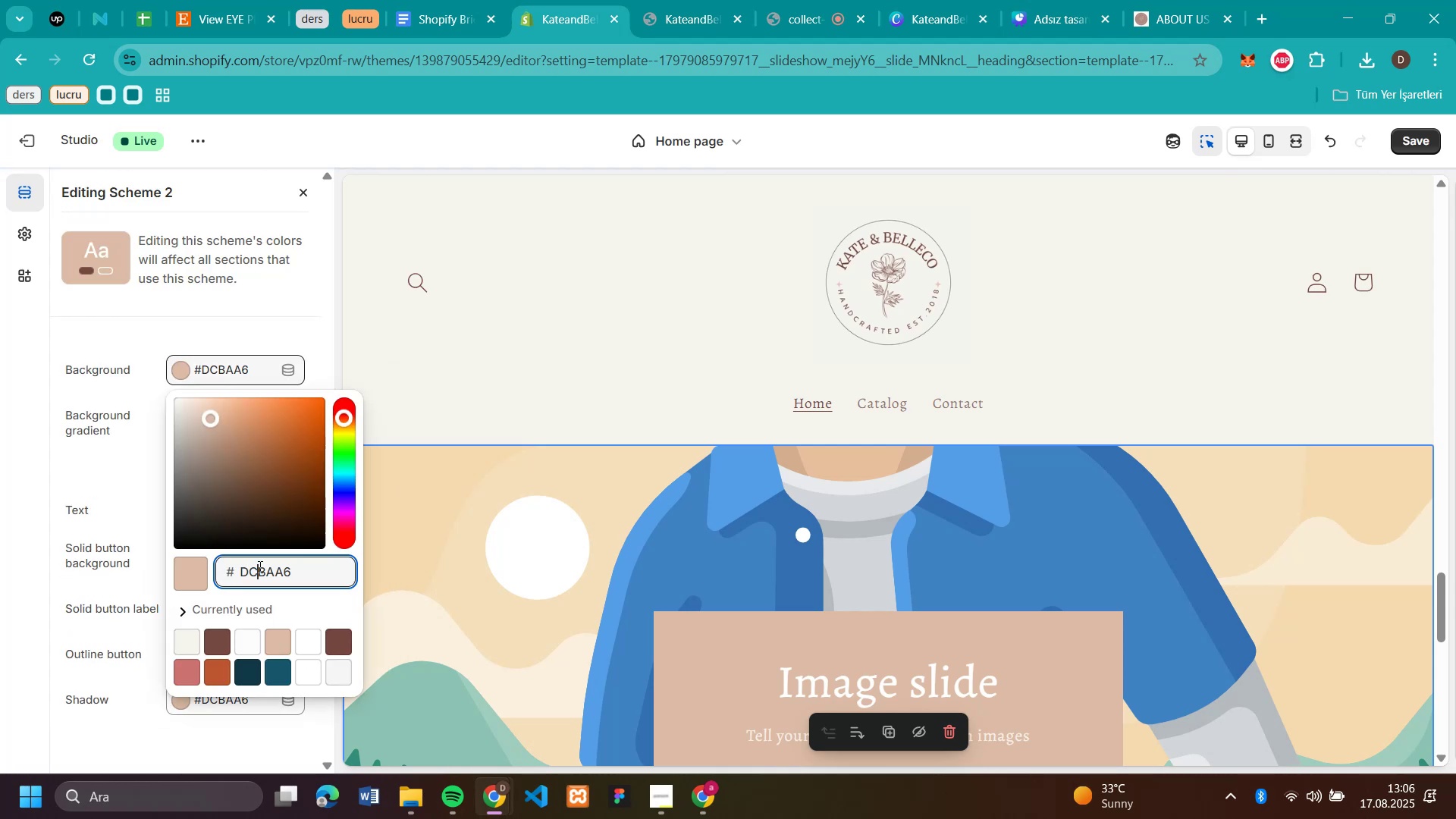 
triple_click([259, 566])
 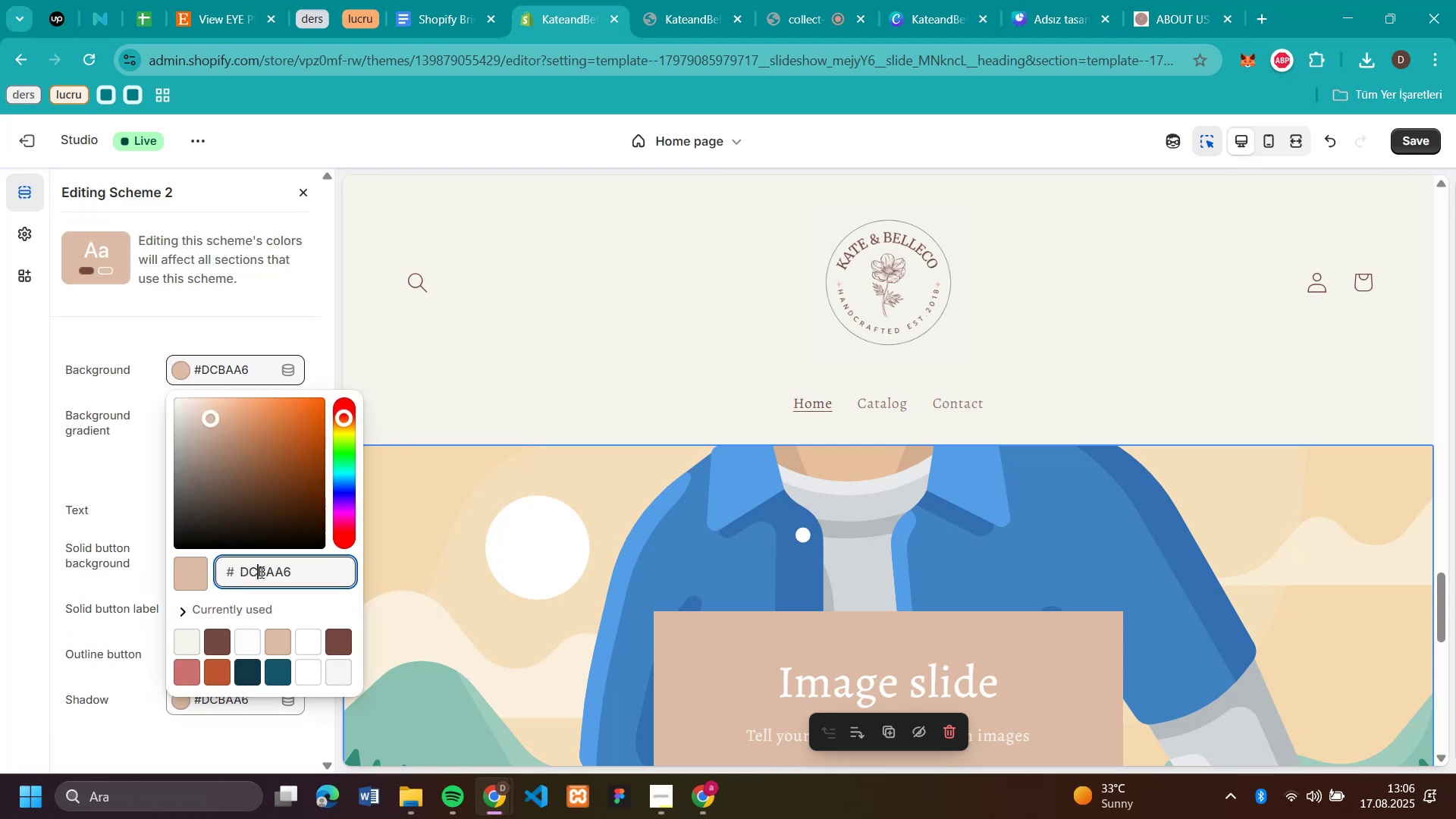 
triple_click([260, 572])
 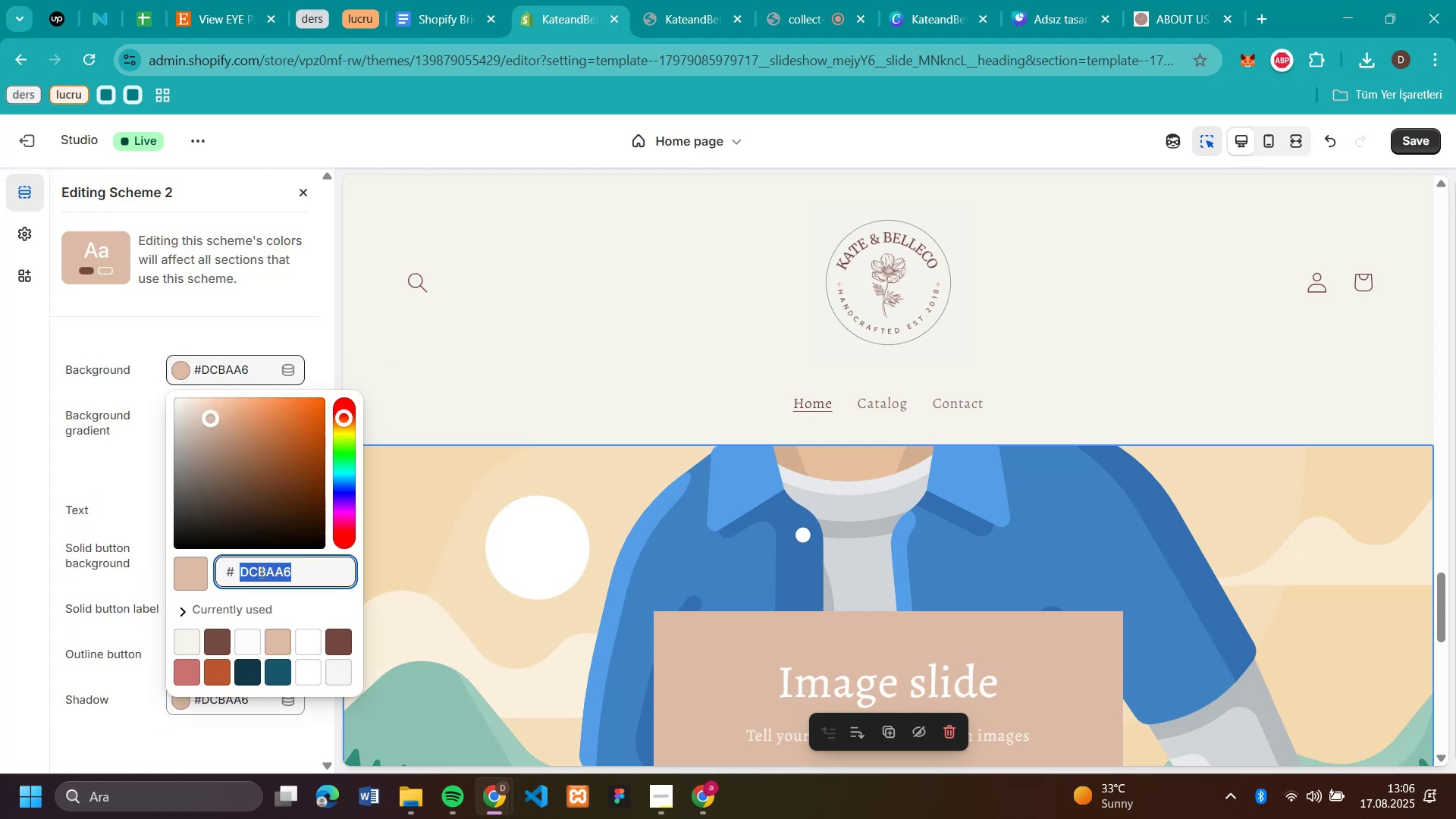 
triple_click([260, 572])
 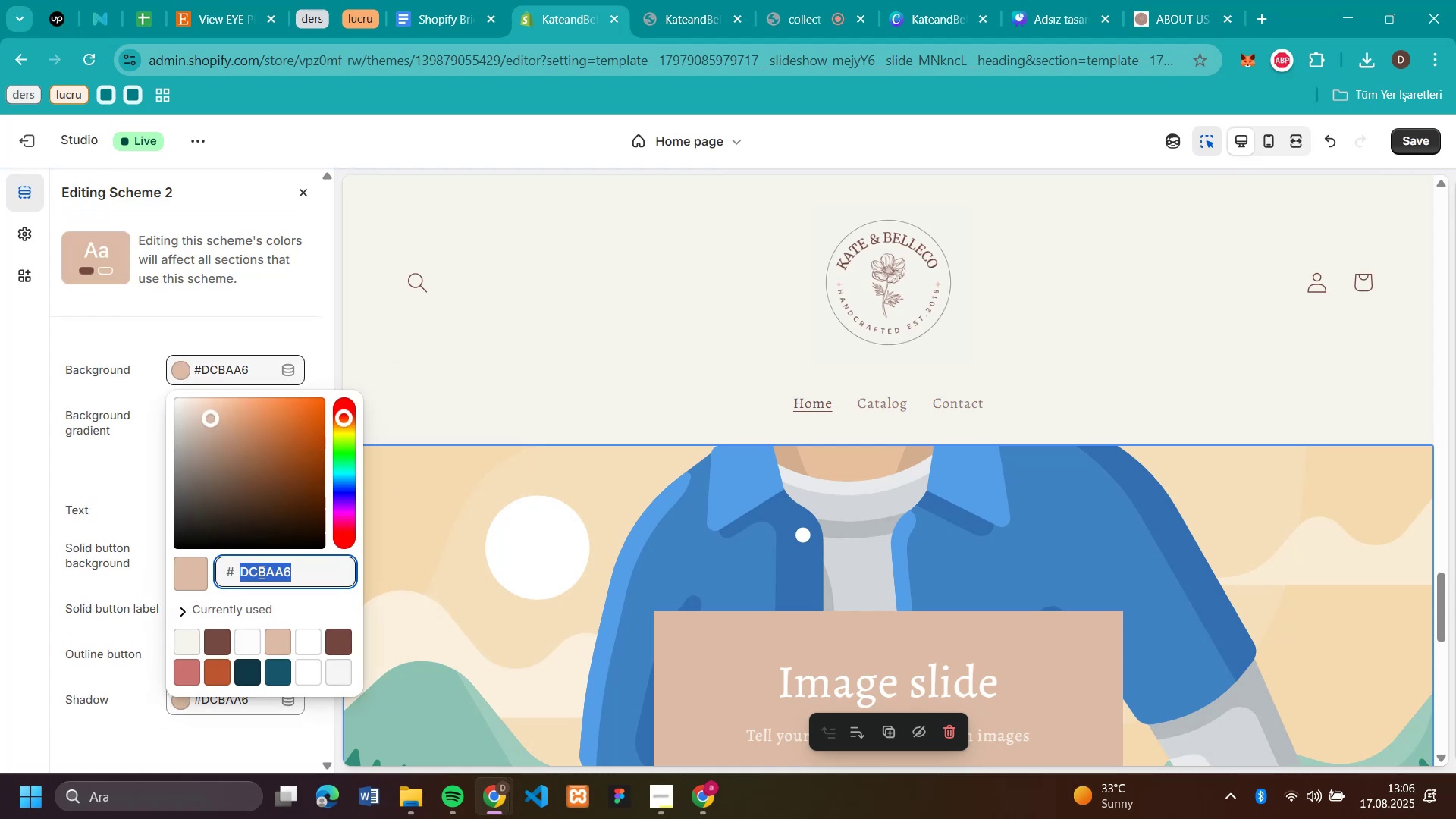 
key(Control+C)
 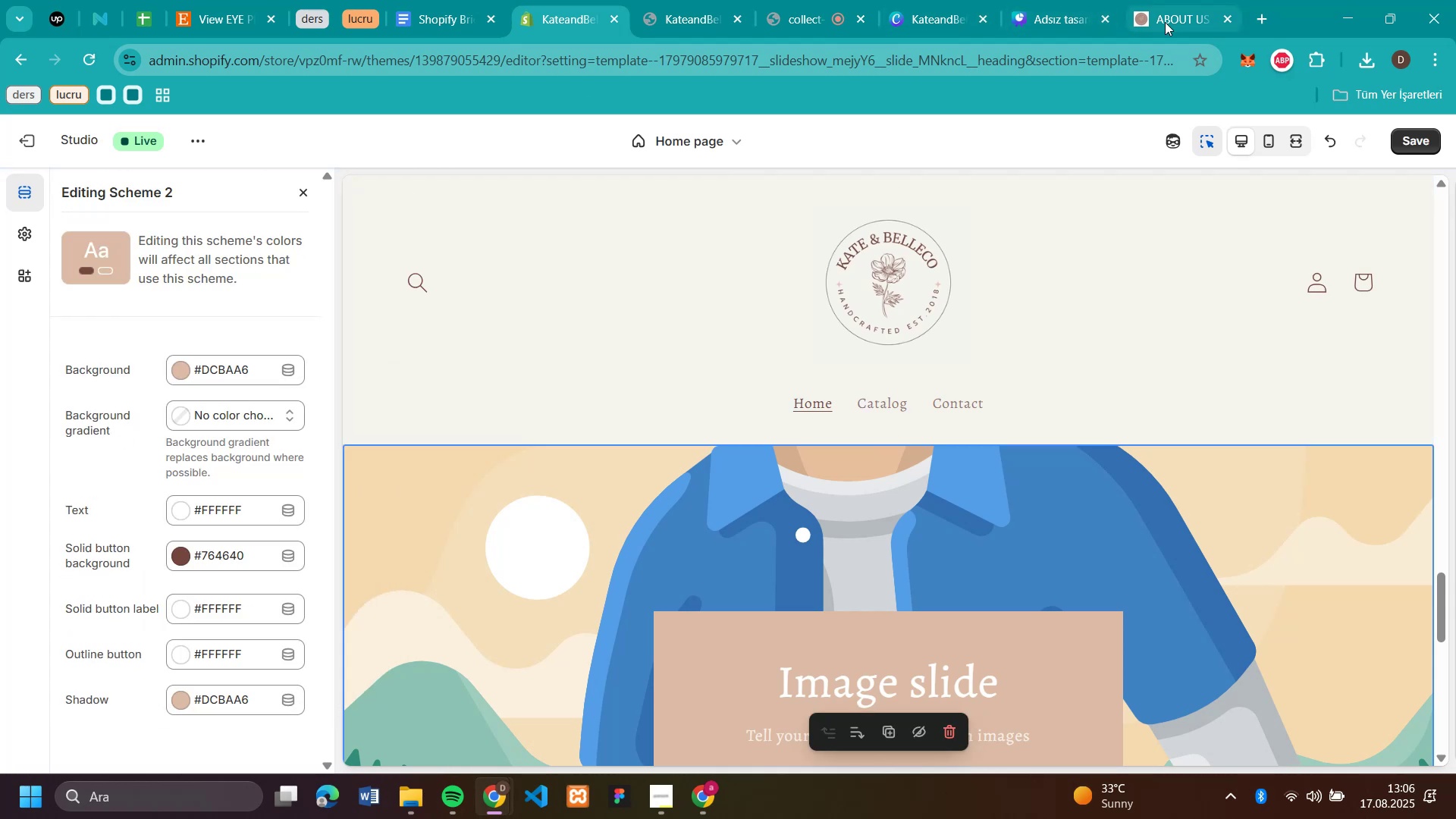 
left_click([1045, 19])
 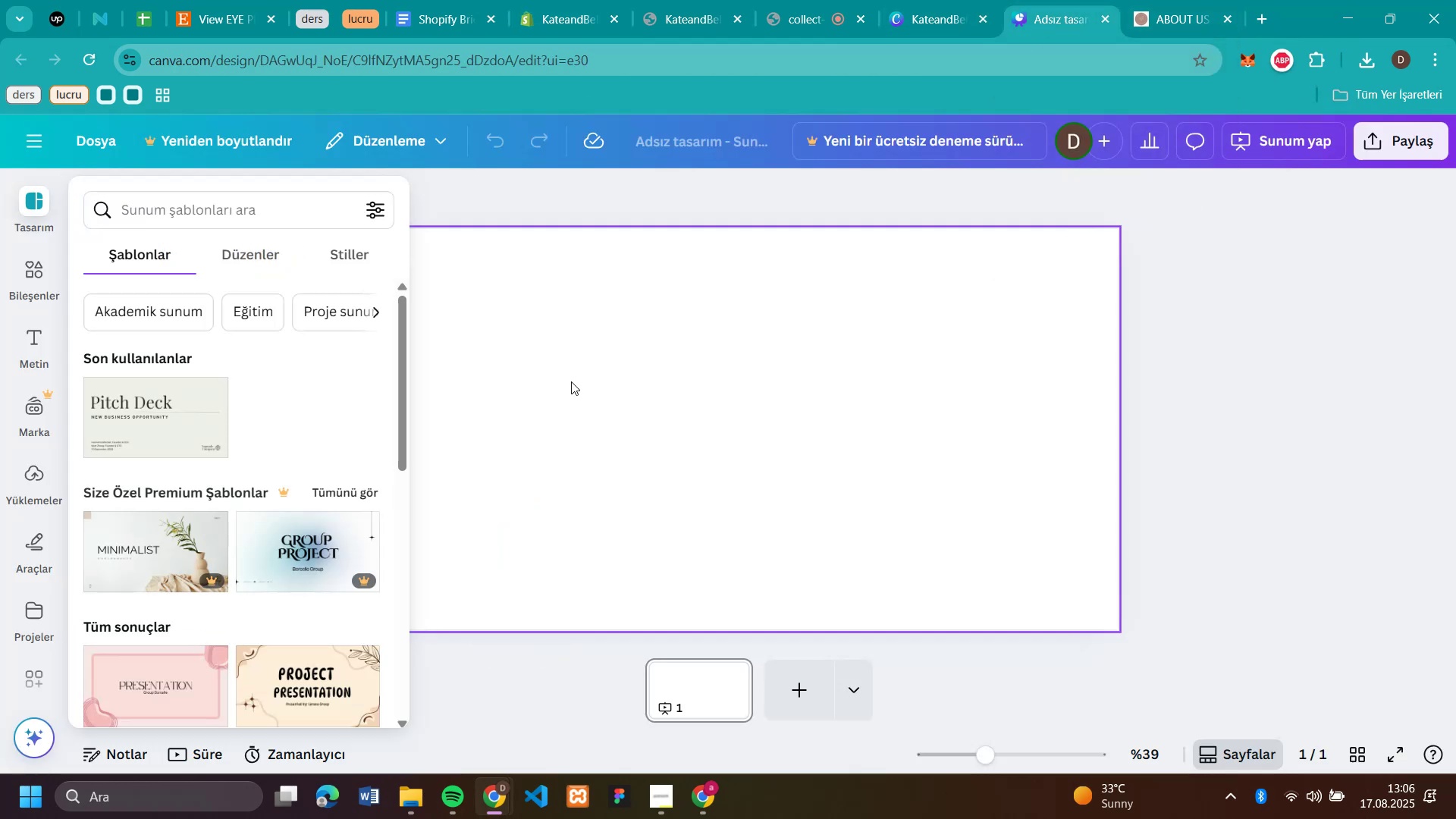 
left_click([571, 381])
 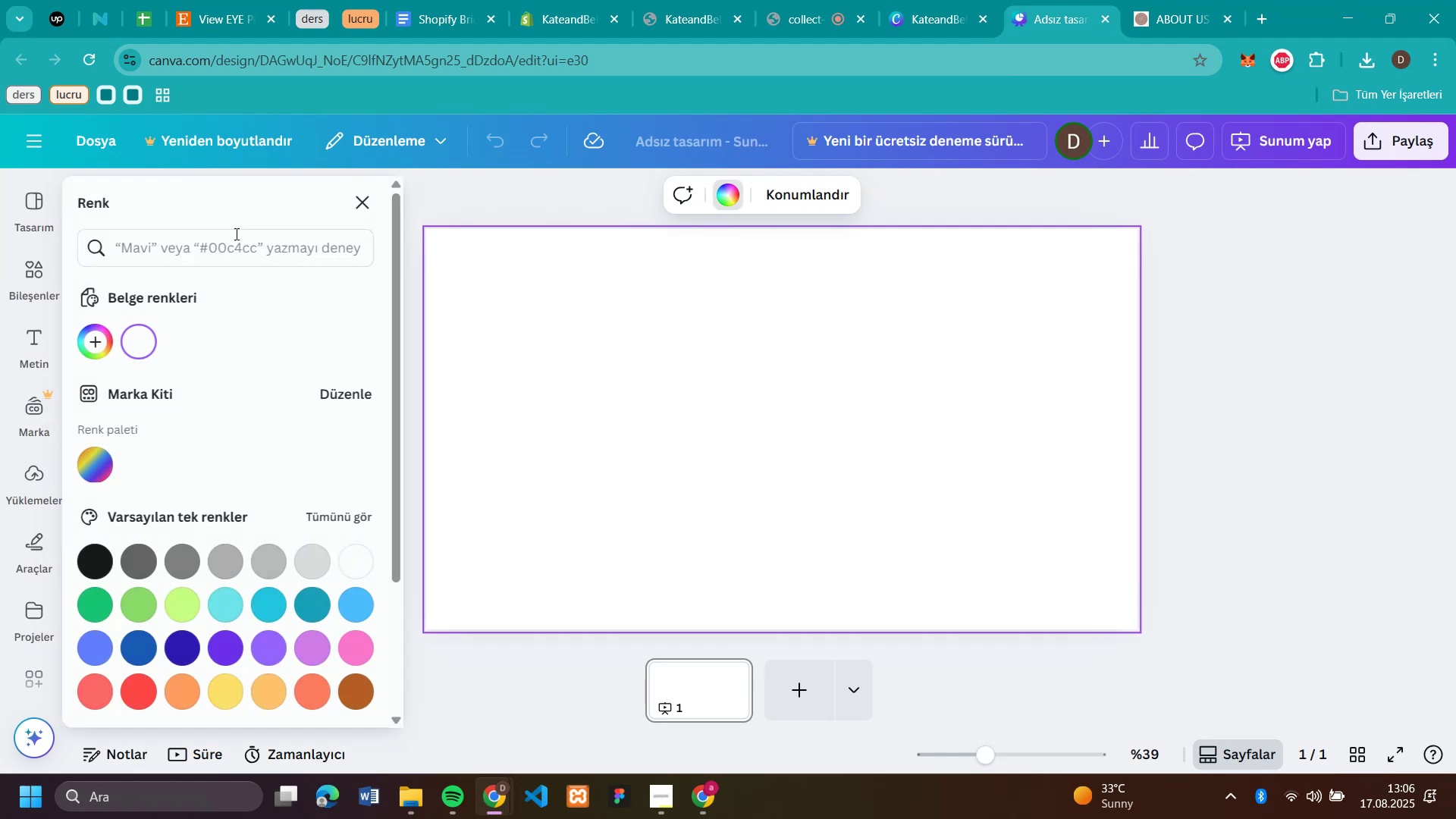 
left_click([177, 252])
 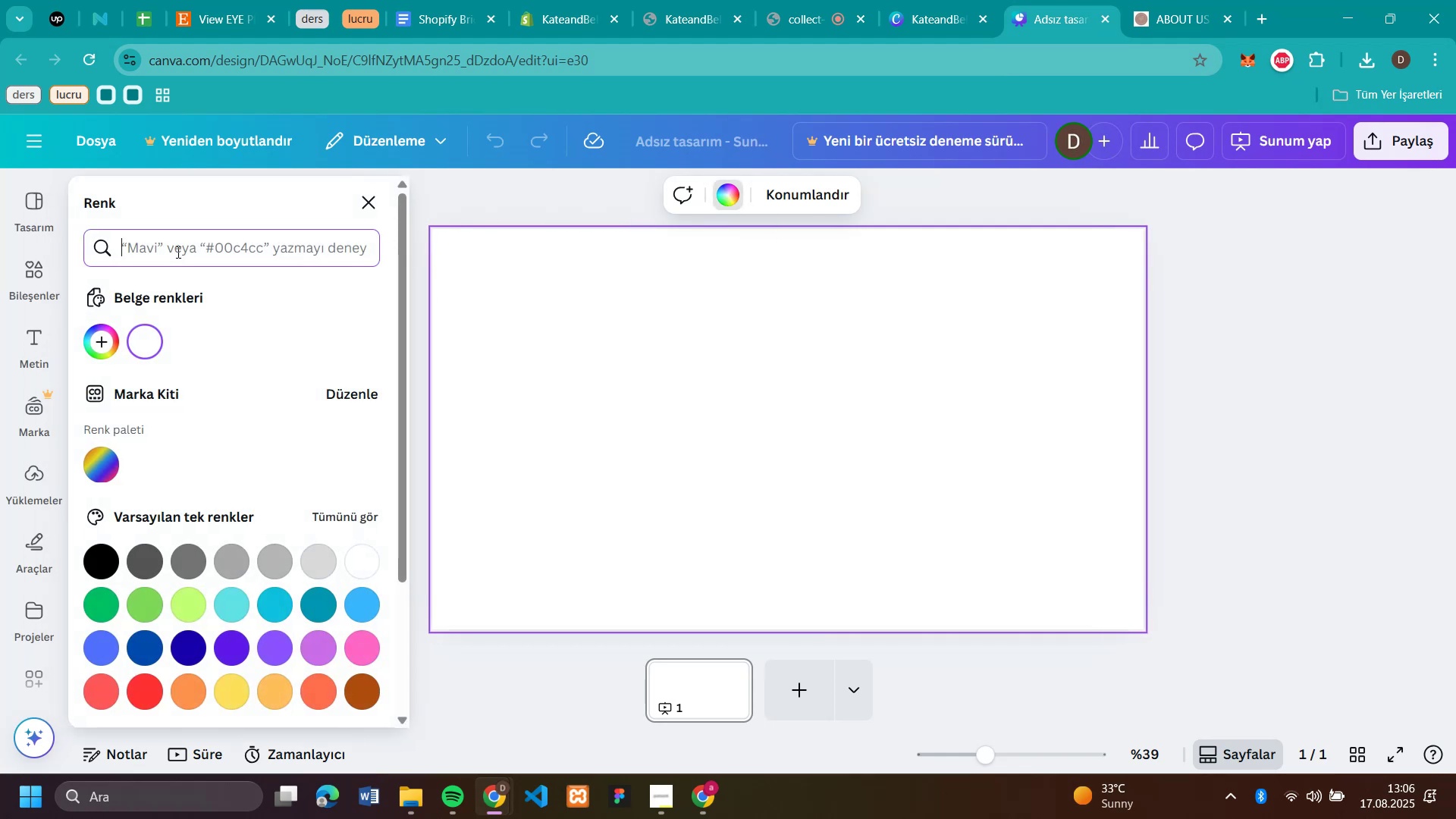 
key(Control+V)
 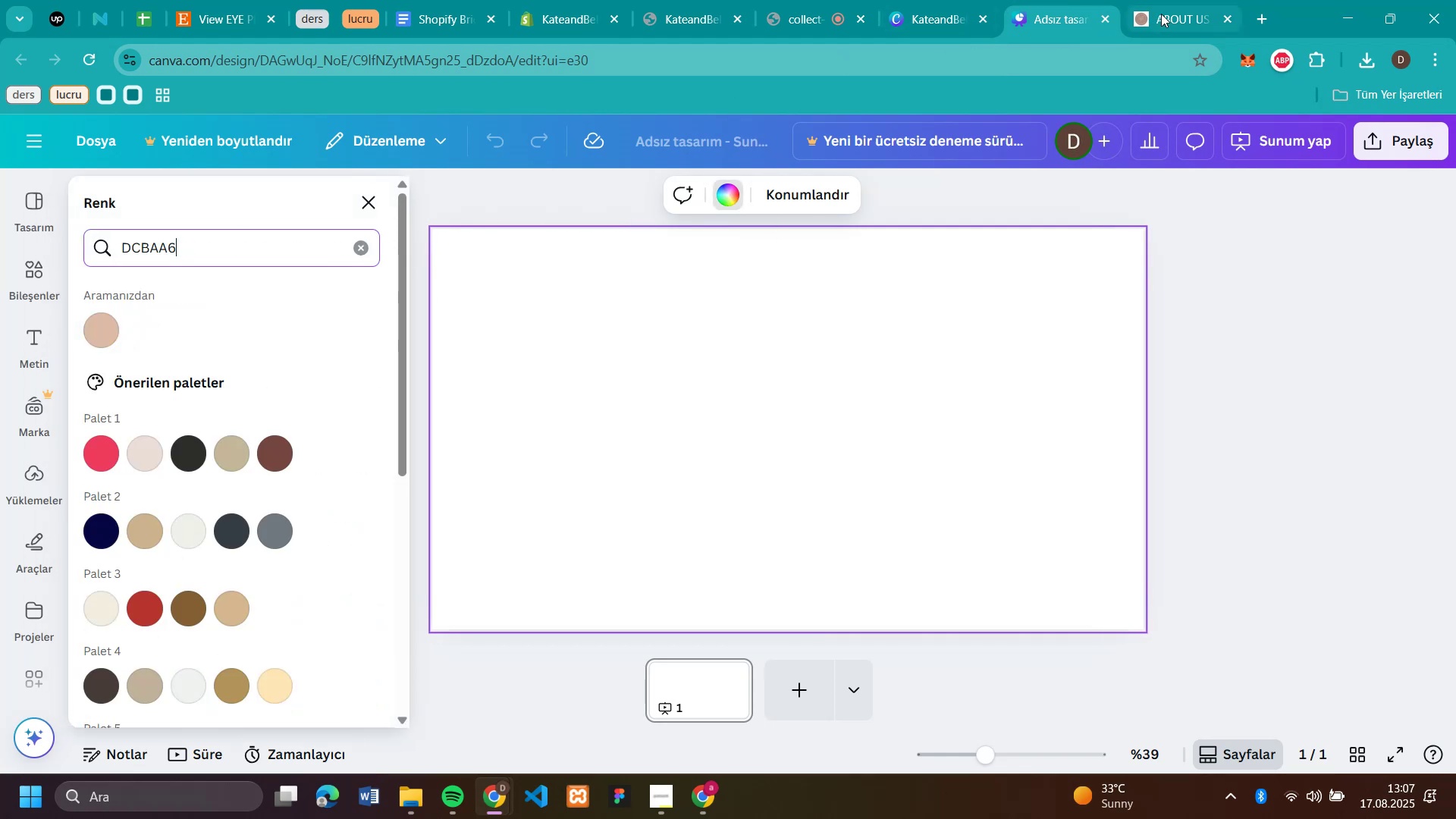 
left_click([1161, 14])
 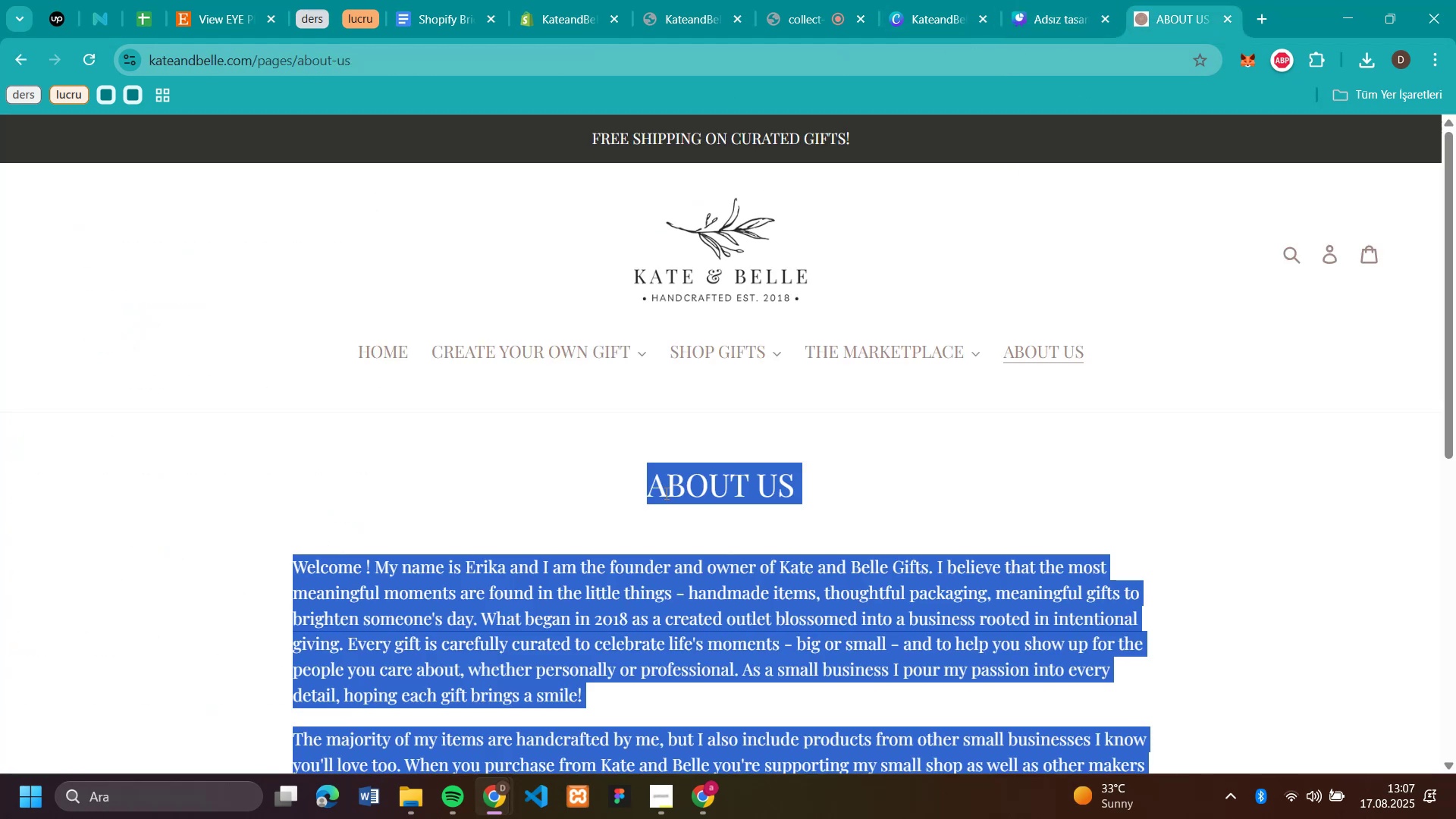 
scroll: coordinate [655, 481], scroll_direction: up, amount: 2.0
 